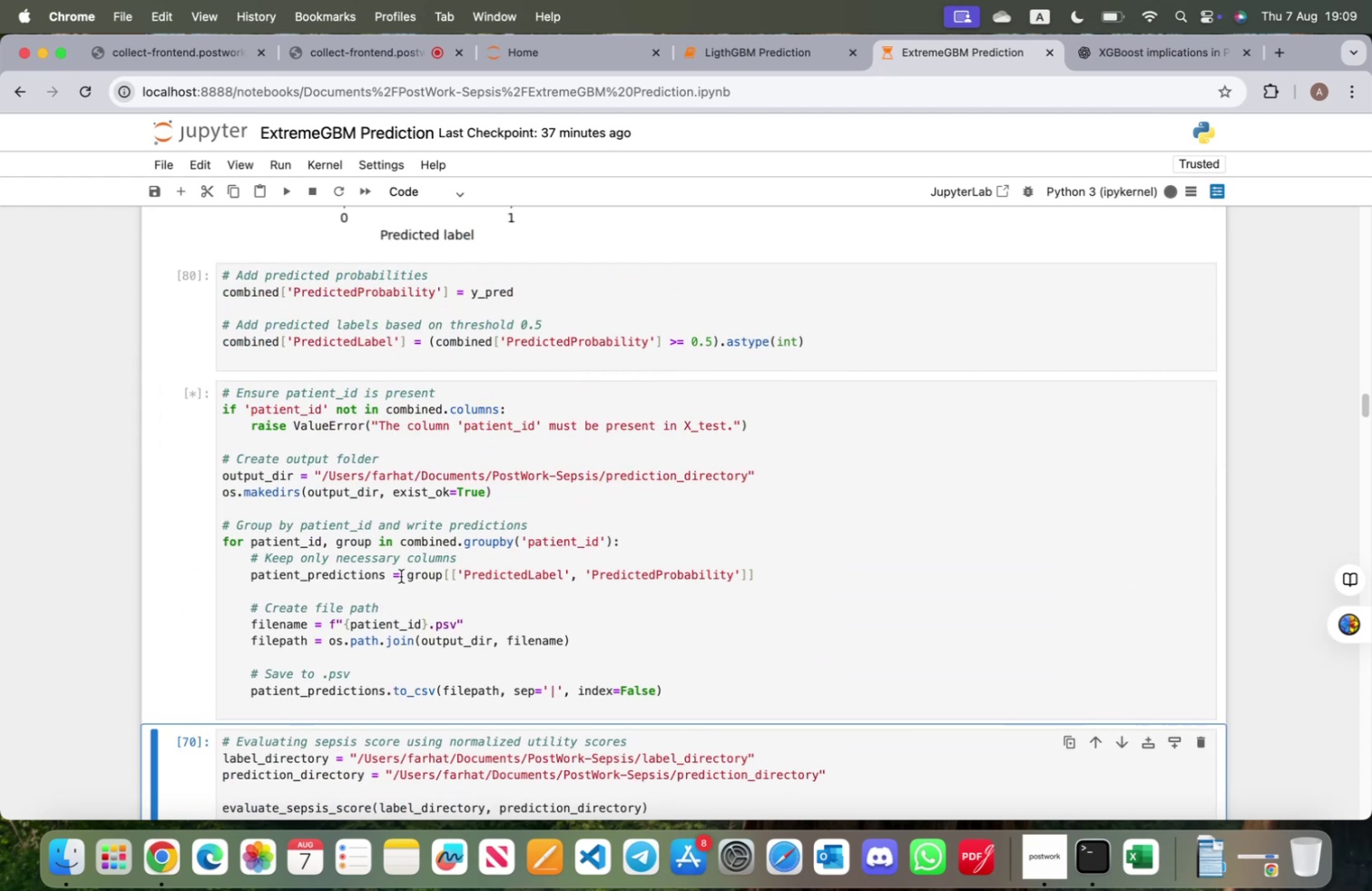 
scroll: coordinate [397, 582], scroll_direction: down, amount: 3.0
 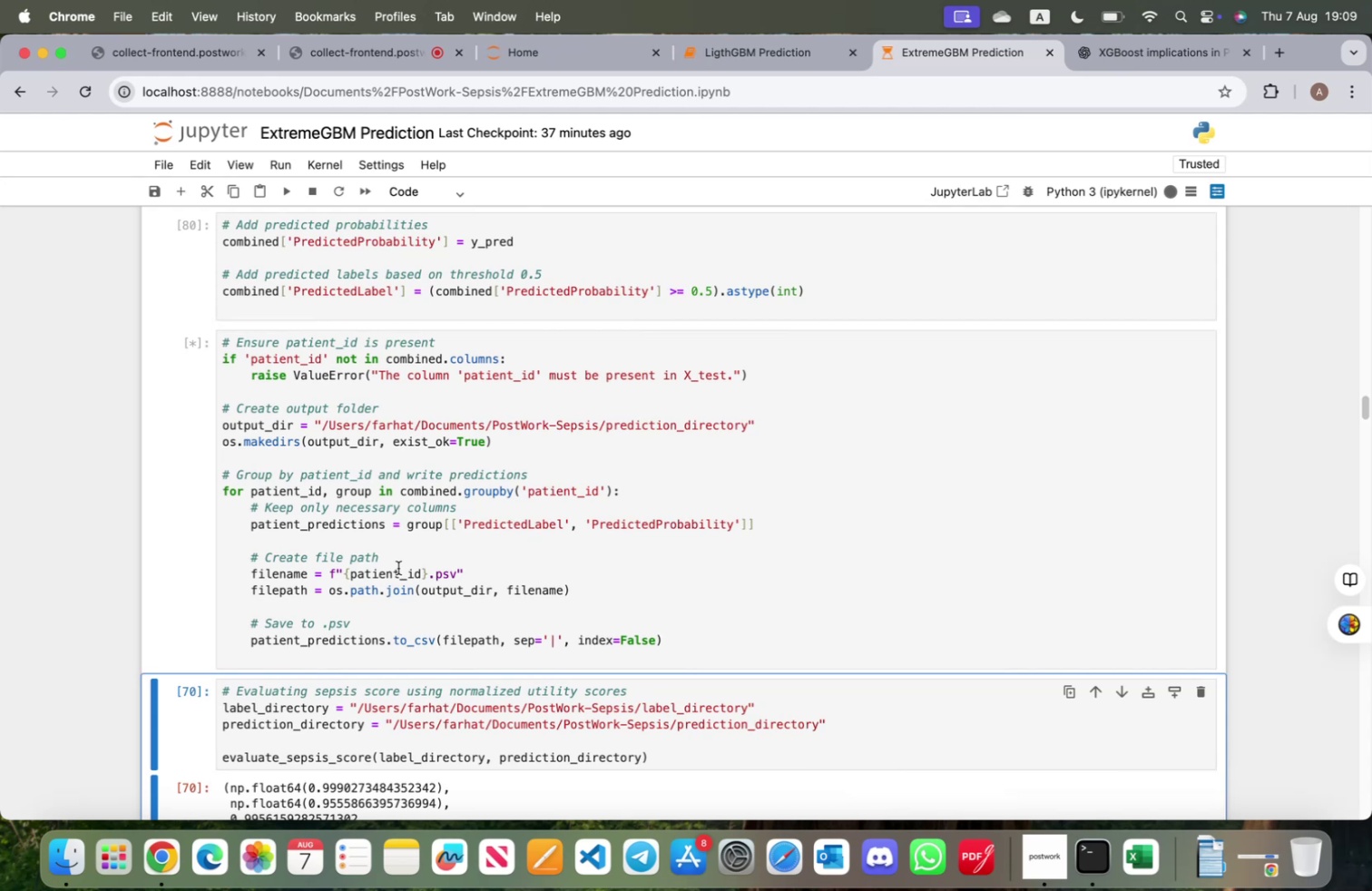 
wait(9.56)
 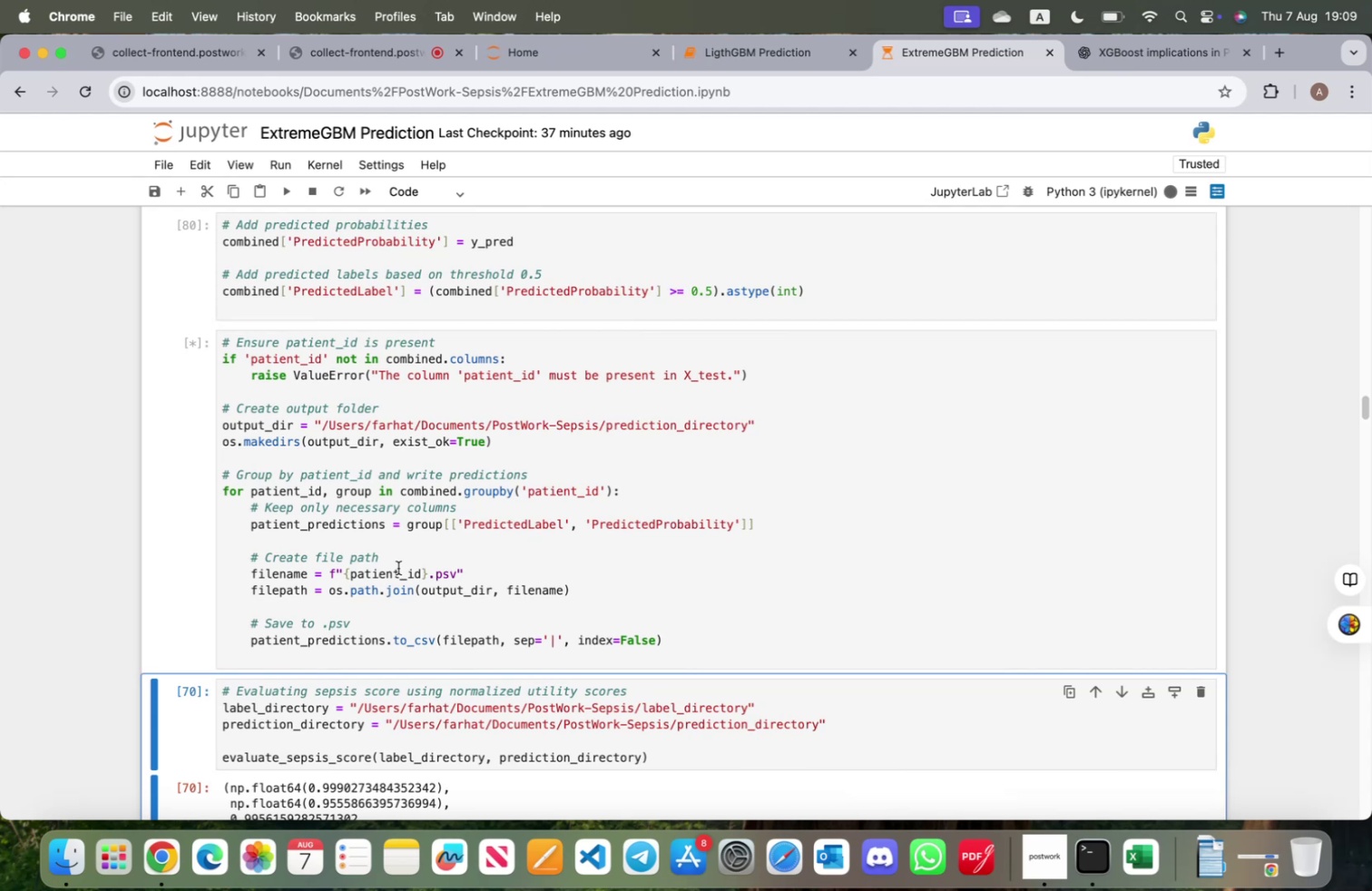 
key(Shift+ShiftRight)
 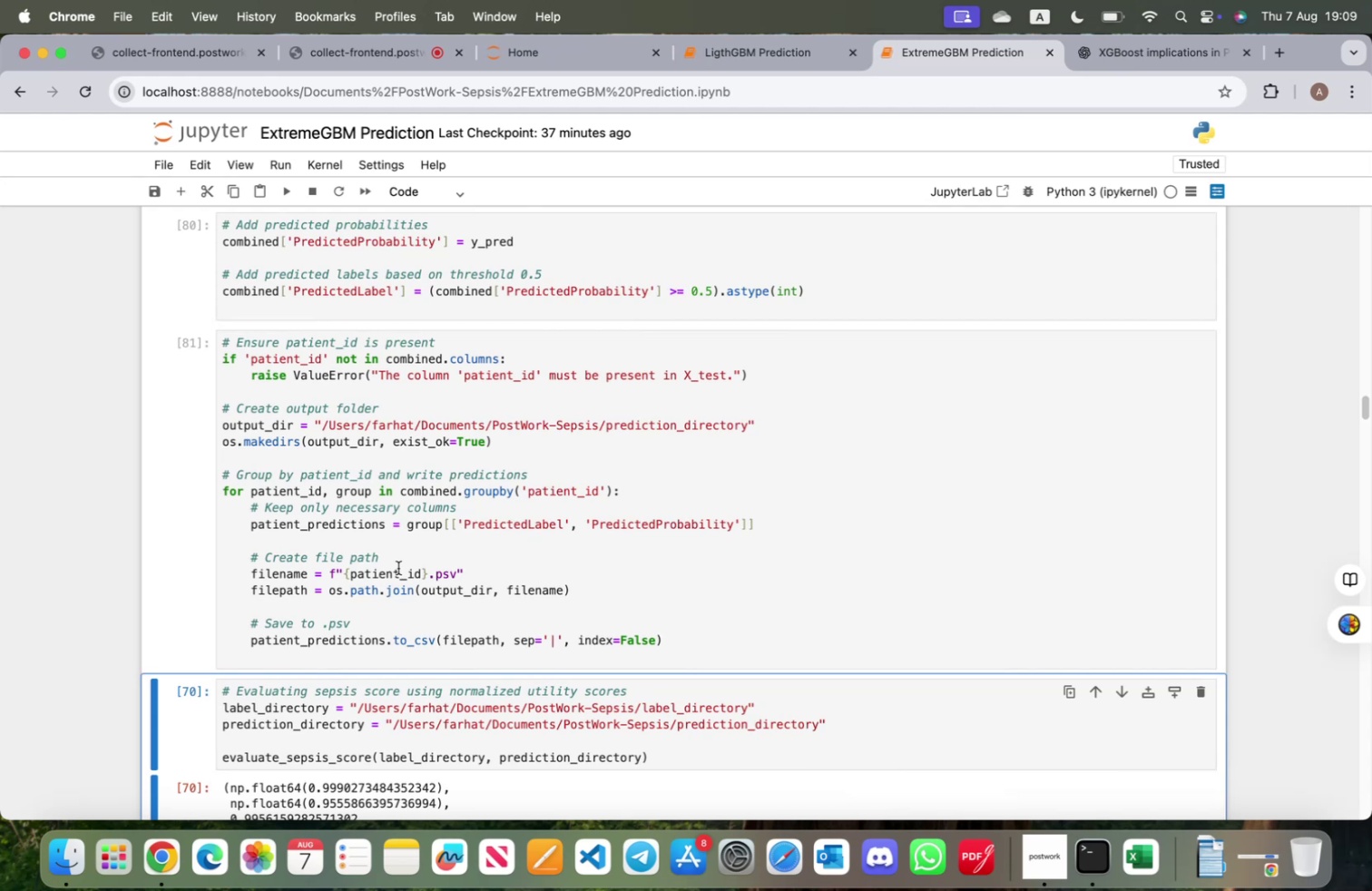 
key(Shift+Enter)
 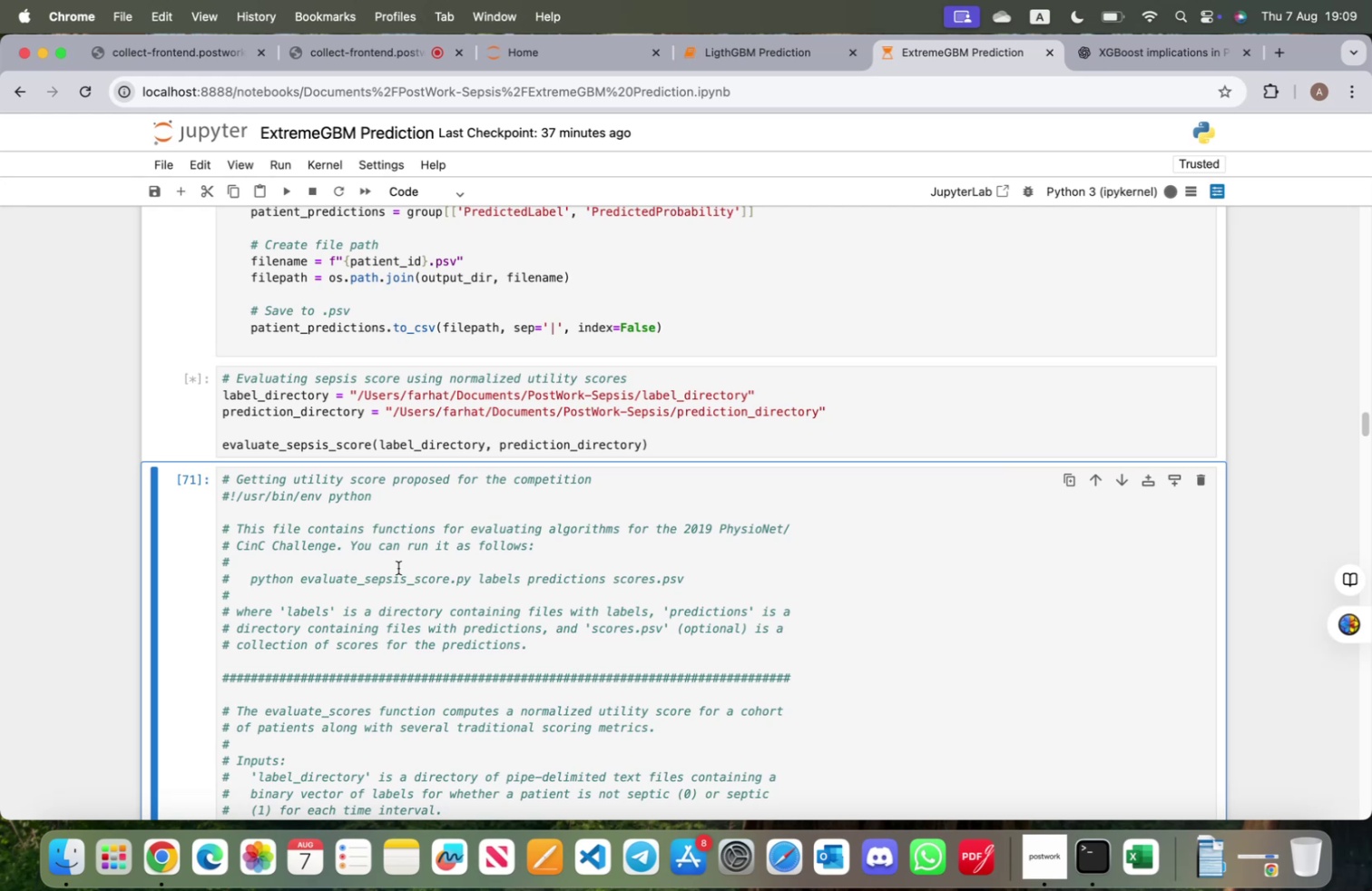 
wait(8.3)
 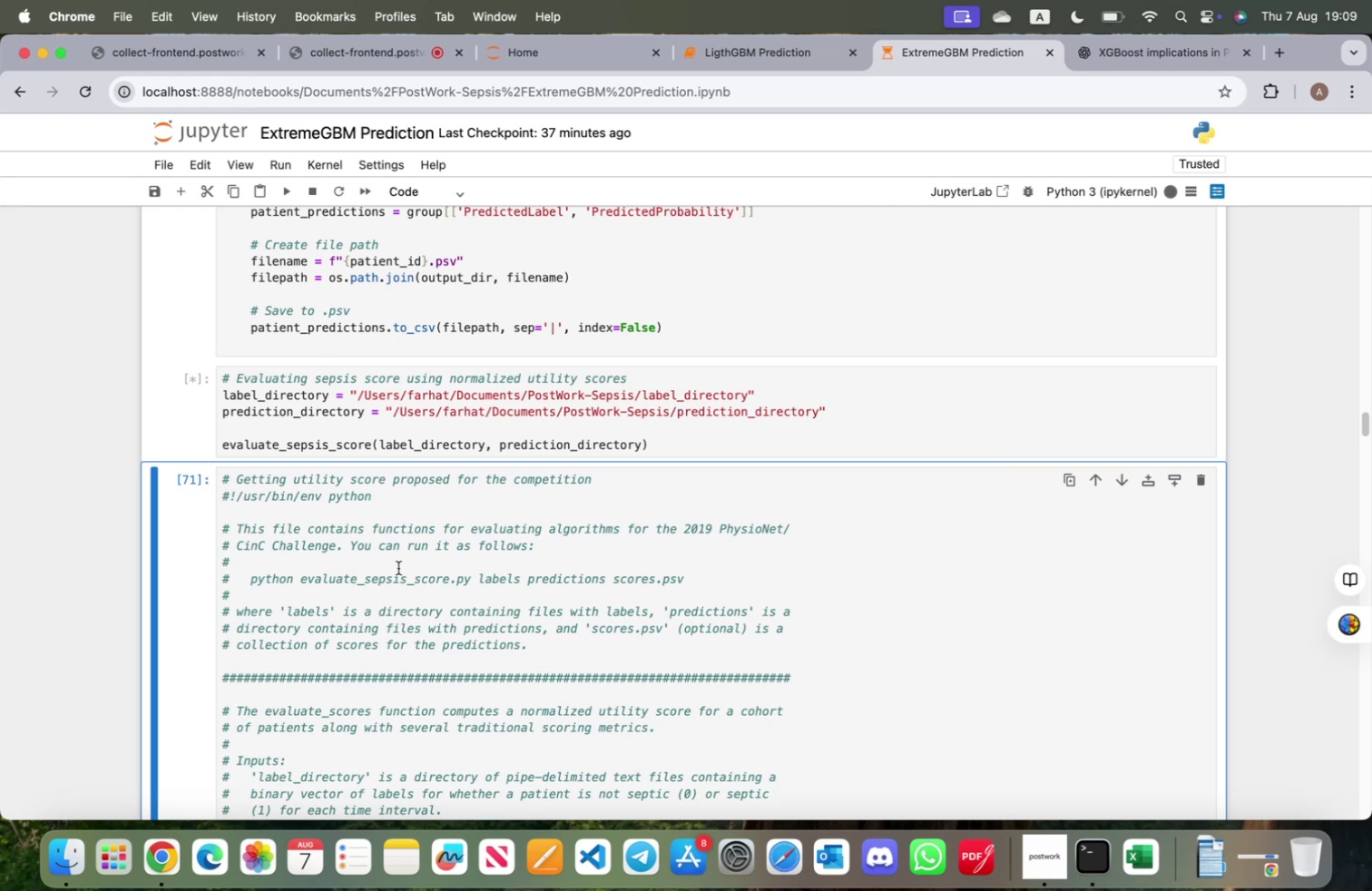 
key(Shift+ShiftRight)
 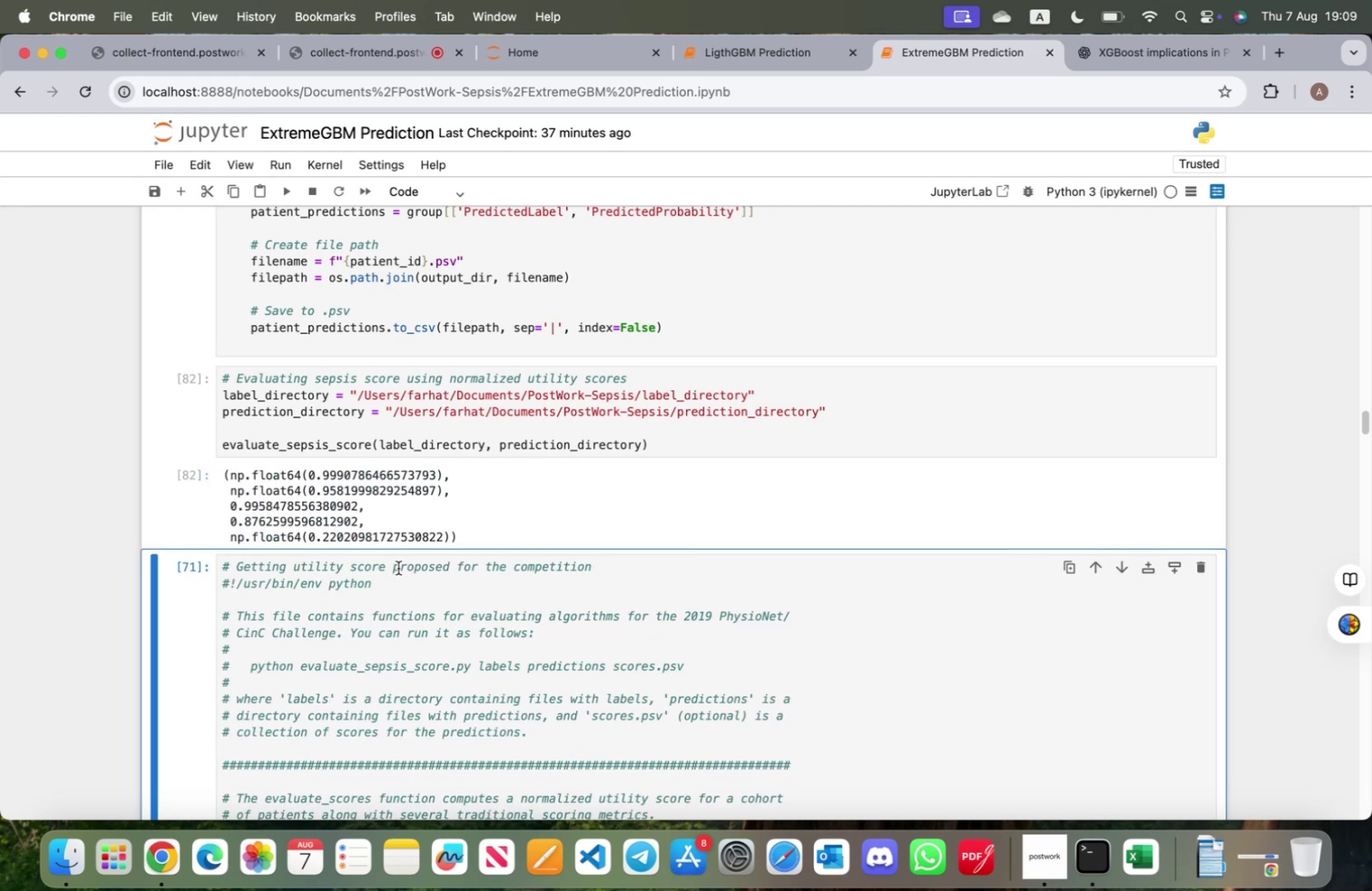 
key(Shift+Enter)
 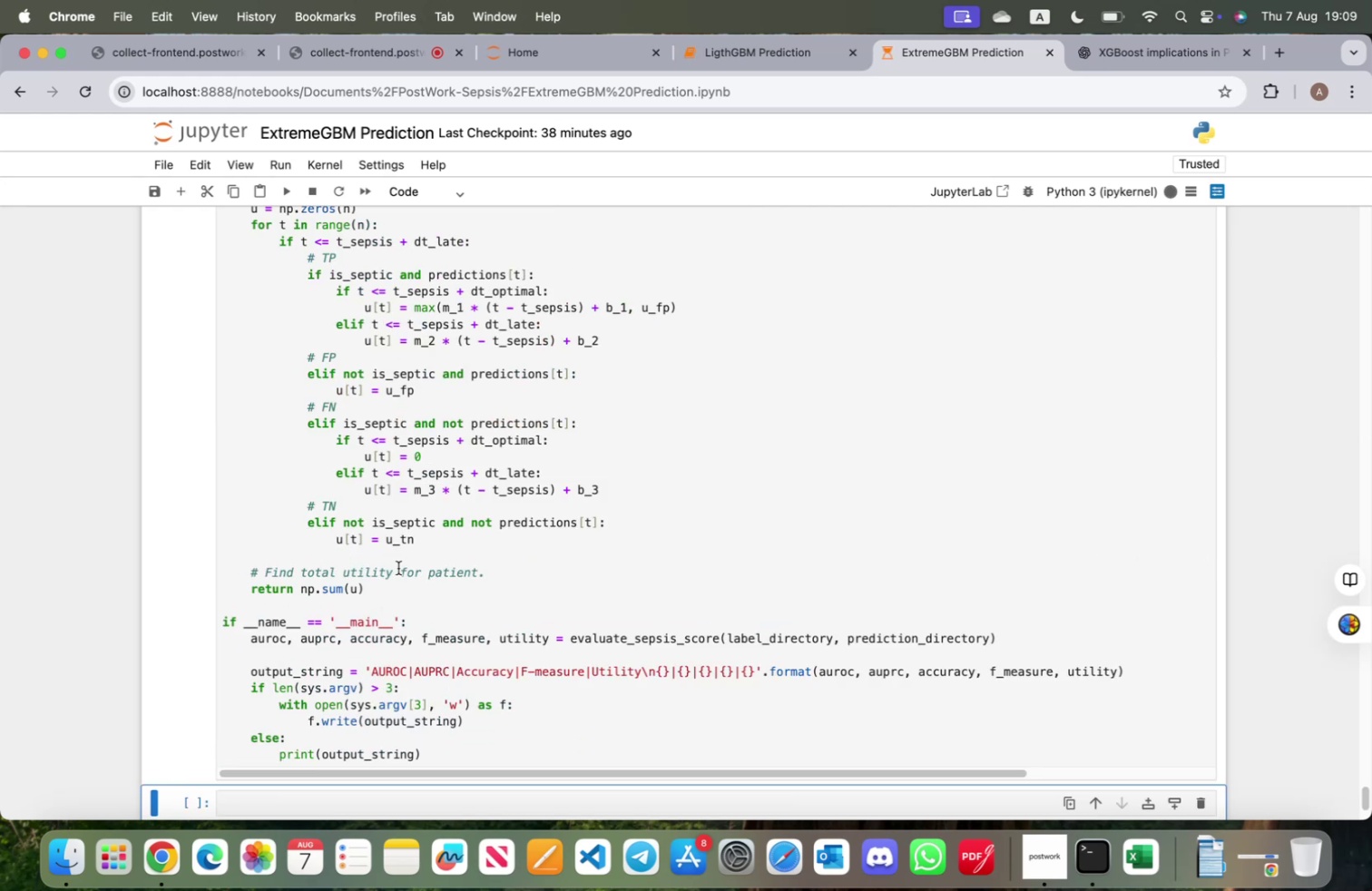 
scroll: coordinate [338, 596], scroll_direction: down, amount: 3.0
 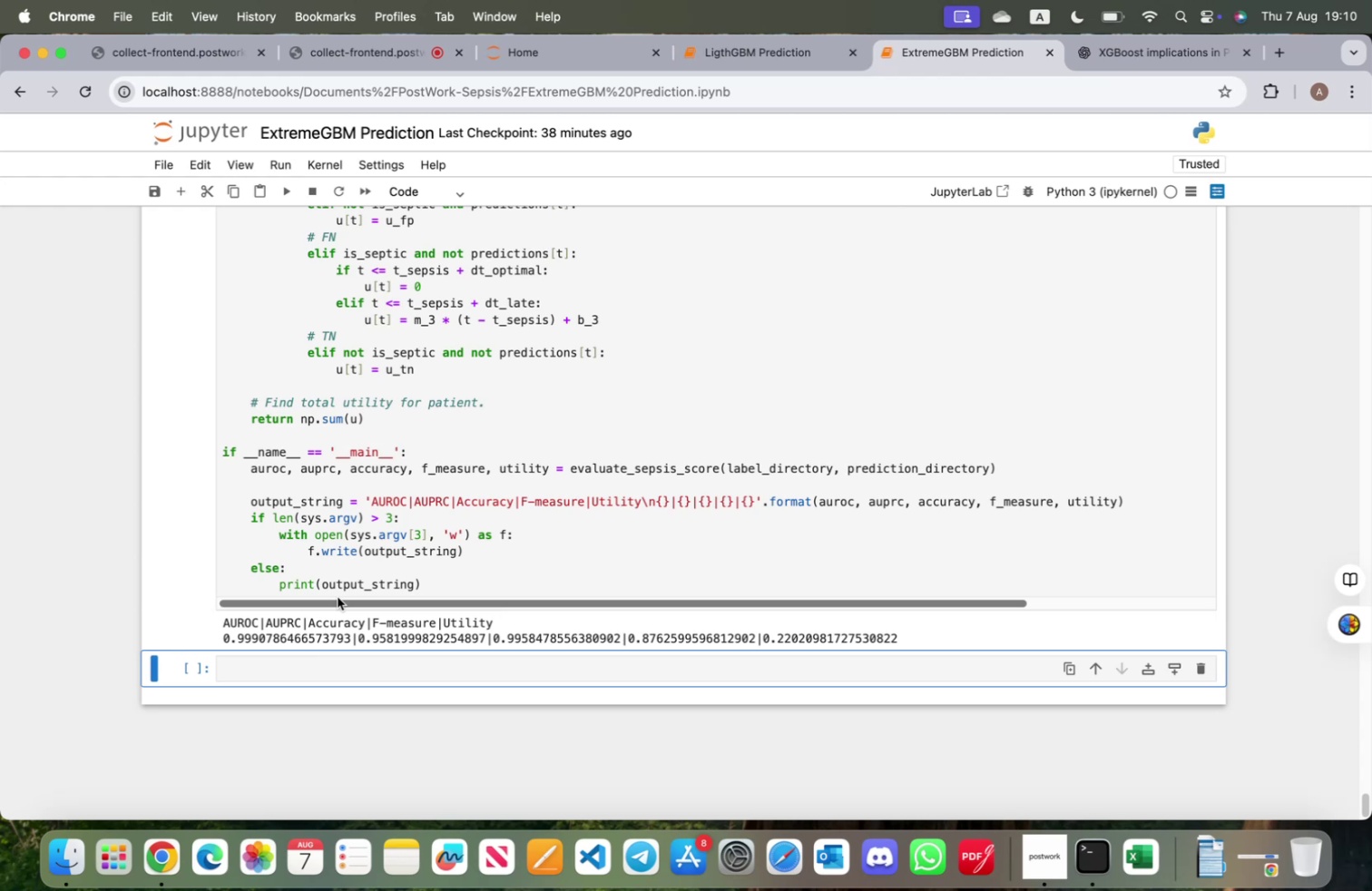 
wait(25.78)
 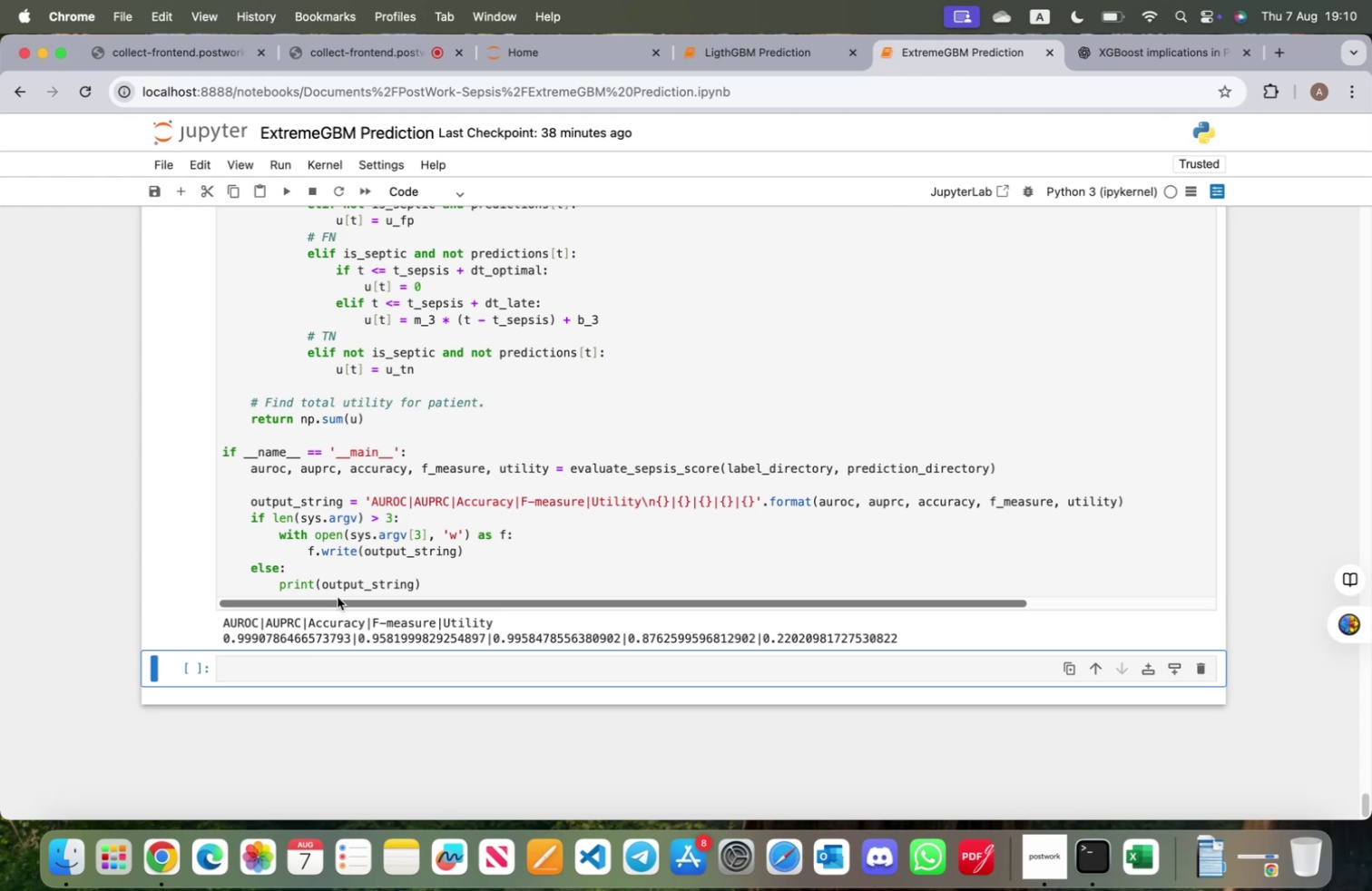 
scroll: coordinate [581, 688], scroll_direction: up, amount: 281.0
 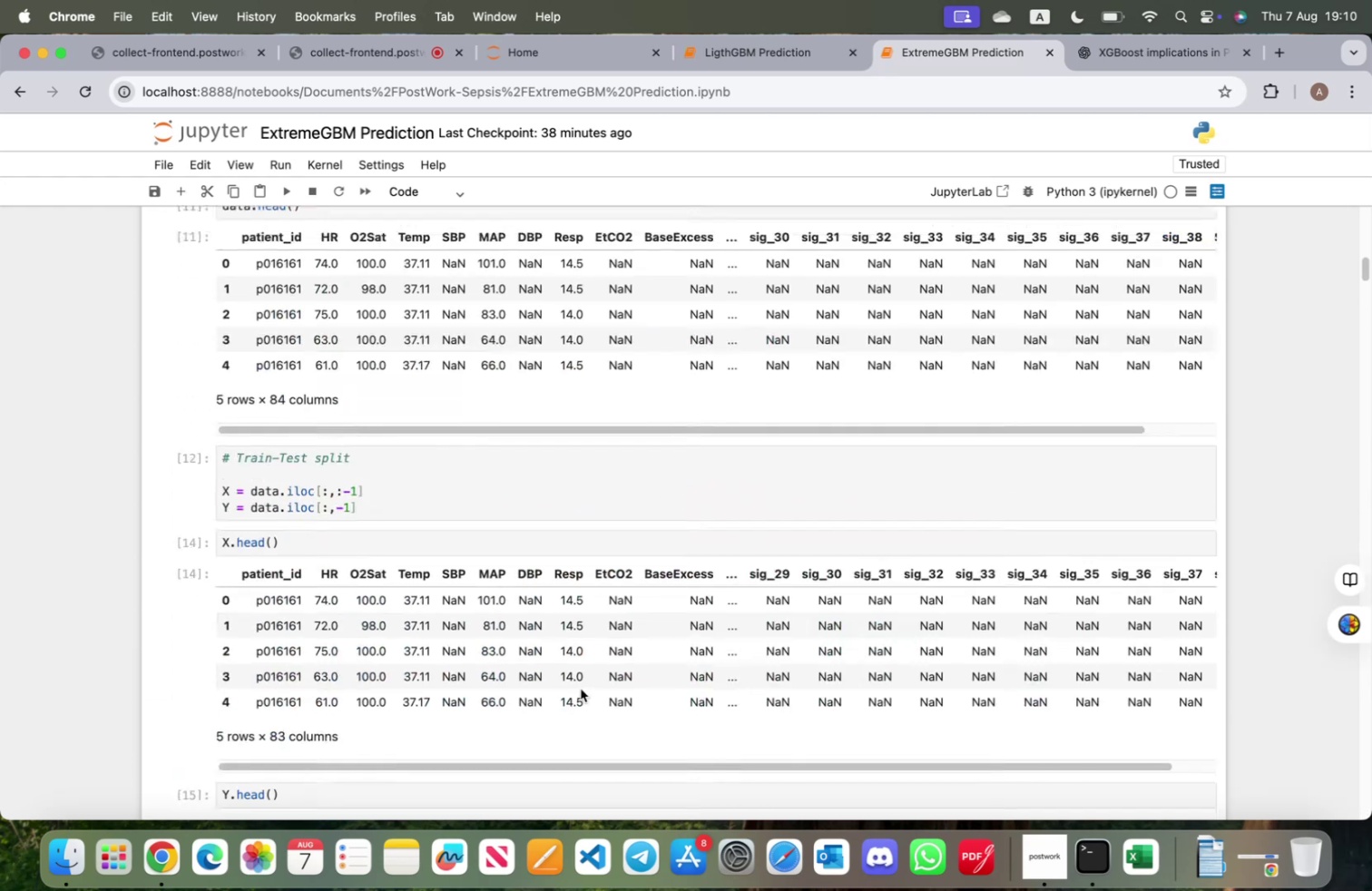 
scroll: coordinate [580, 694], scroll_direction: down, amount: 33.0
 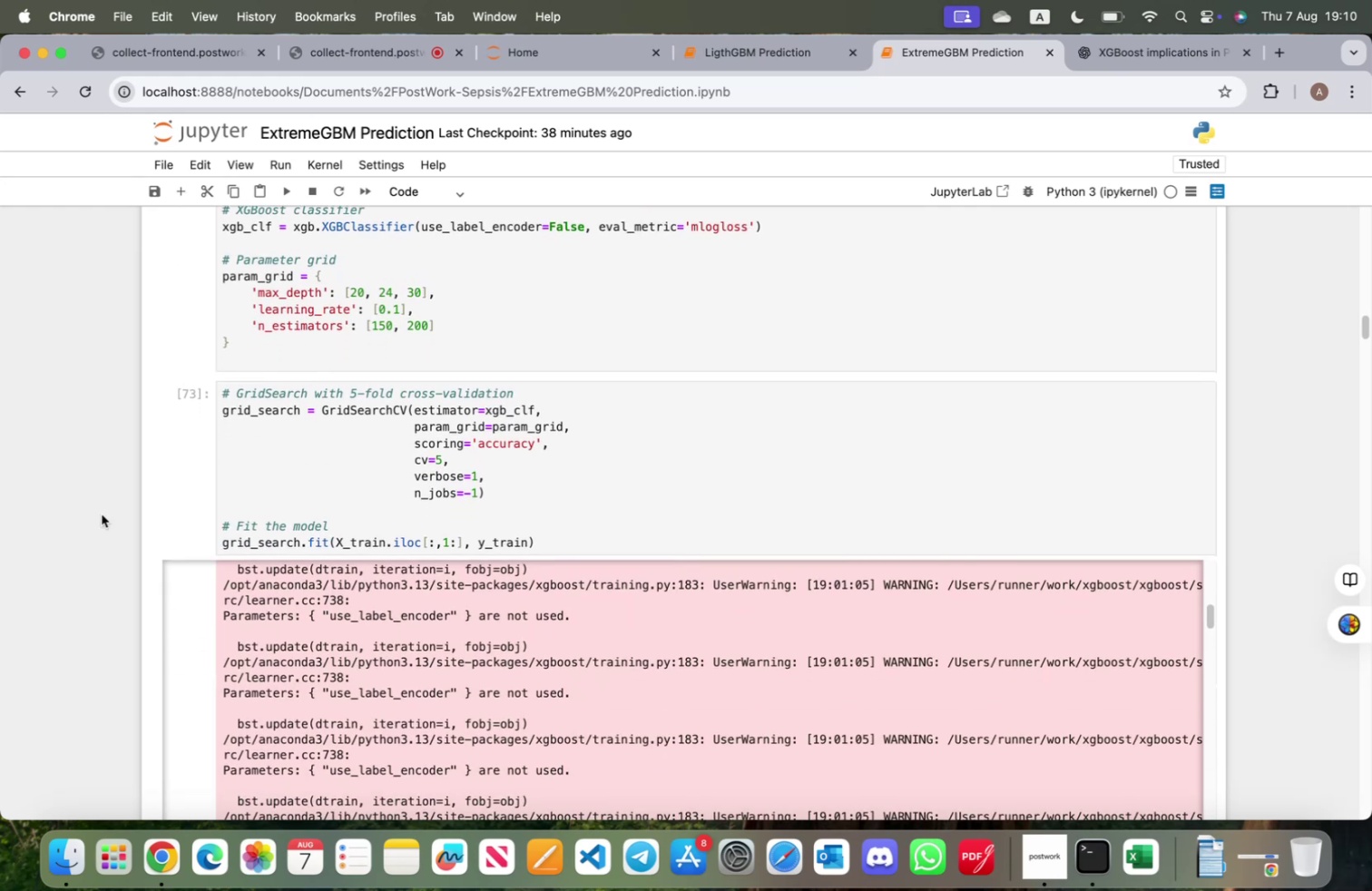 
wait(7.32)
 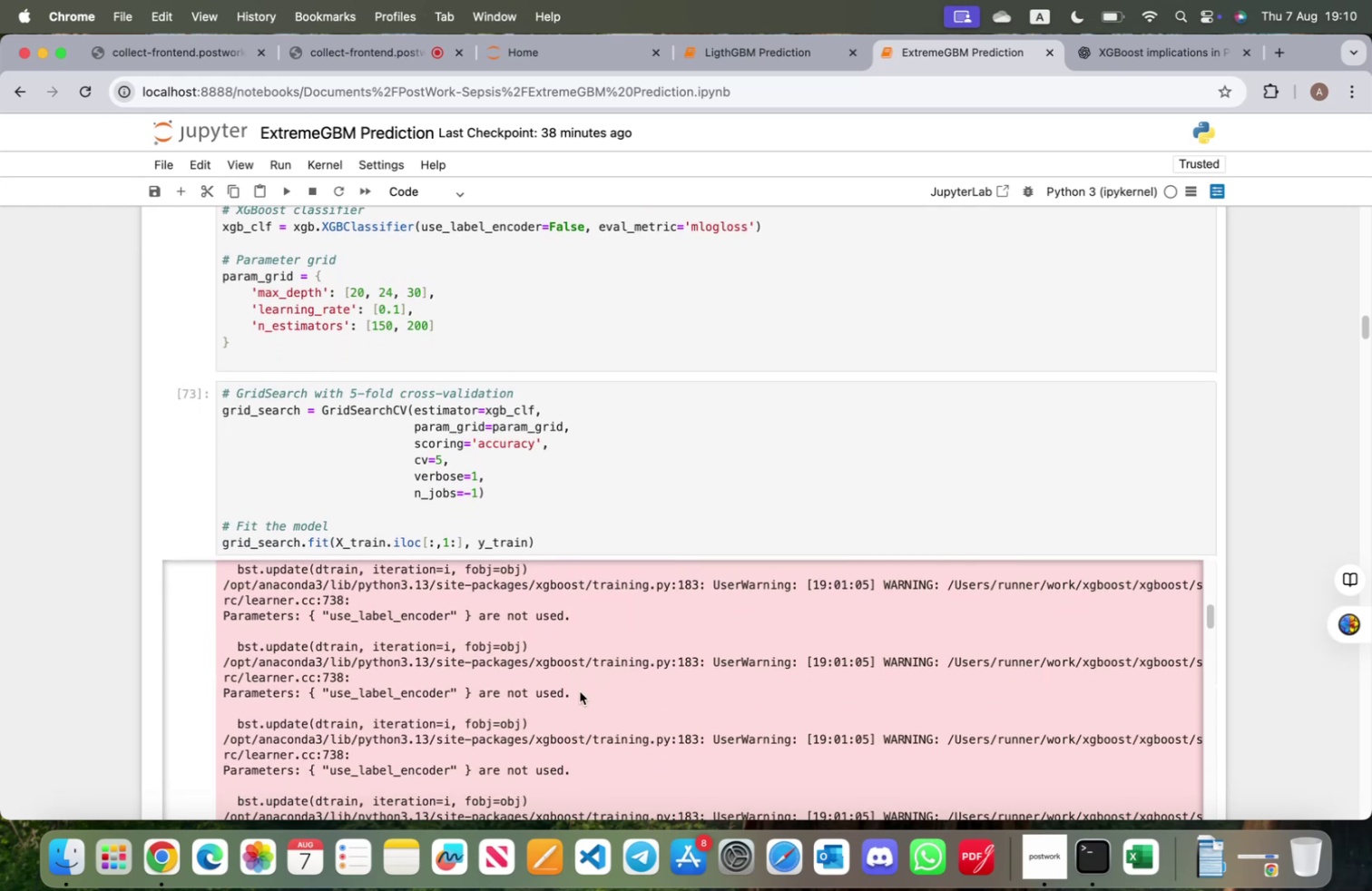 
left_click([374, 289])
 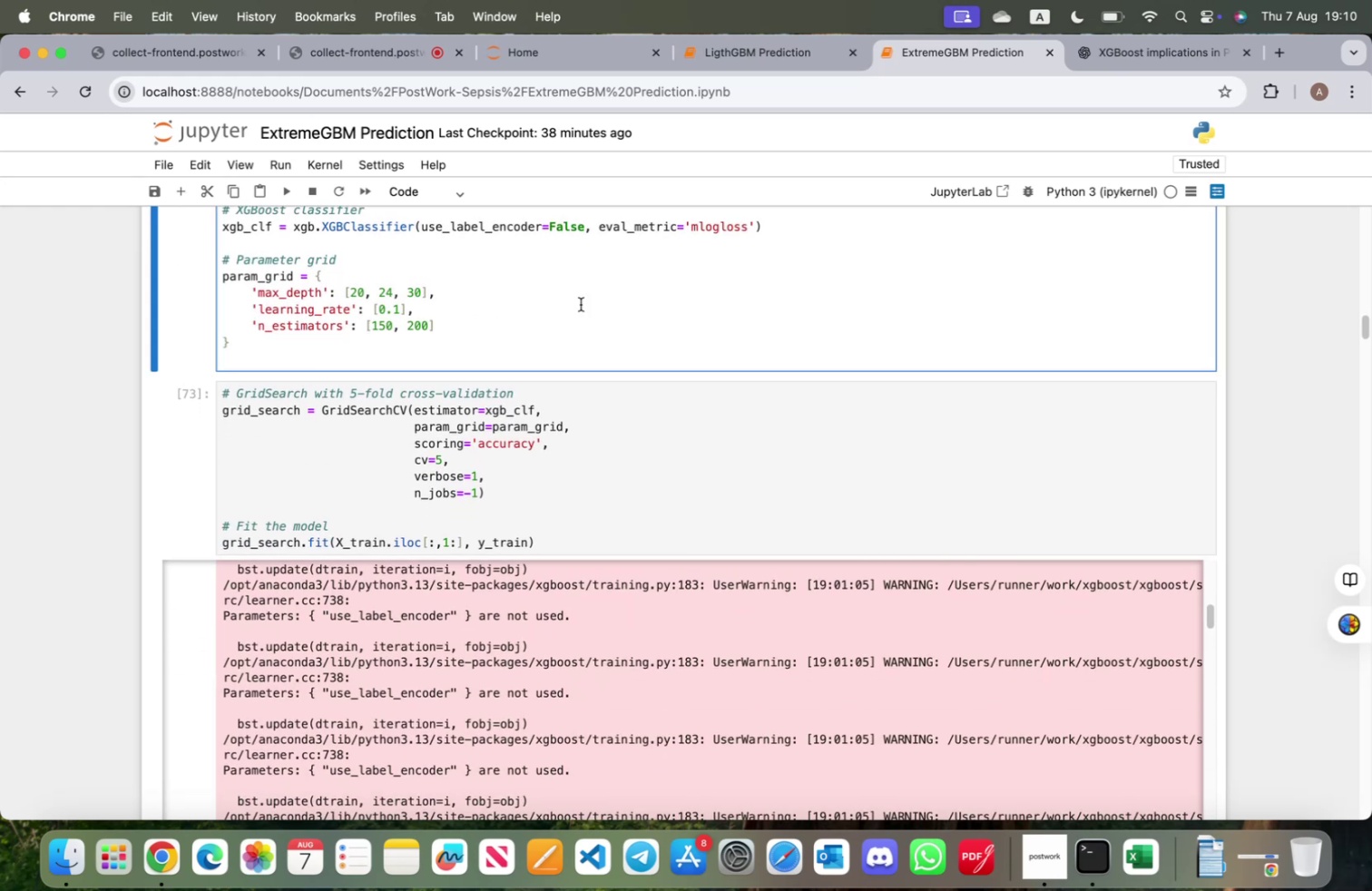 
key(ArrowRight)
 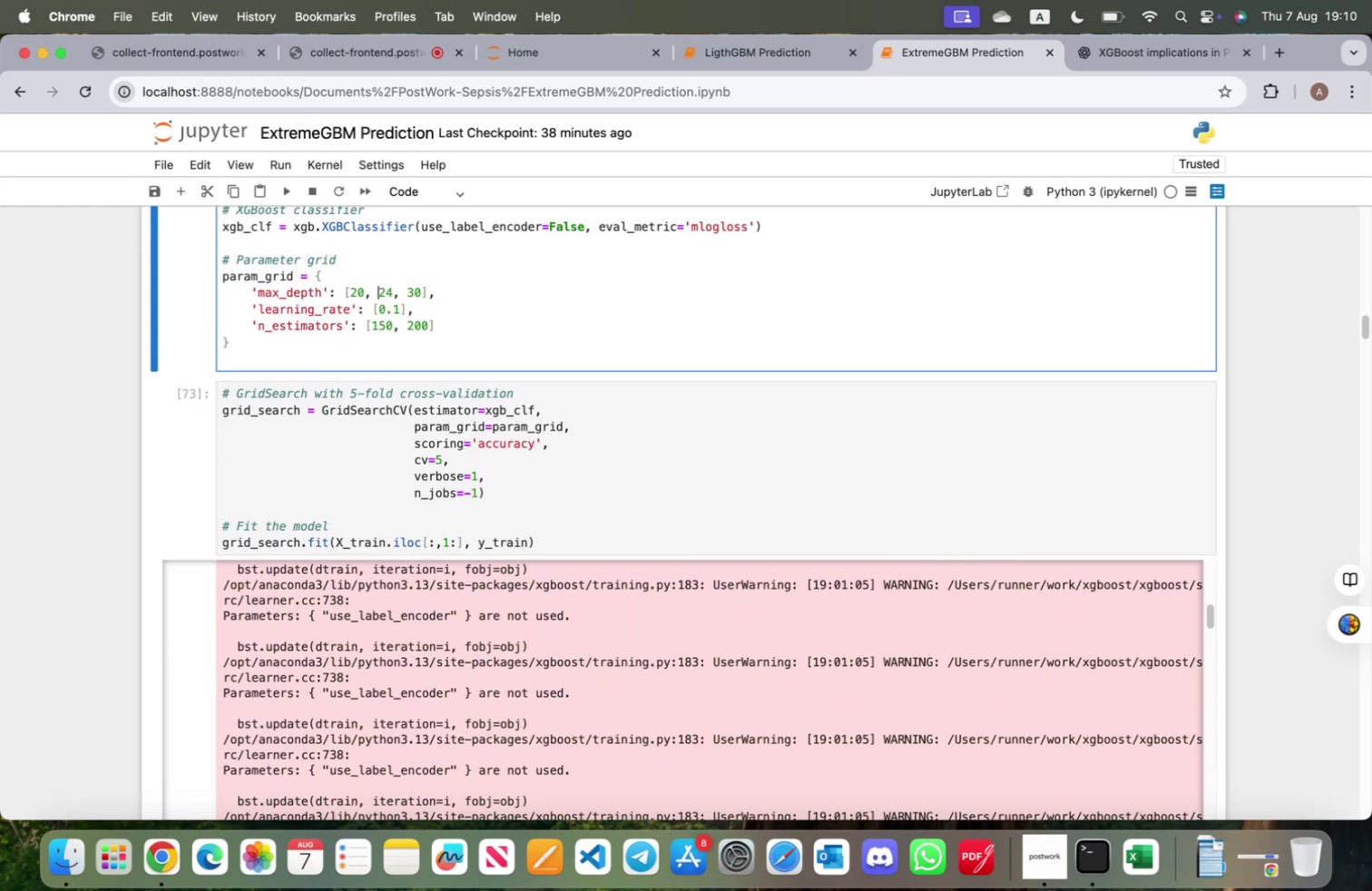 
key(Backspace)
 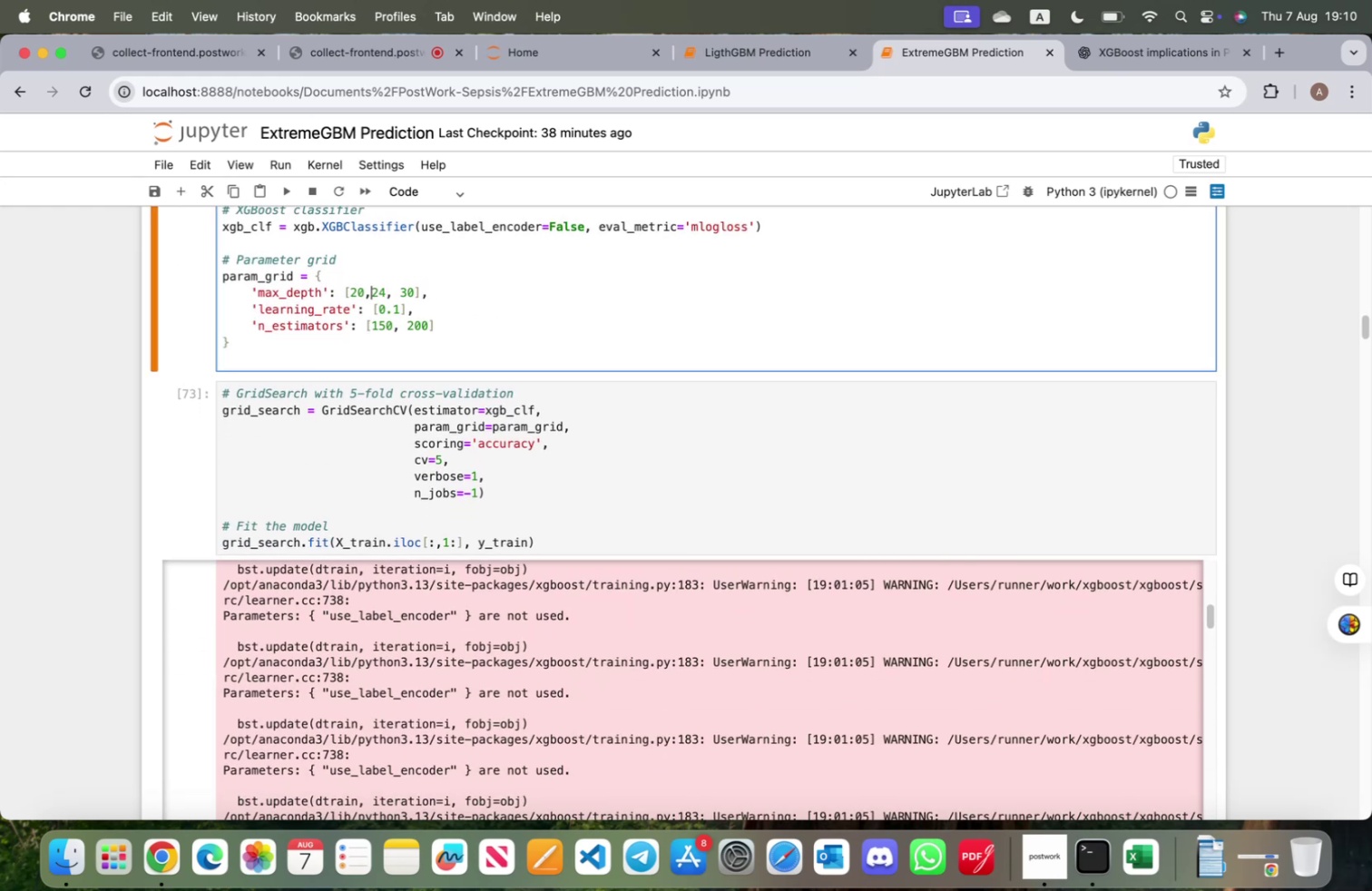 
key(Backspace)
 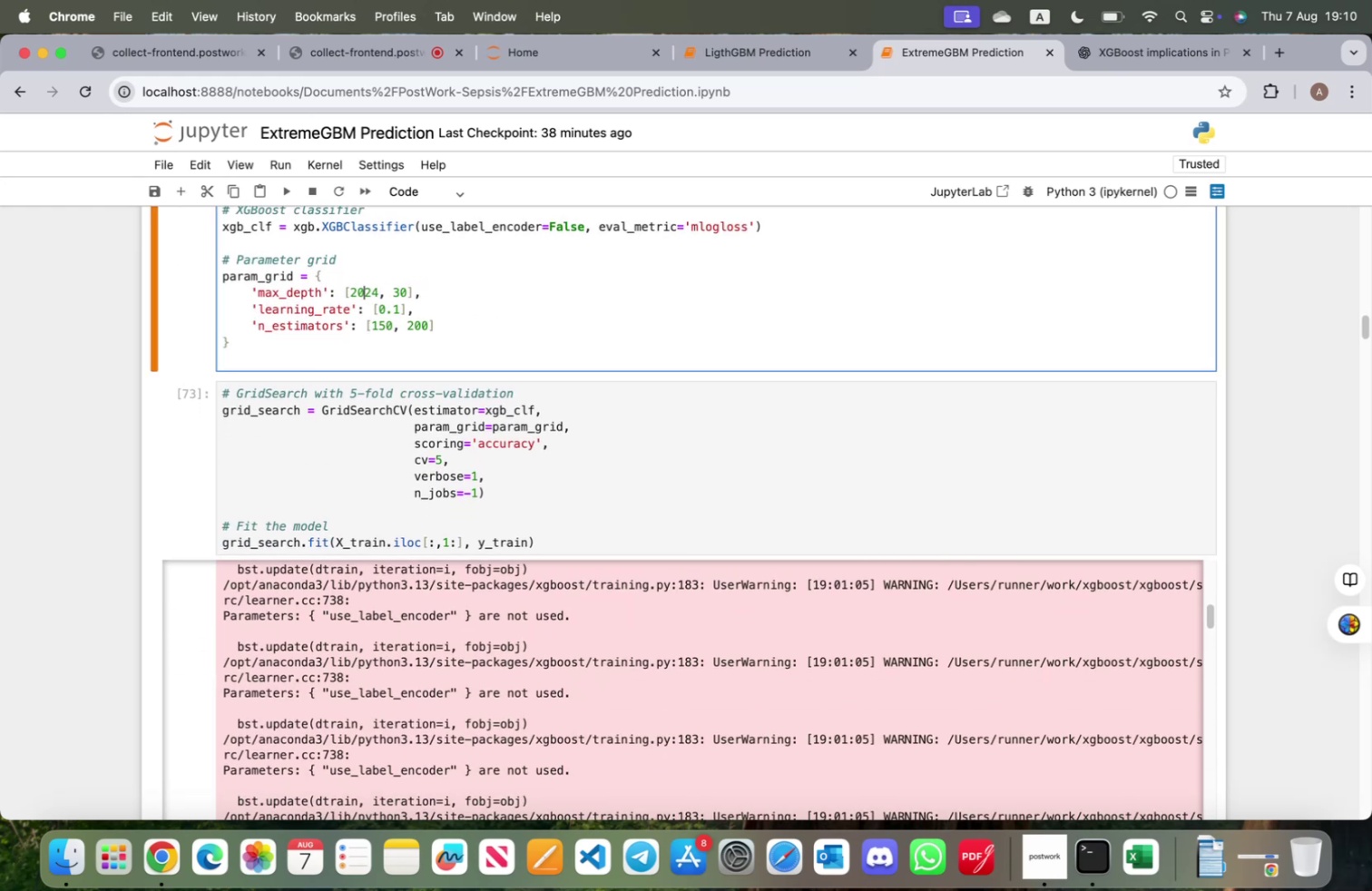 
key(Backspace)
 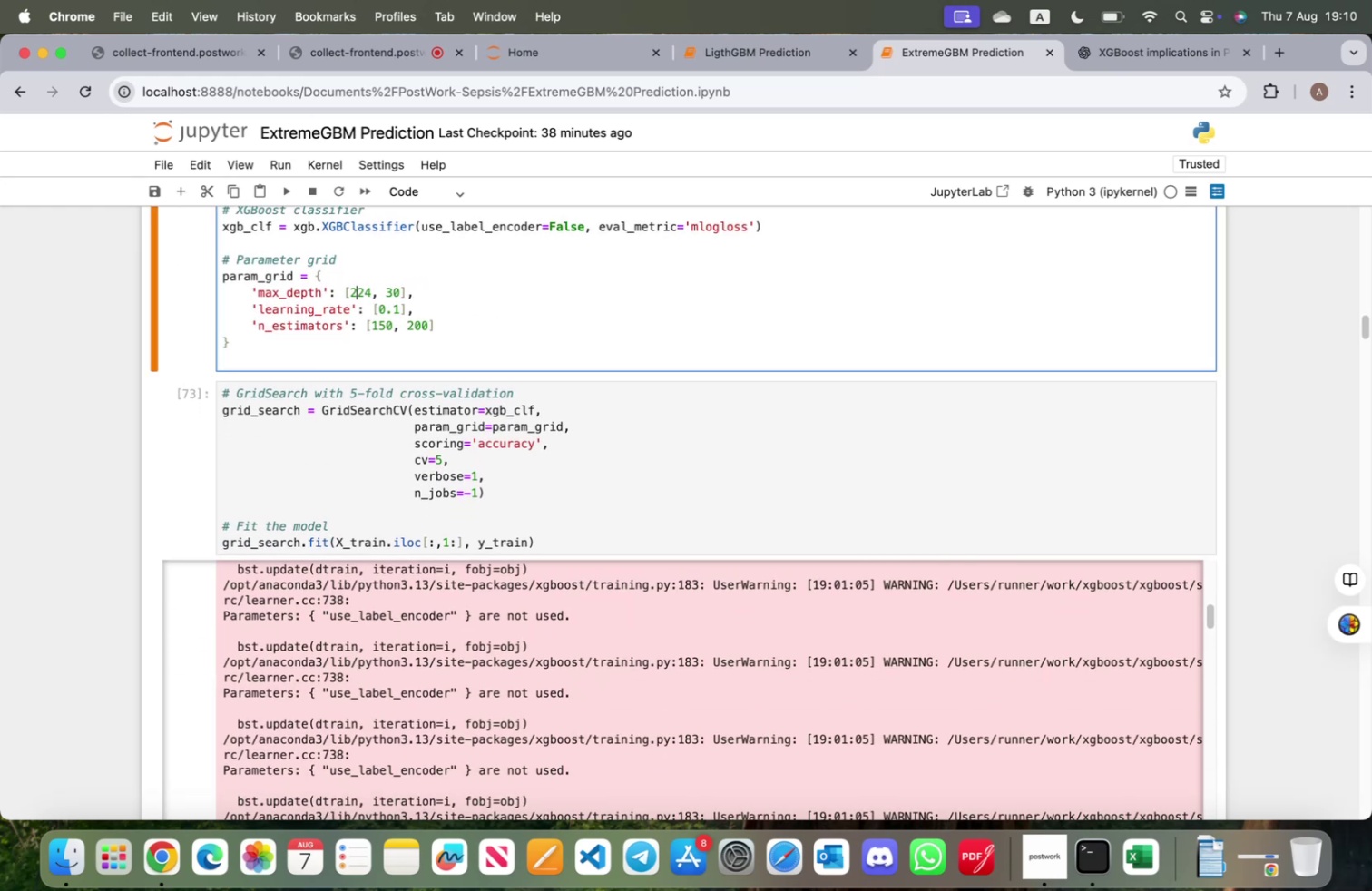 
key(Backspace)
 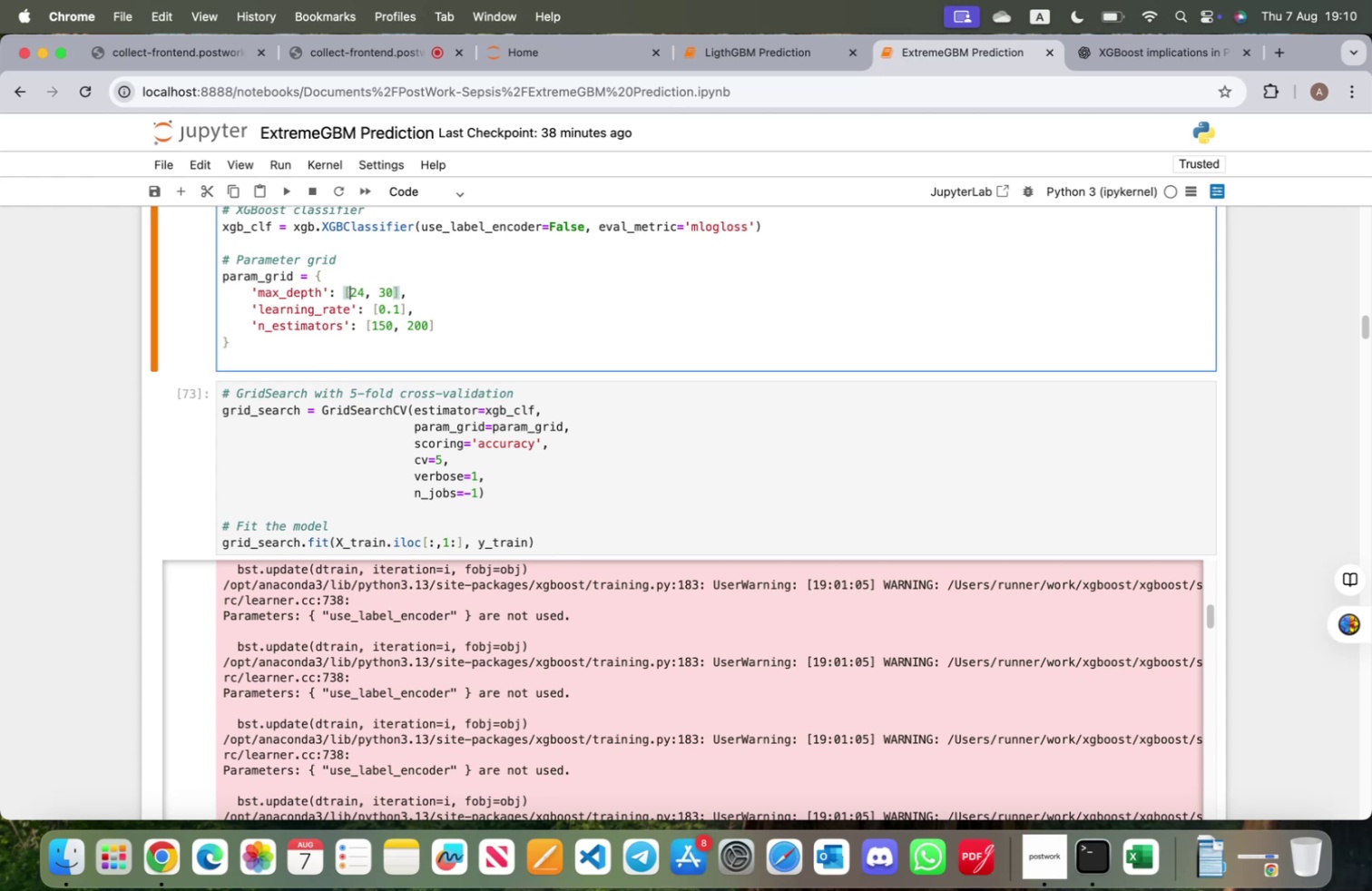 
hold_key(key=ArrowRight, duration=0.69)
 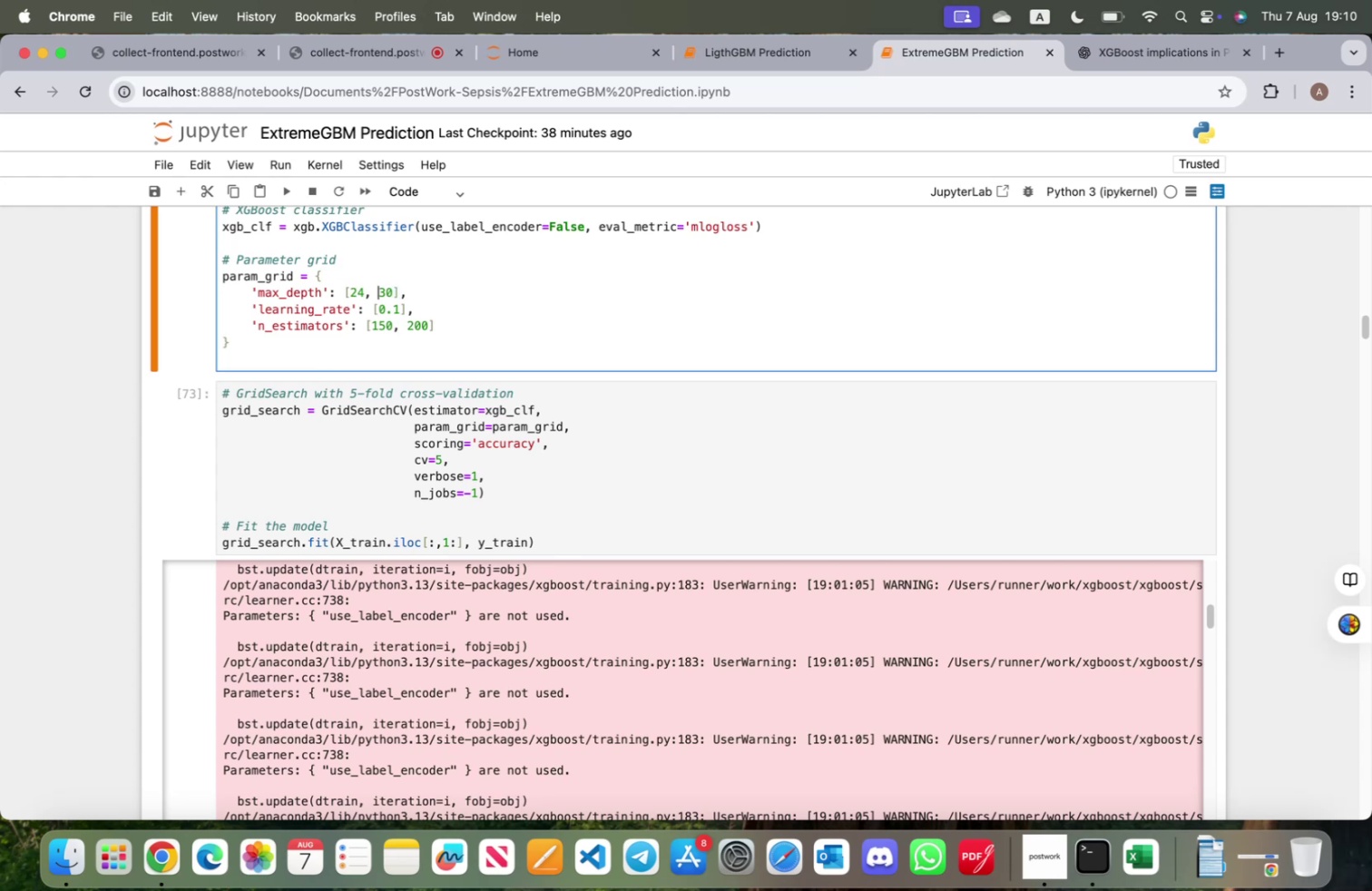 
key(ArrowRight)
 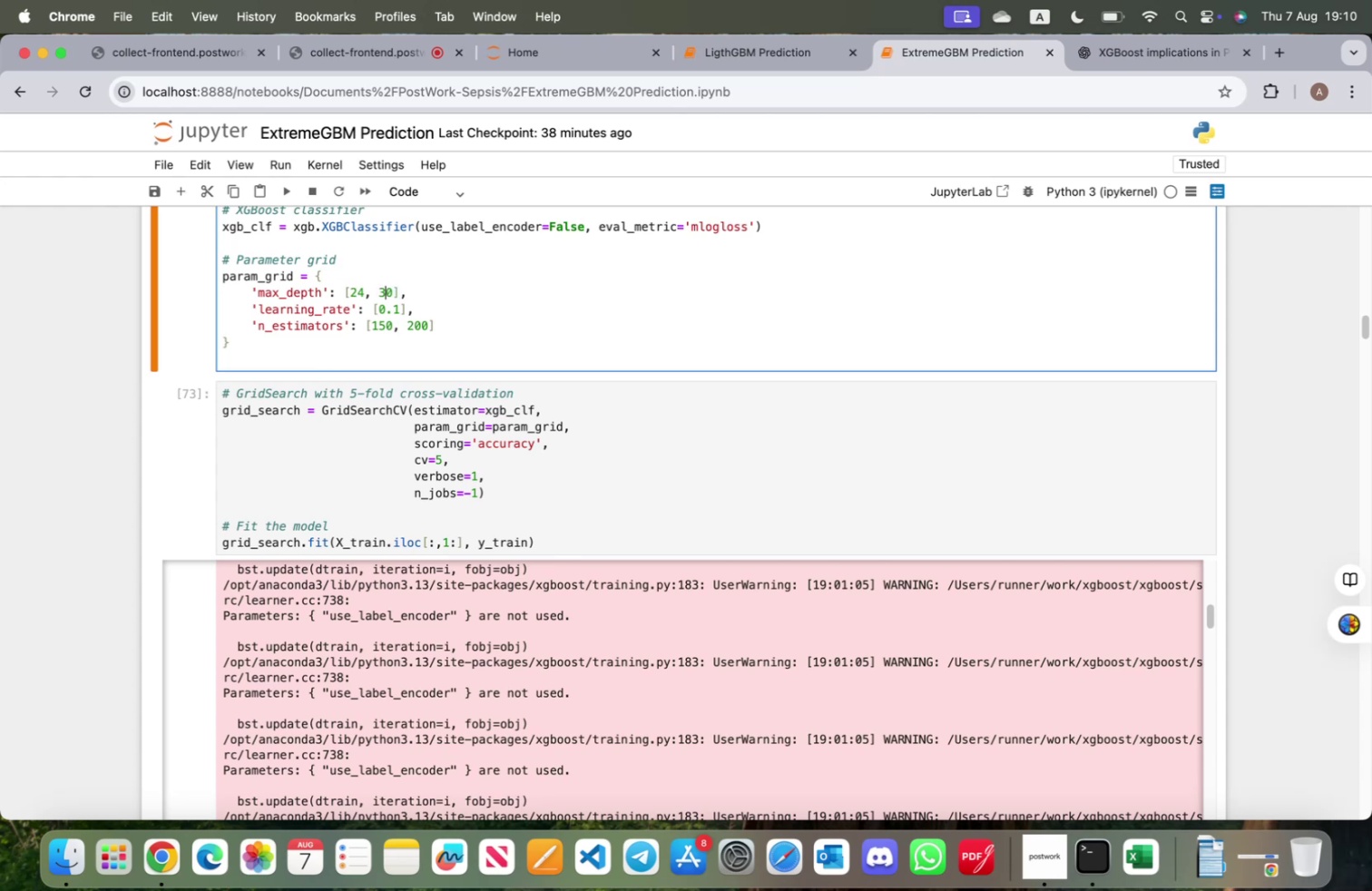 
key(ArrowRight)
 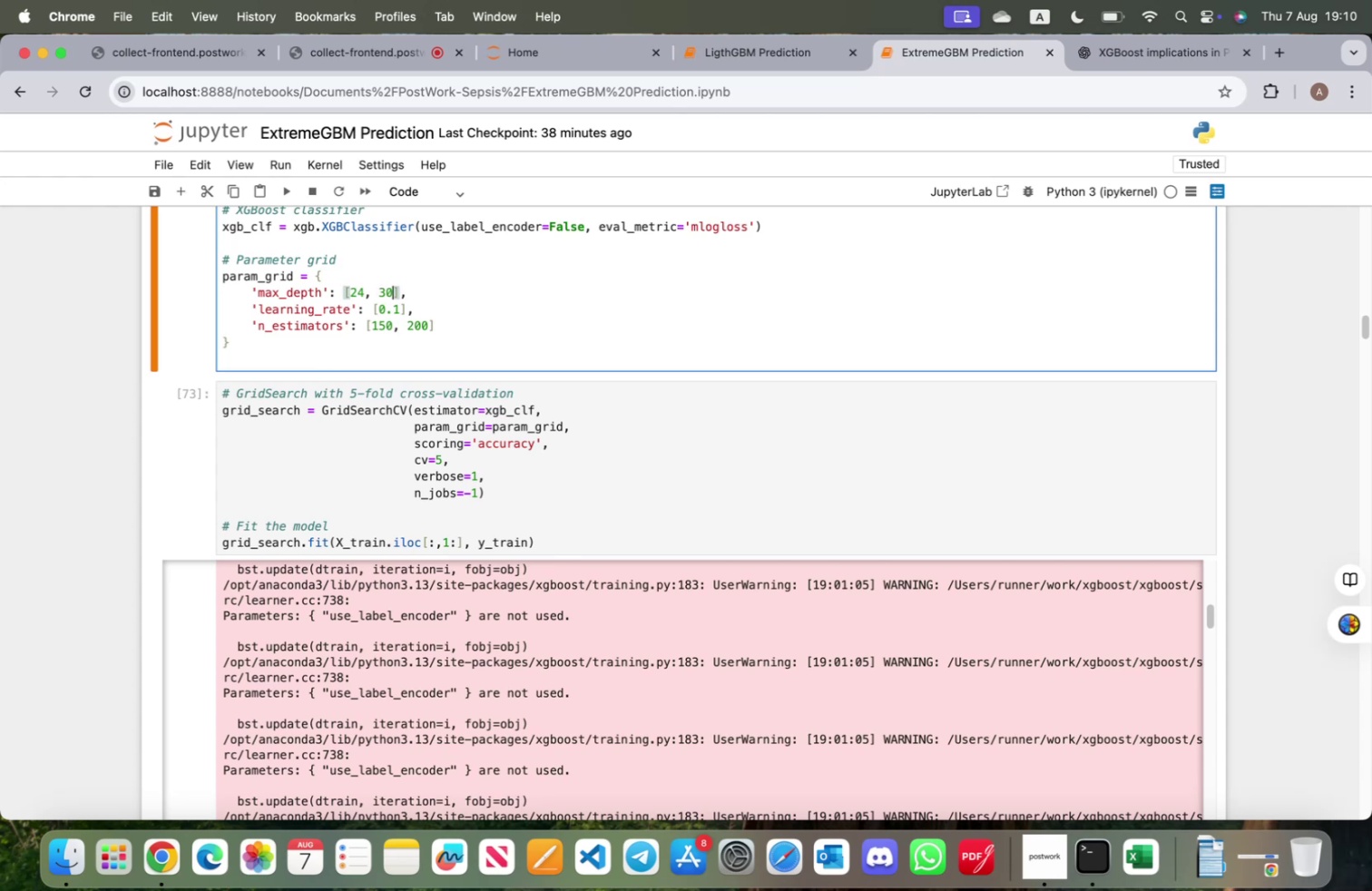 
key(Backspace)
 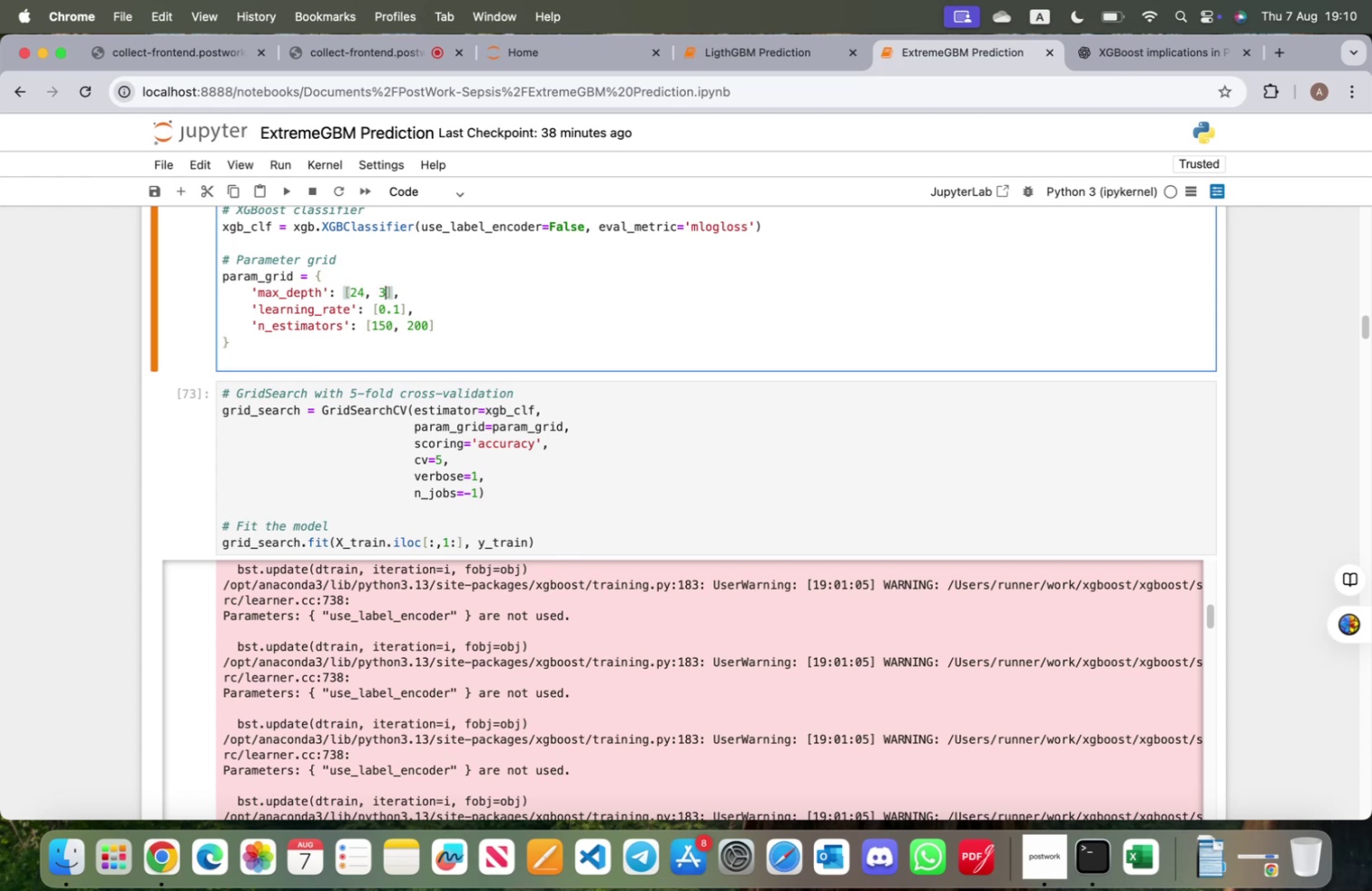 
key(Backspace)
 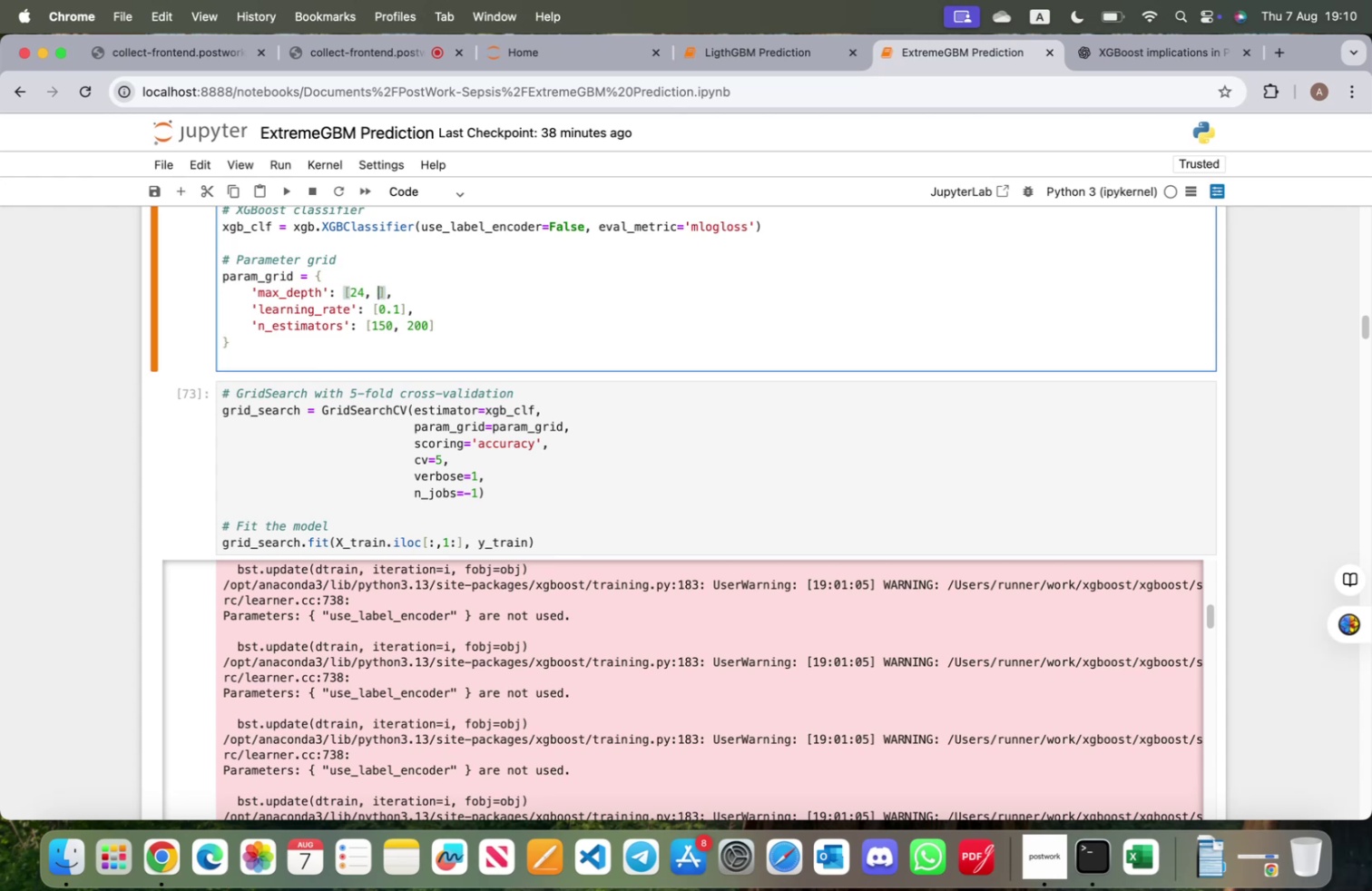 
key(Backspace)
 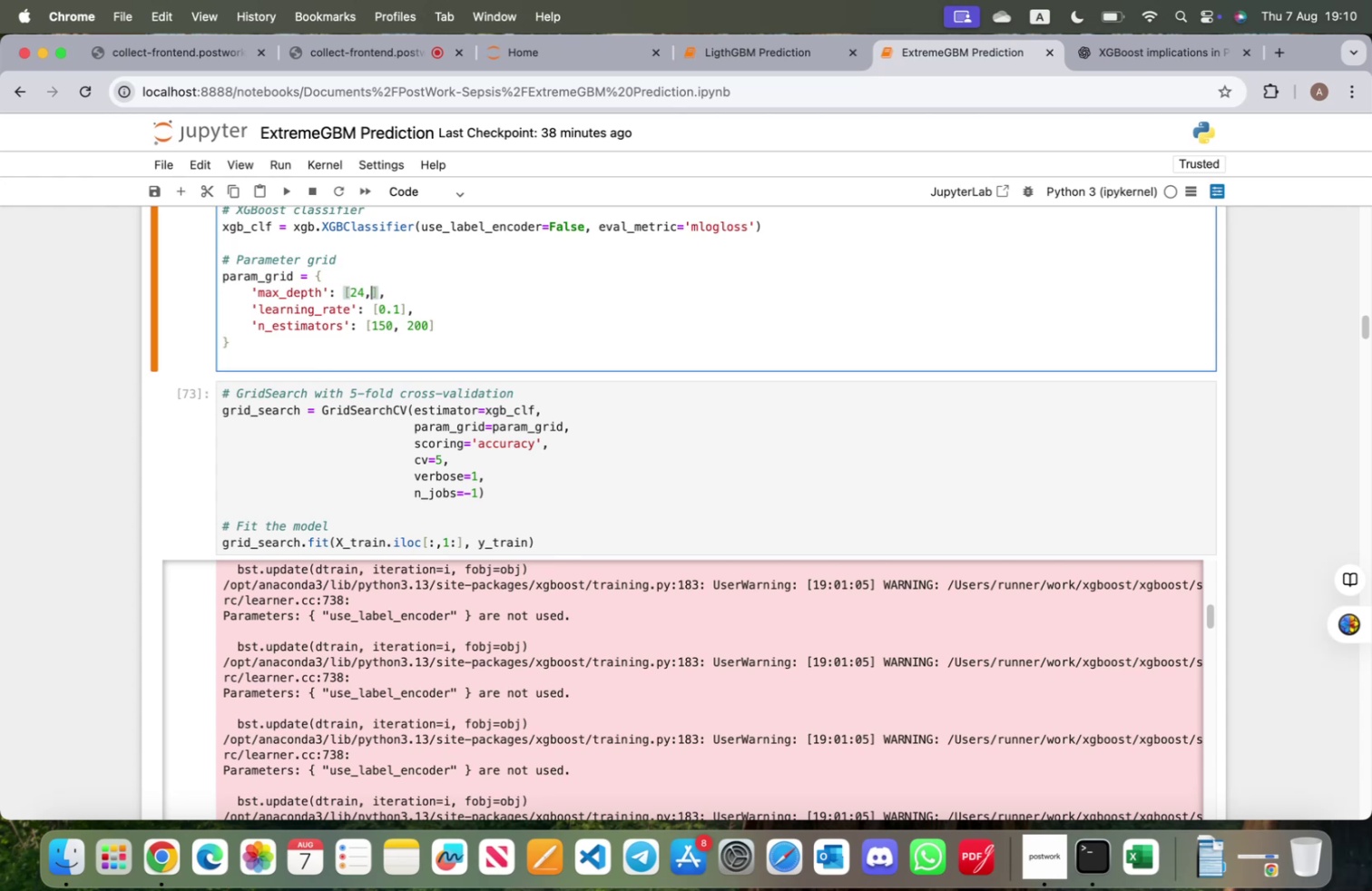 
key(Backspace)
 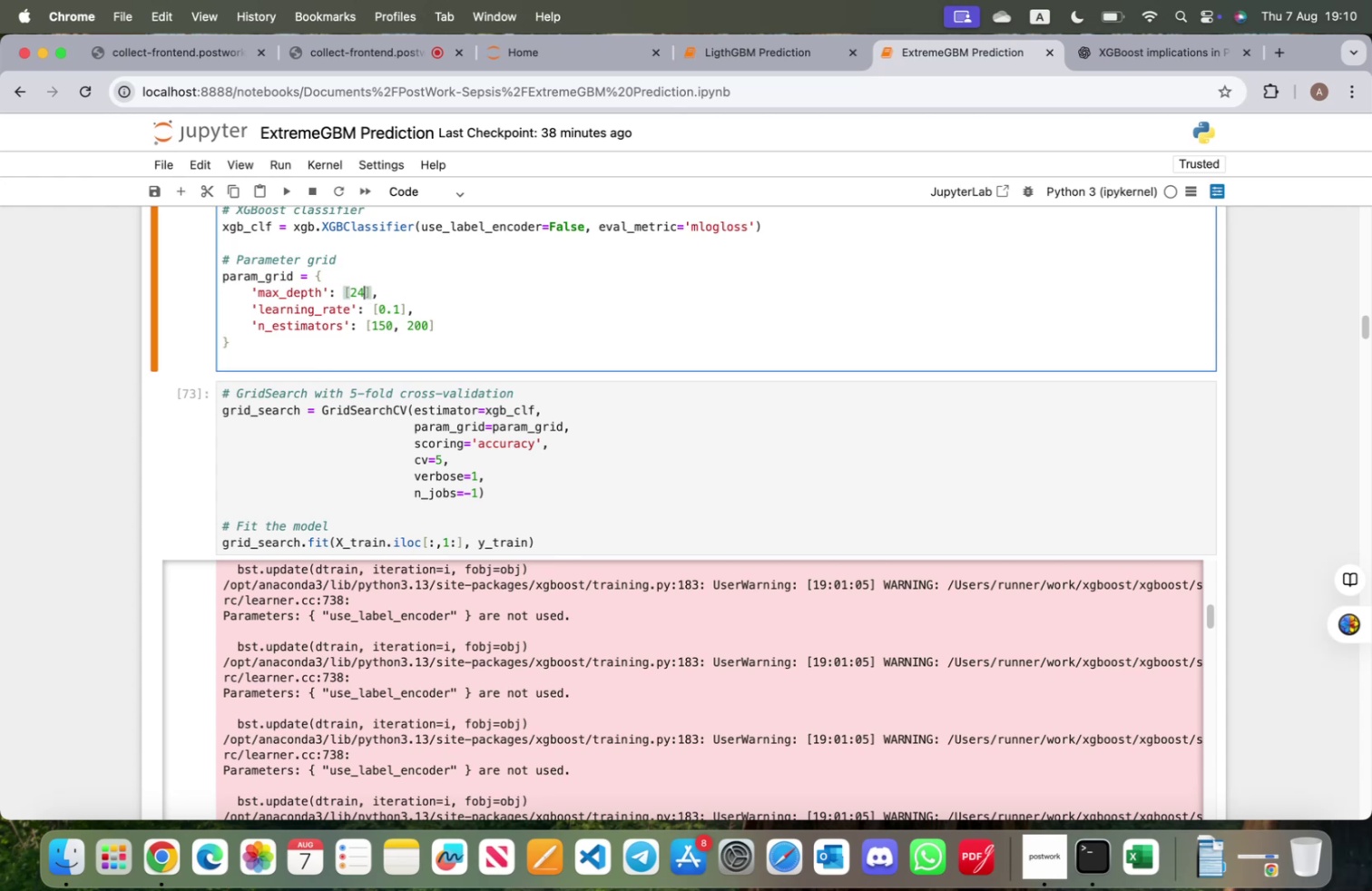 
key(ArrowDown)
 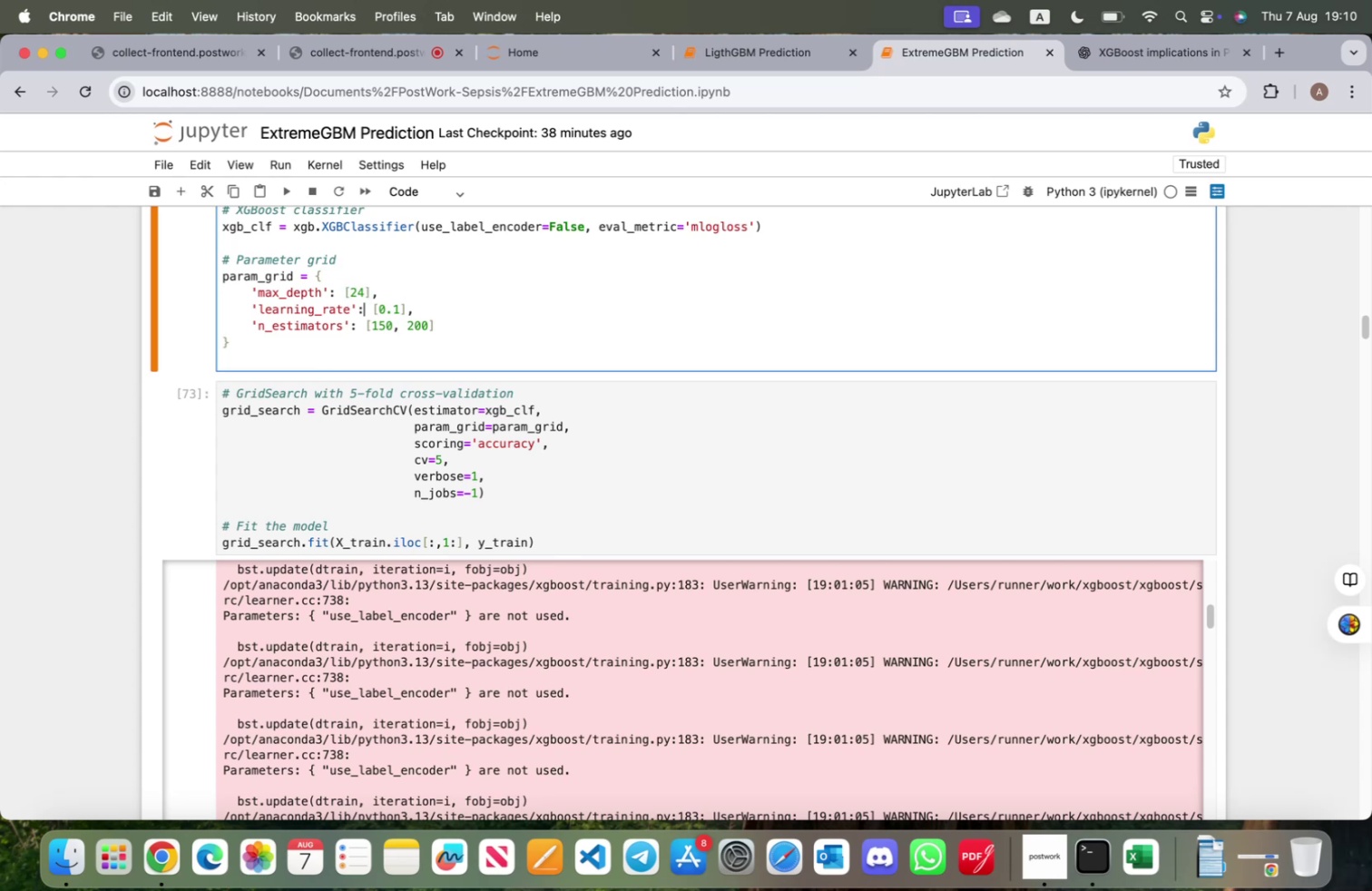 
key(ArrowDown)
 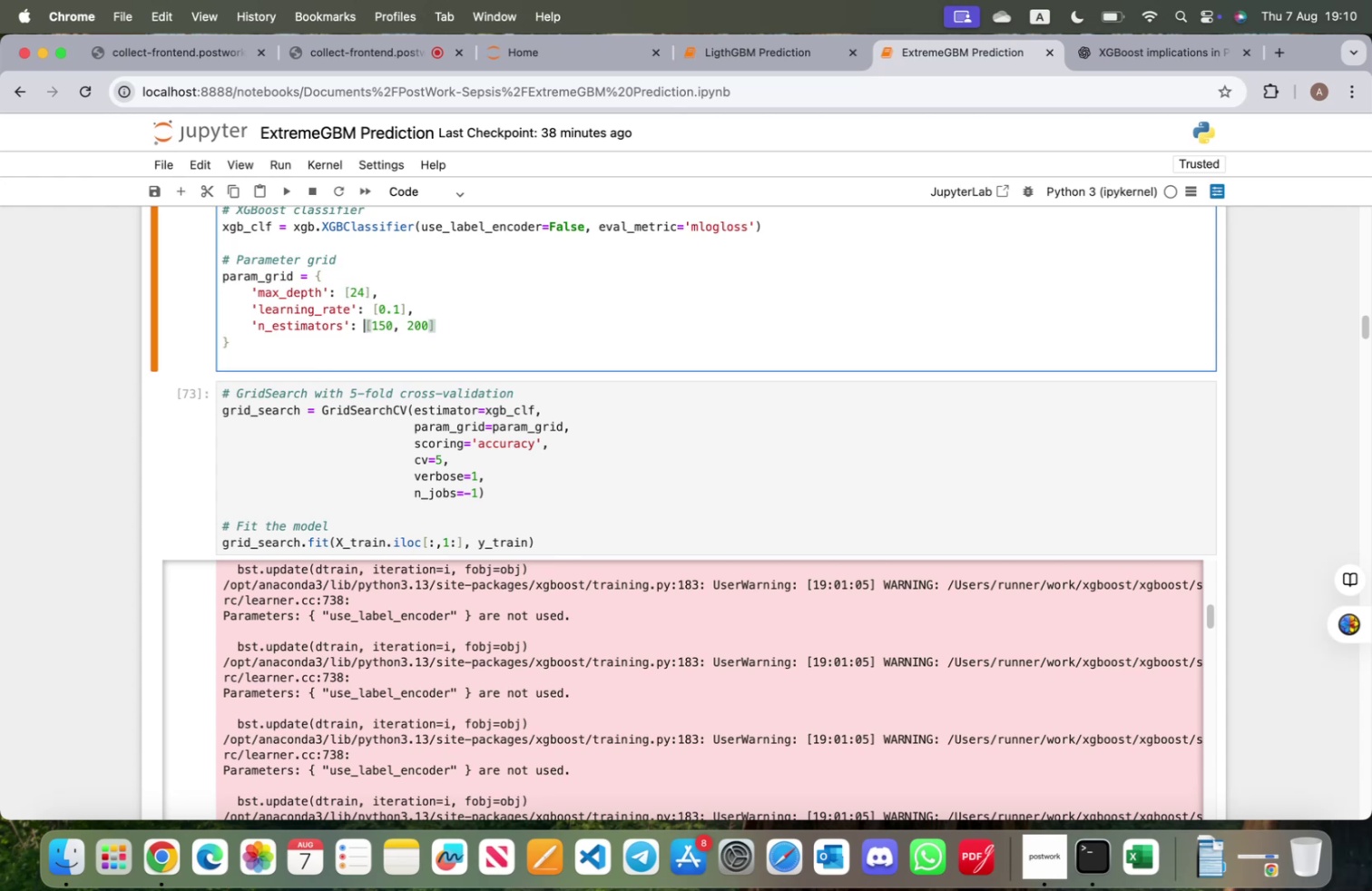 
key(ArrowRight)
 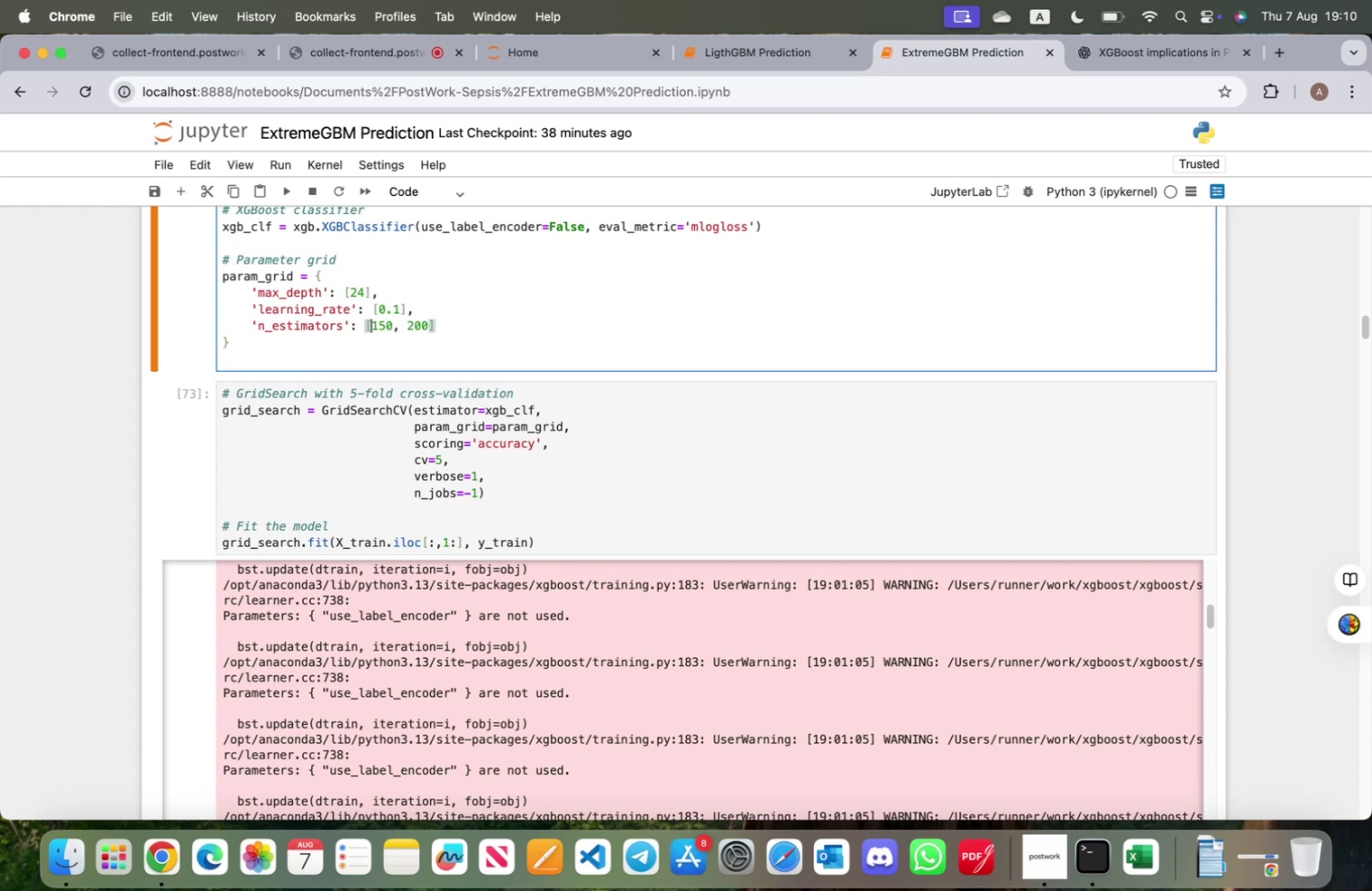 
key(ArrowRight)
 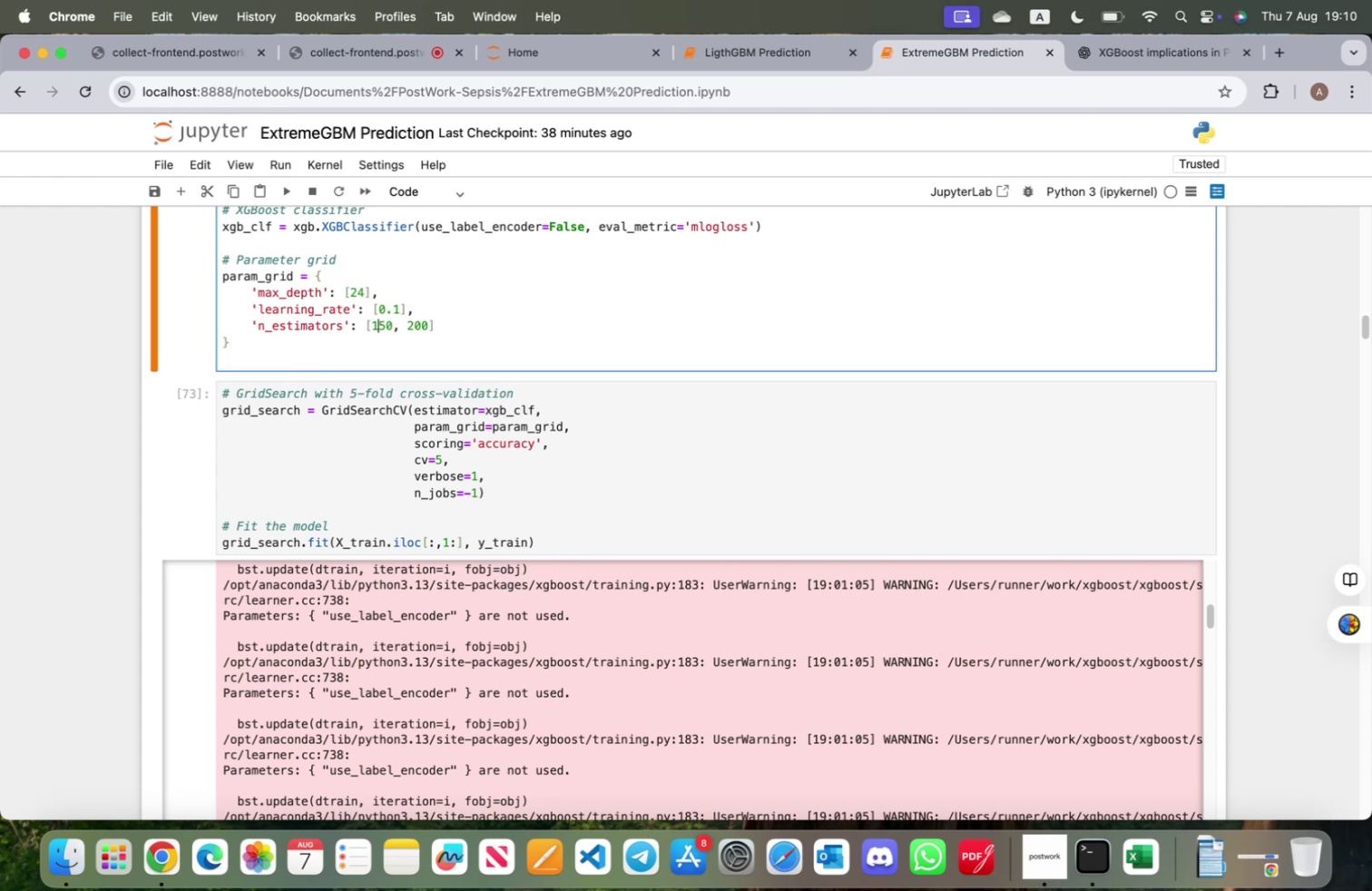 
key(ArrowRight)
 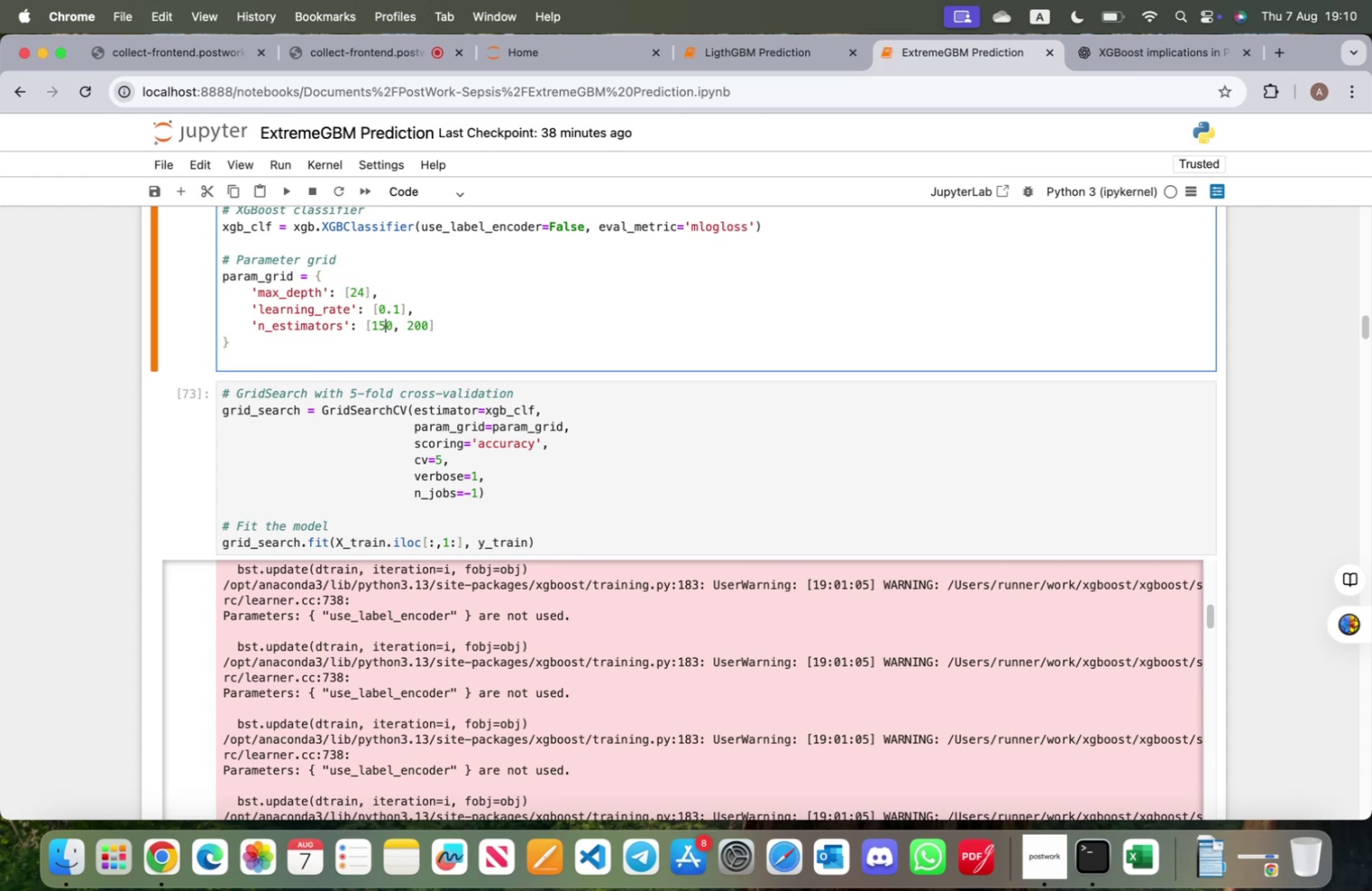 
key(ArrowRight)
 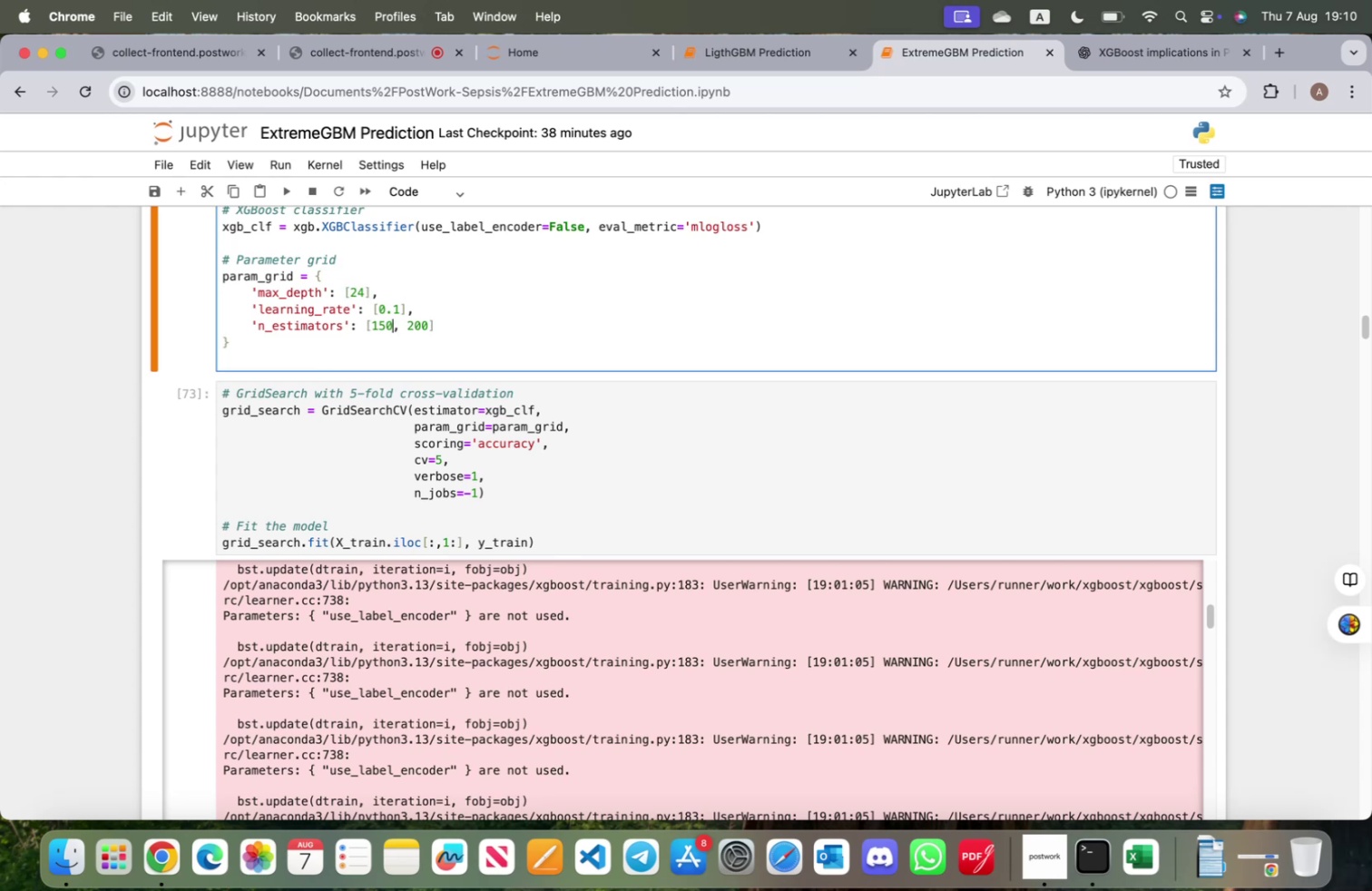 
key(ArrowRight)
 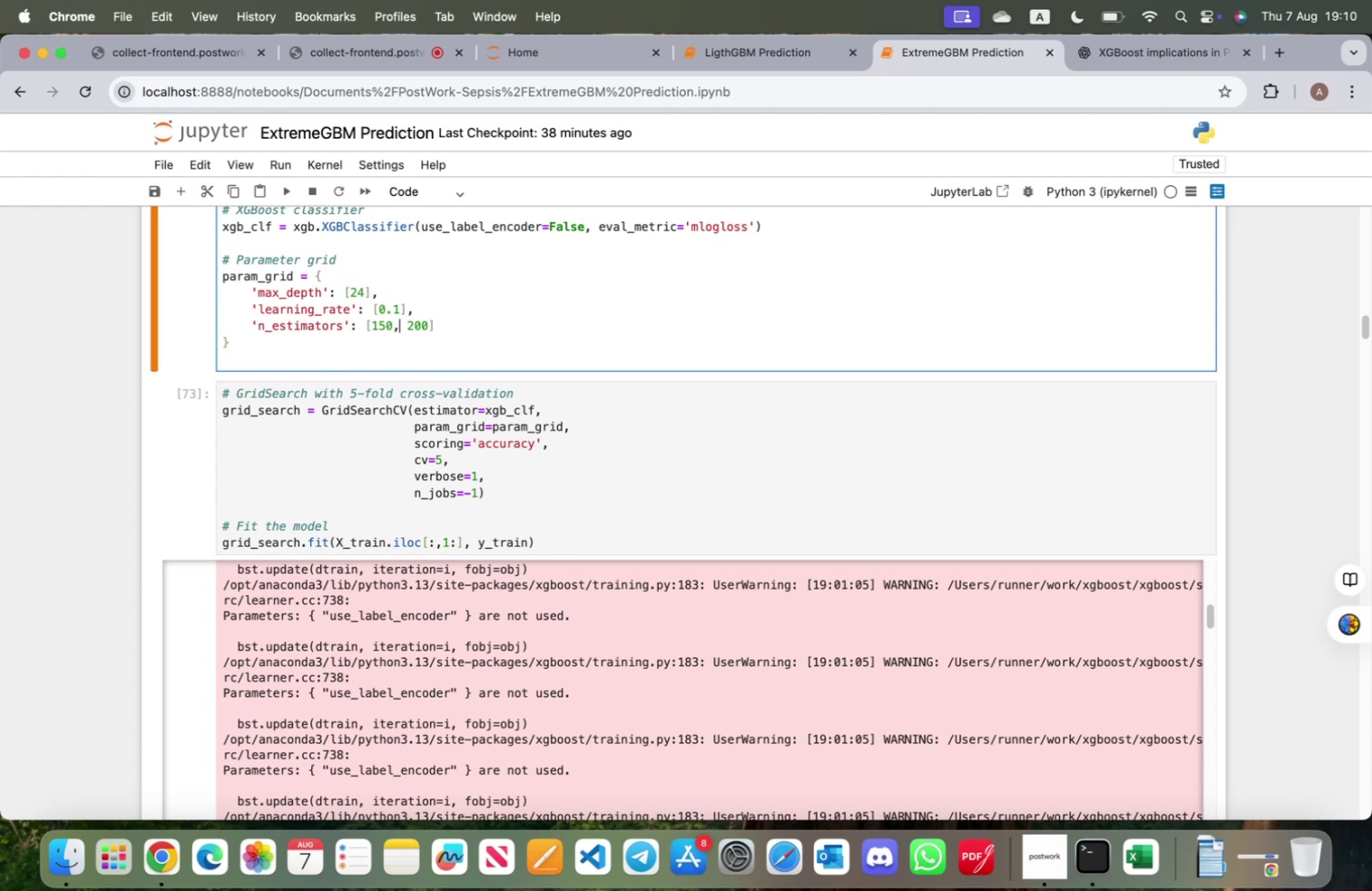 
key(Backspace)
 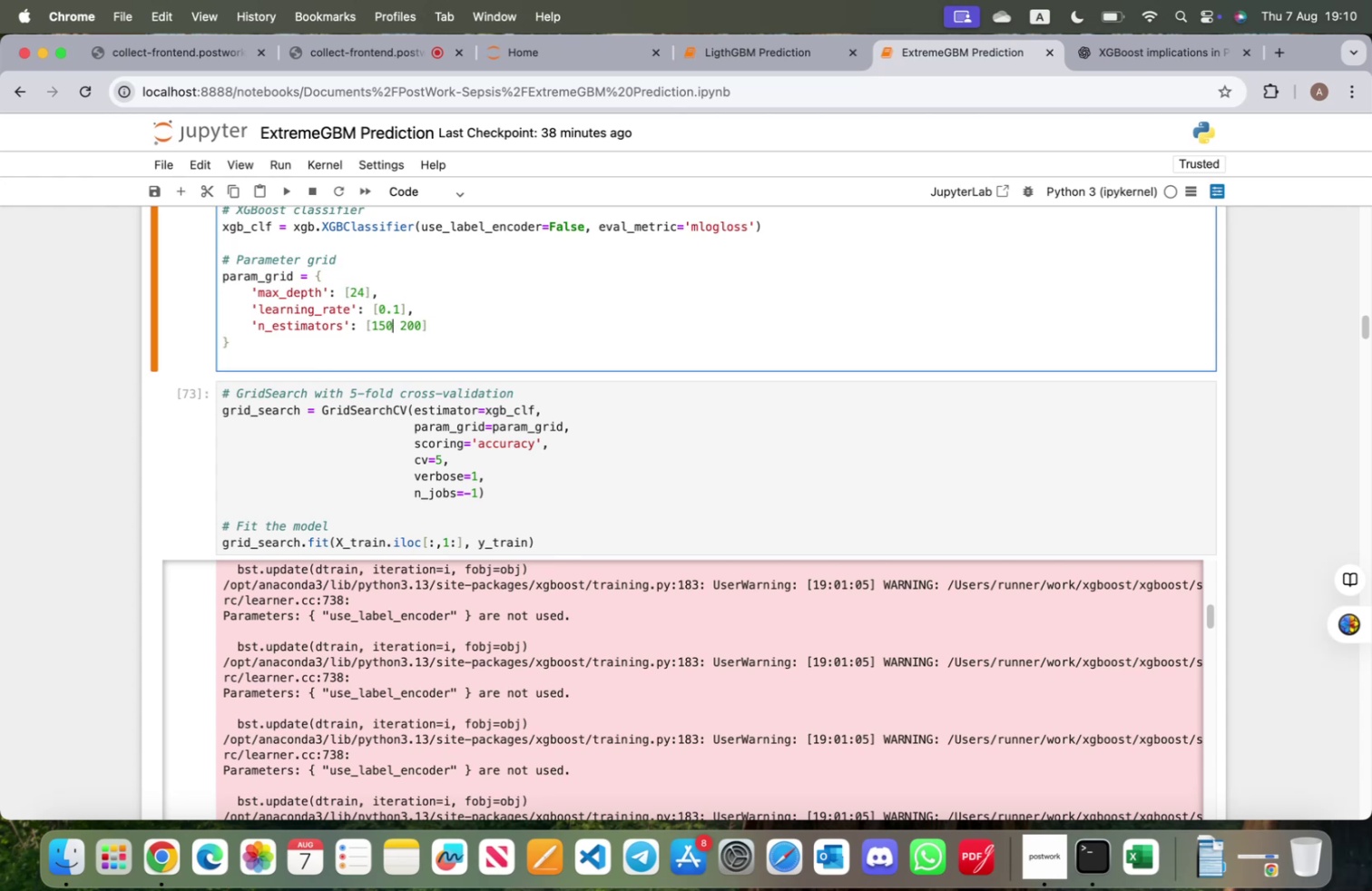 
key(Backspace)
 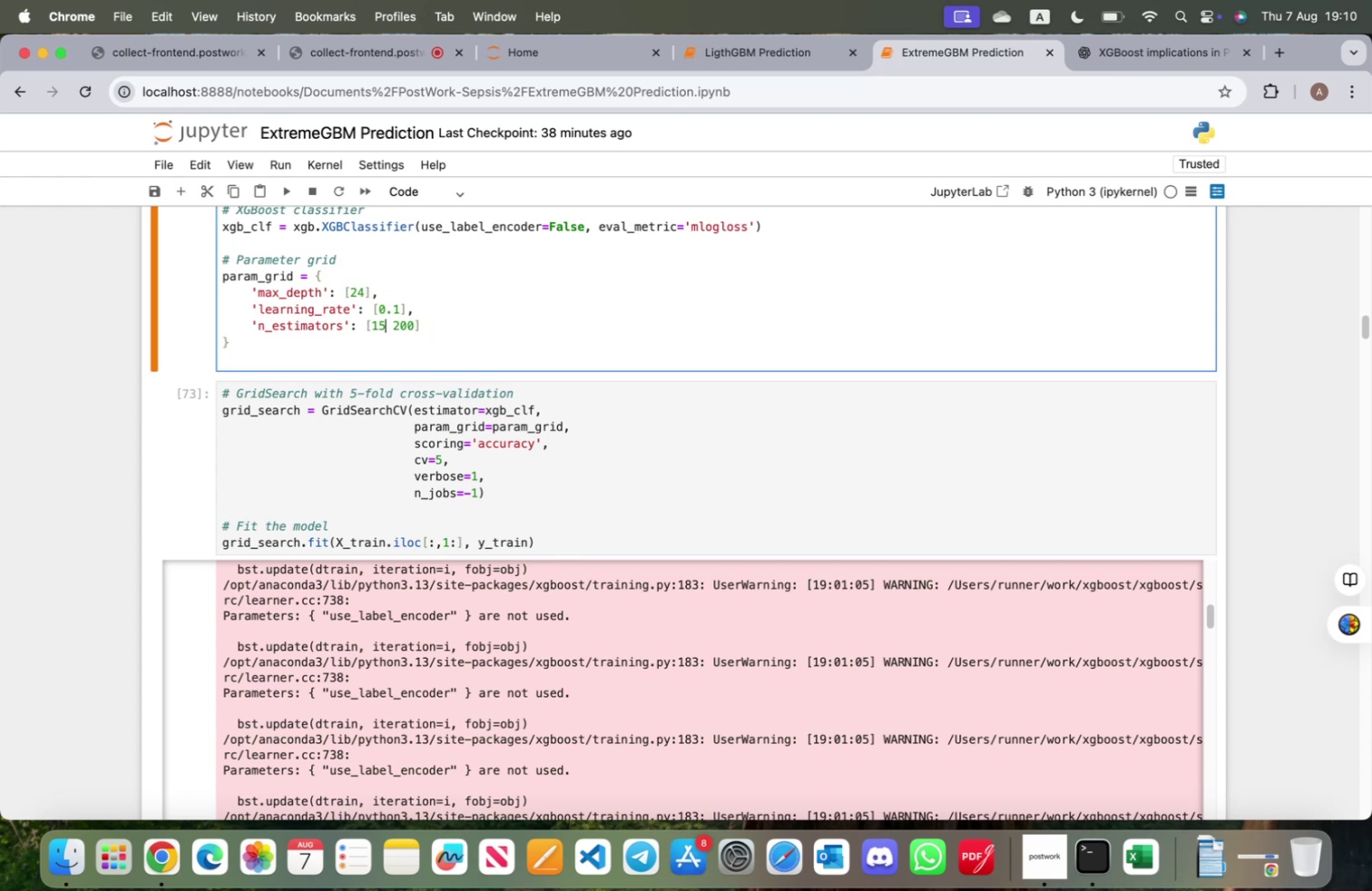 
key(Backspace)
 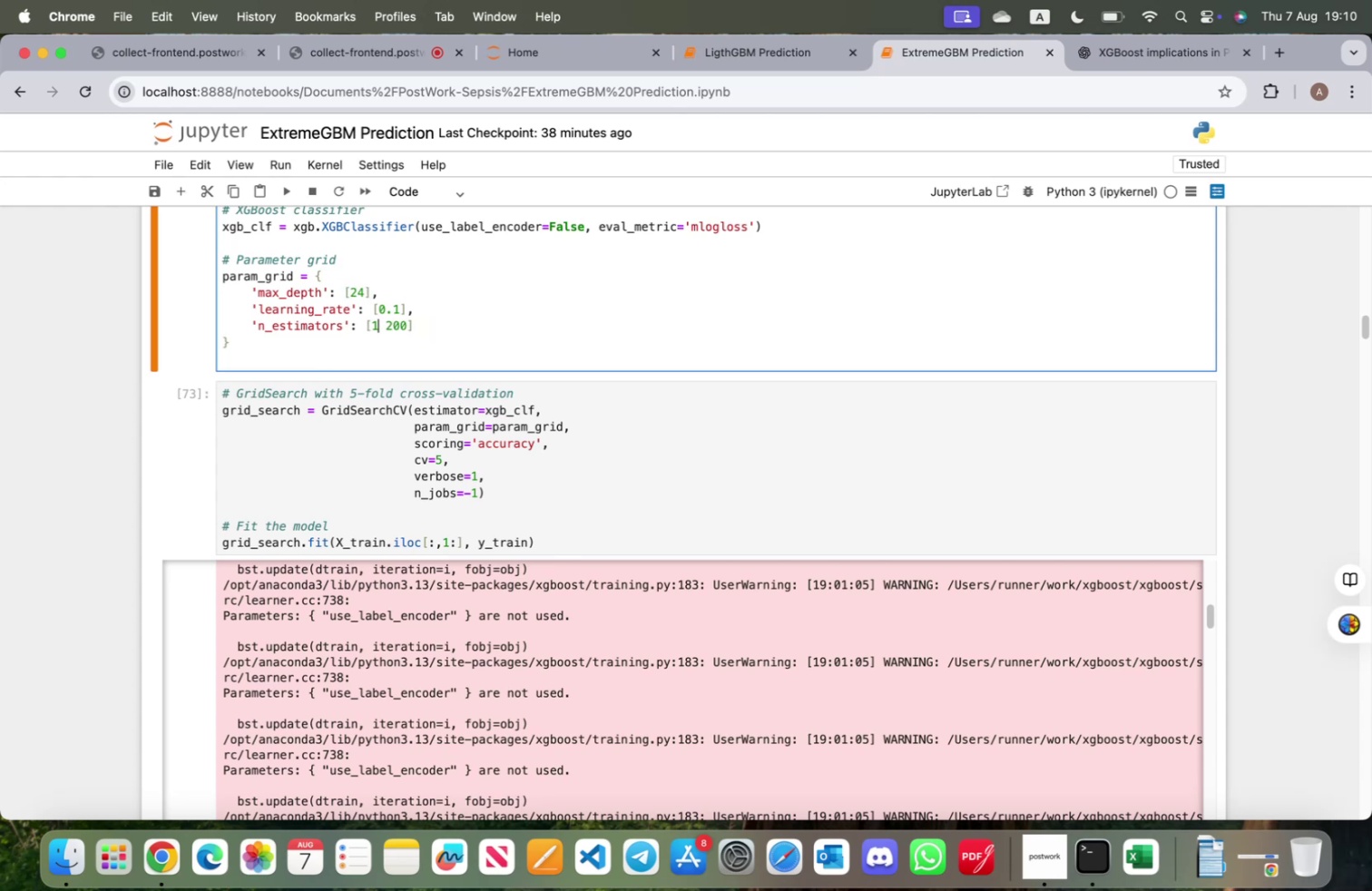 
key(Backspace)
 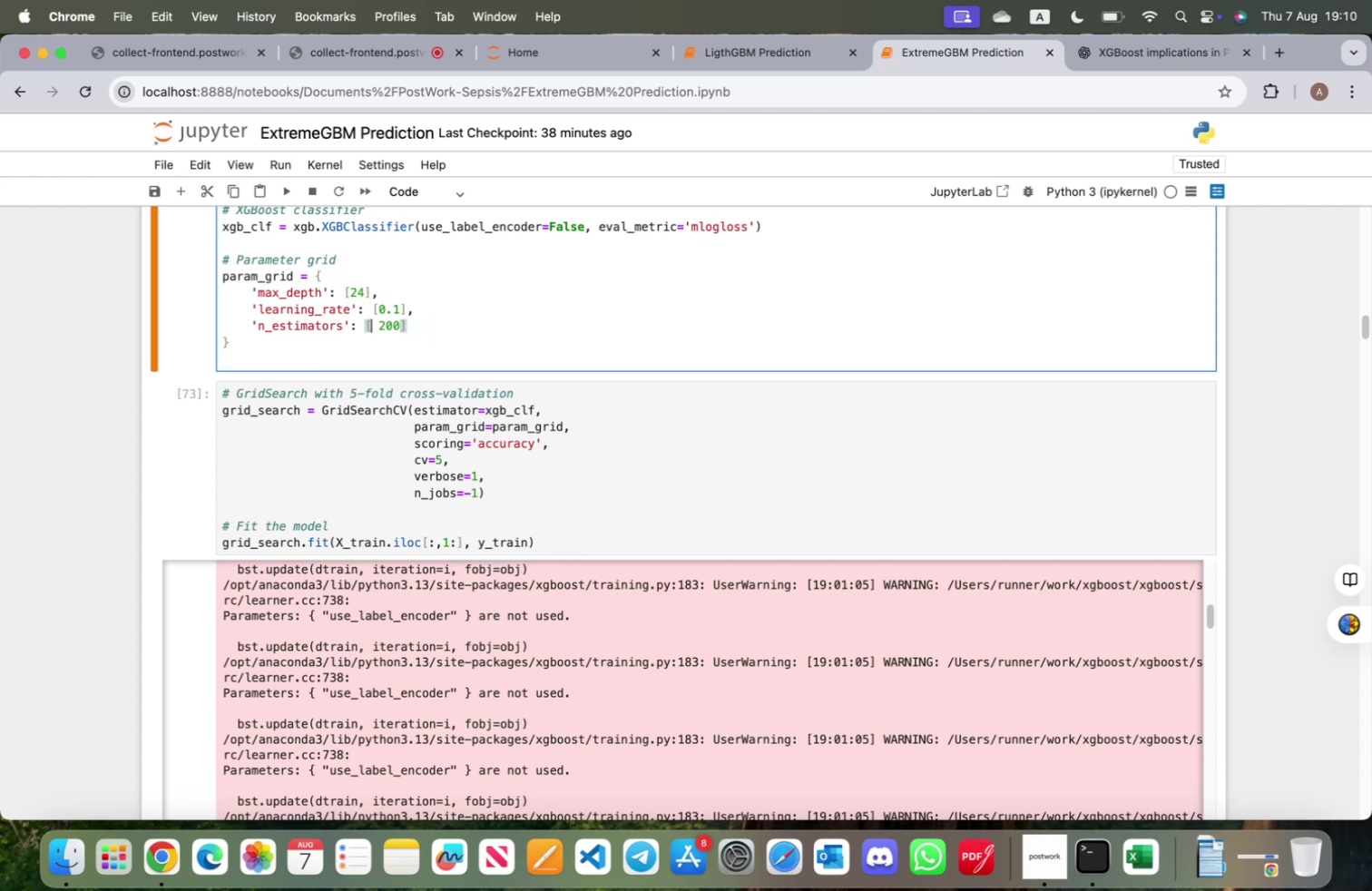 
key(ArrowRight)
 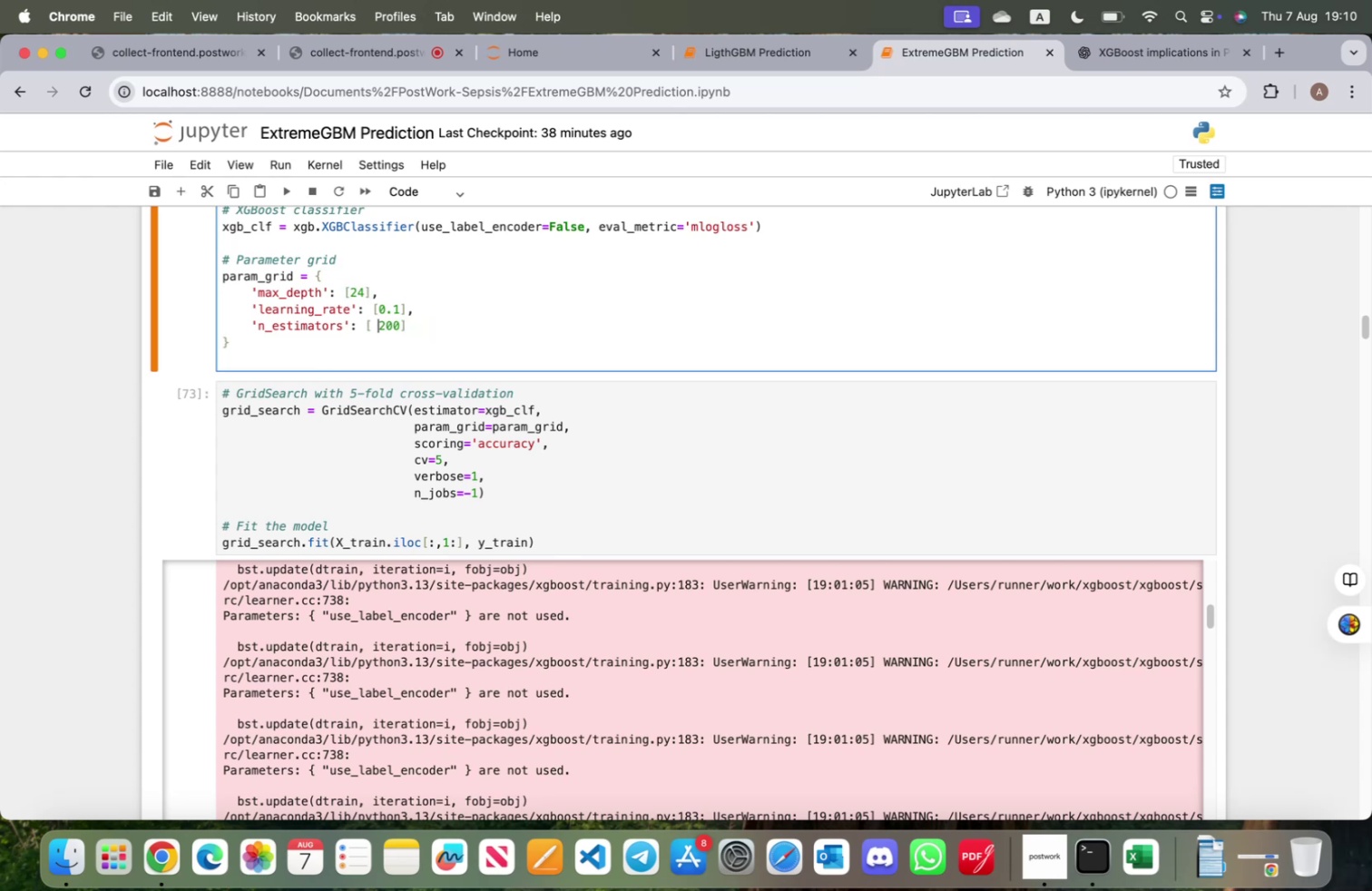 
key(ArrowRight)
 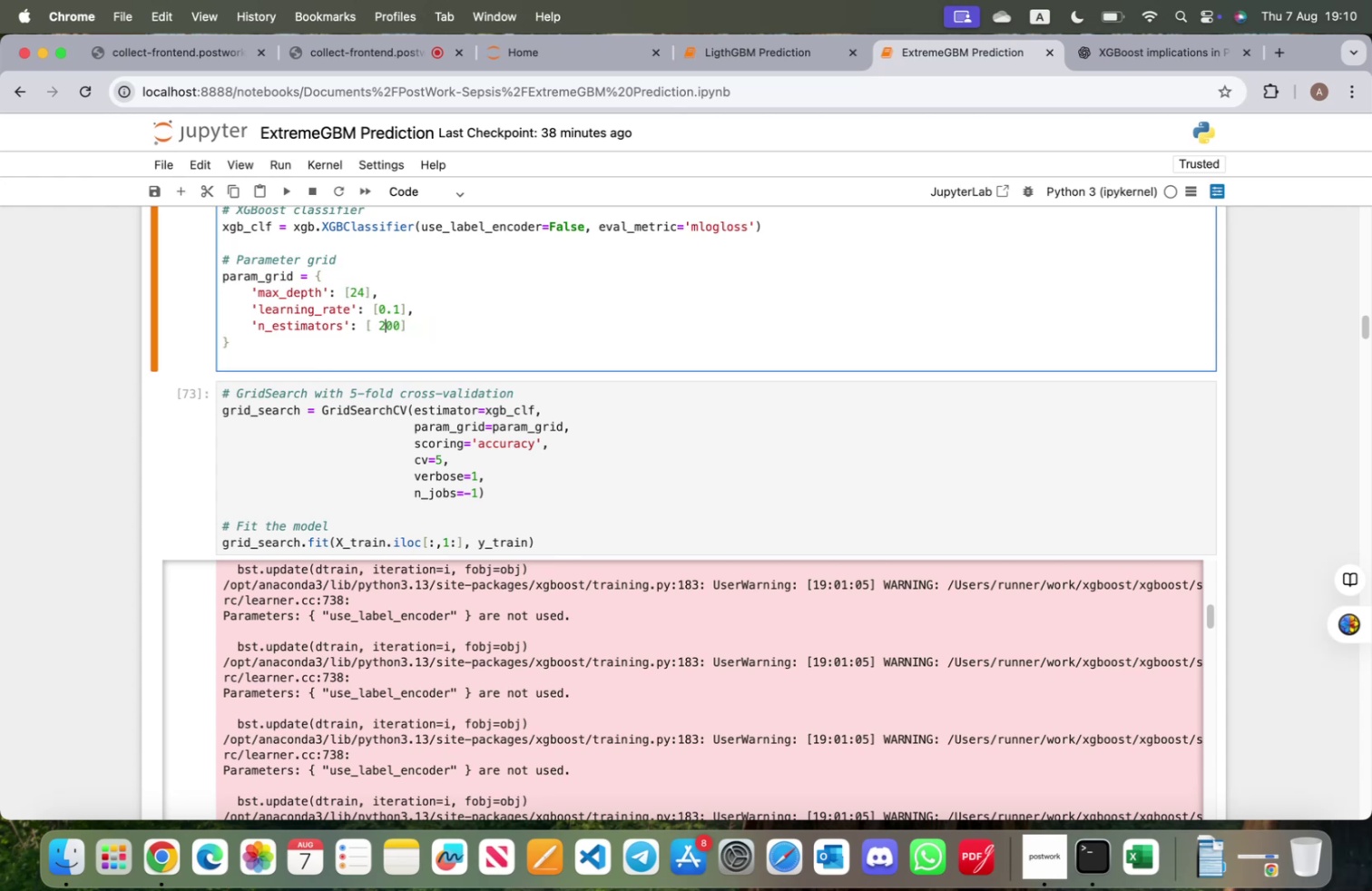 
key(ArrowRight)
 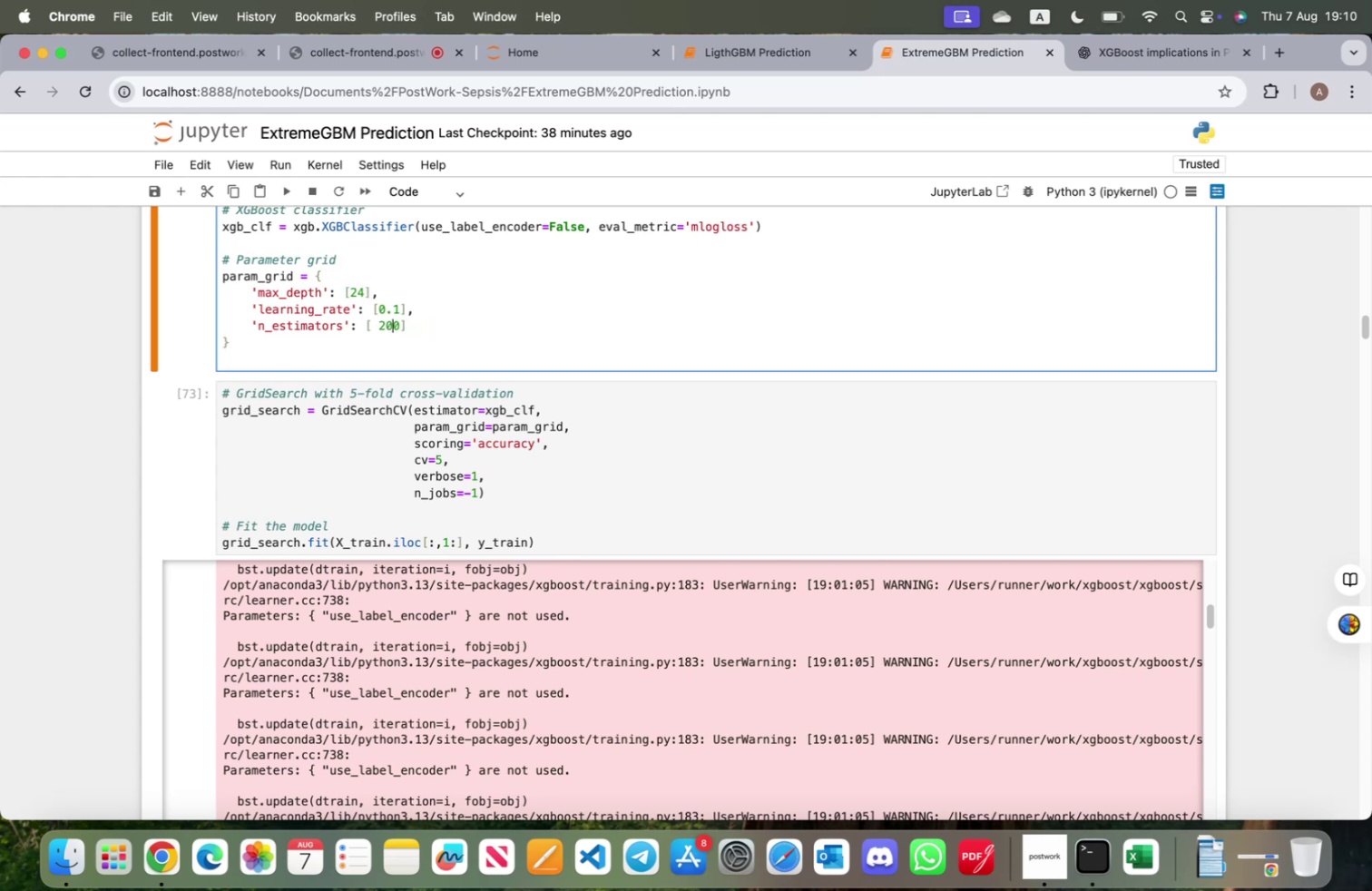 
key(ArrowRight)
 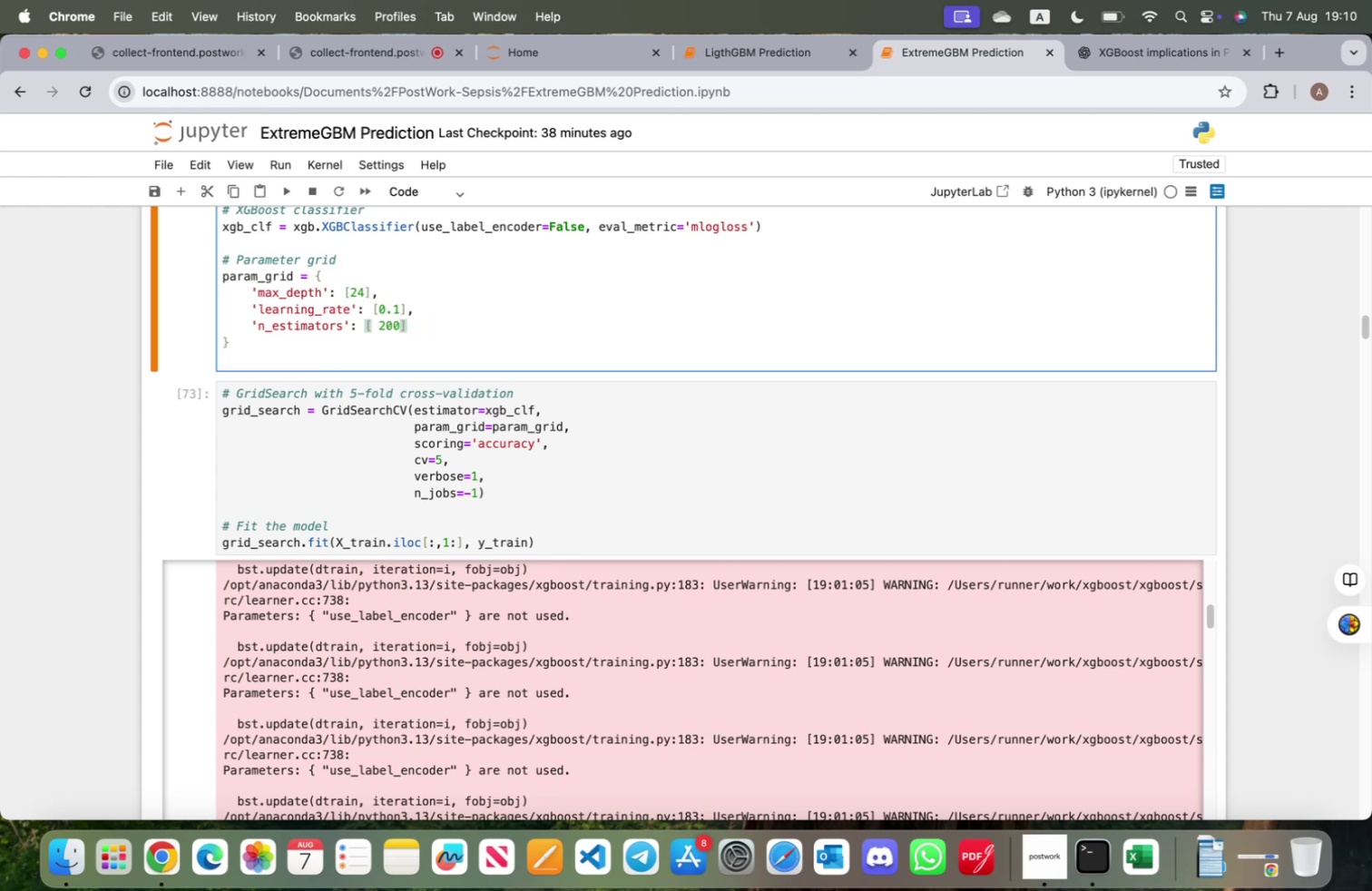 
type(, 250)
 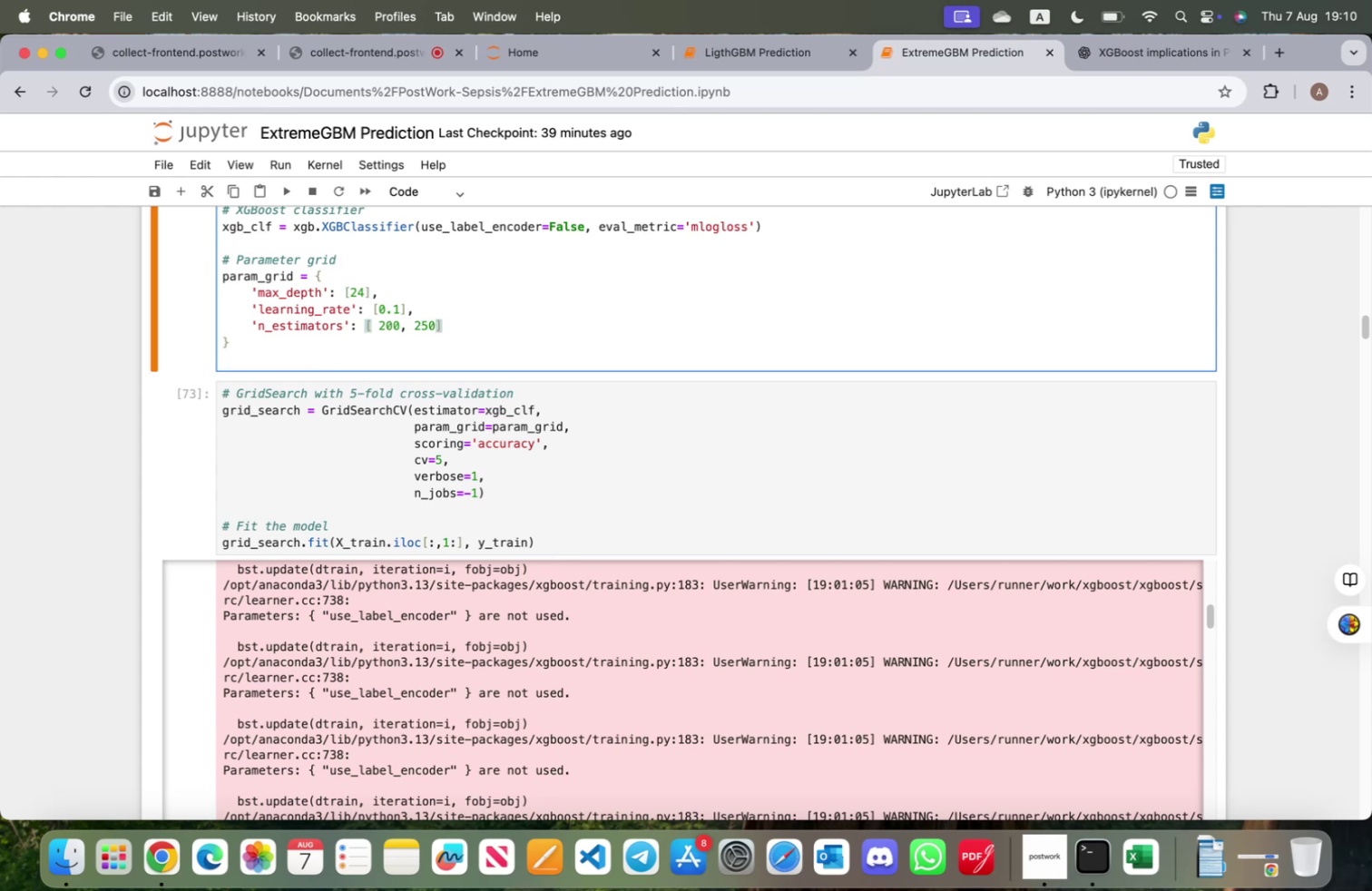 
key(Shift+Enter)
 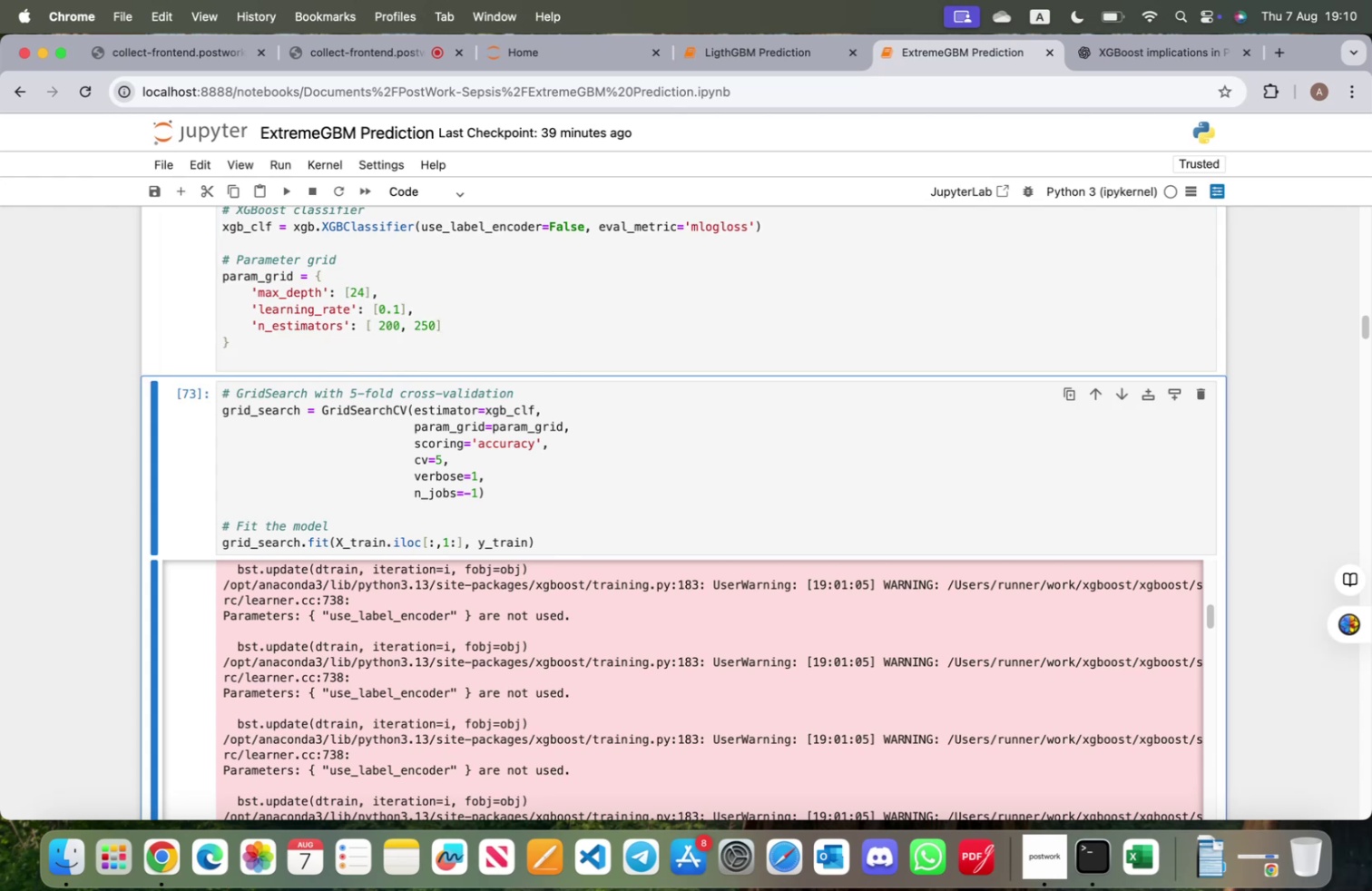 
key(Shift+ShiftRight)
 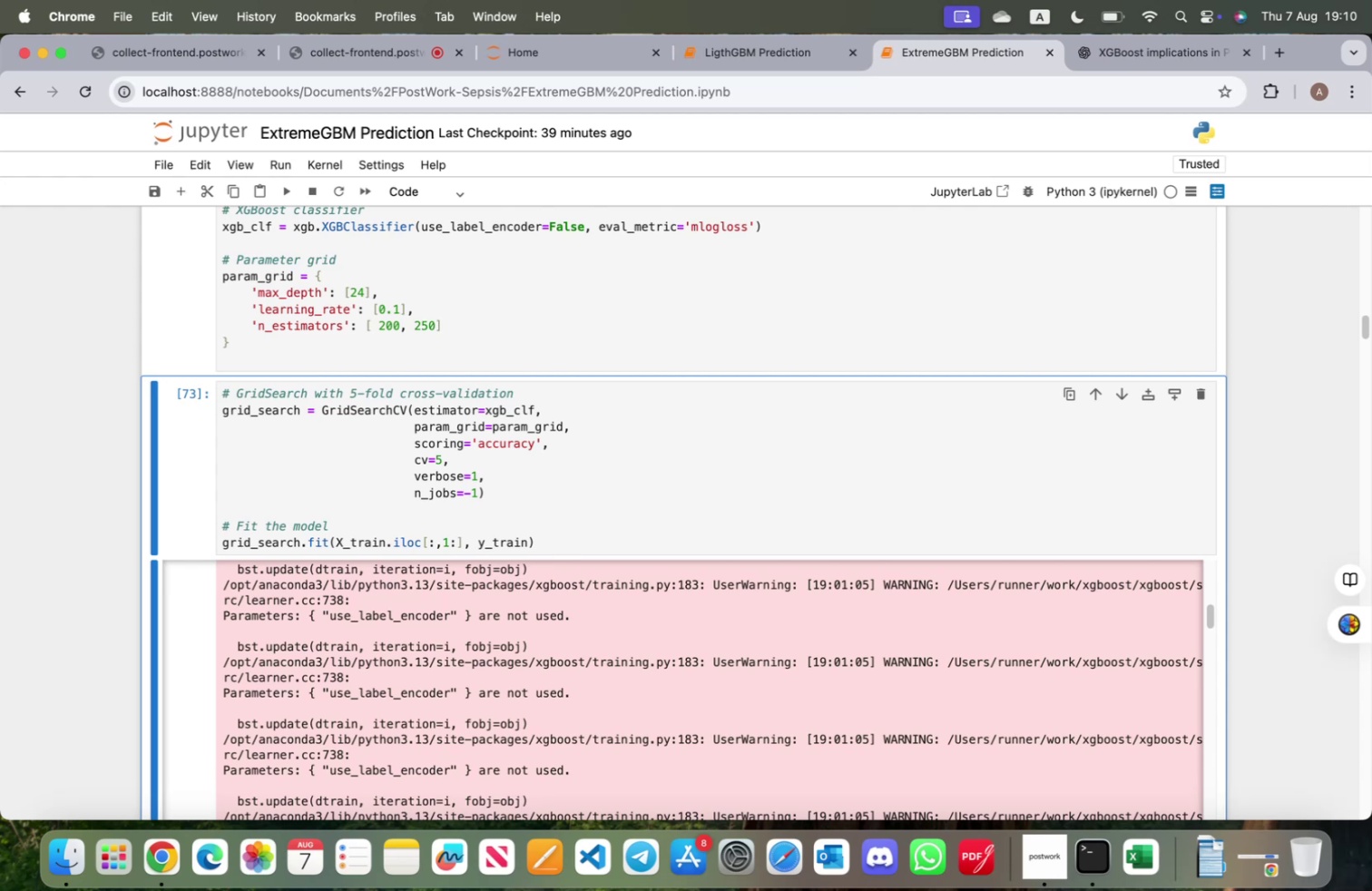 
key(Shift+Enter)
 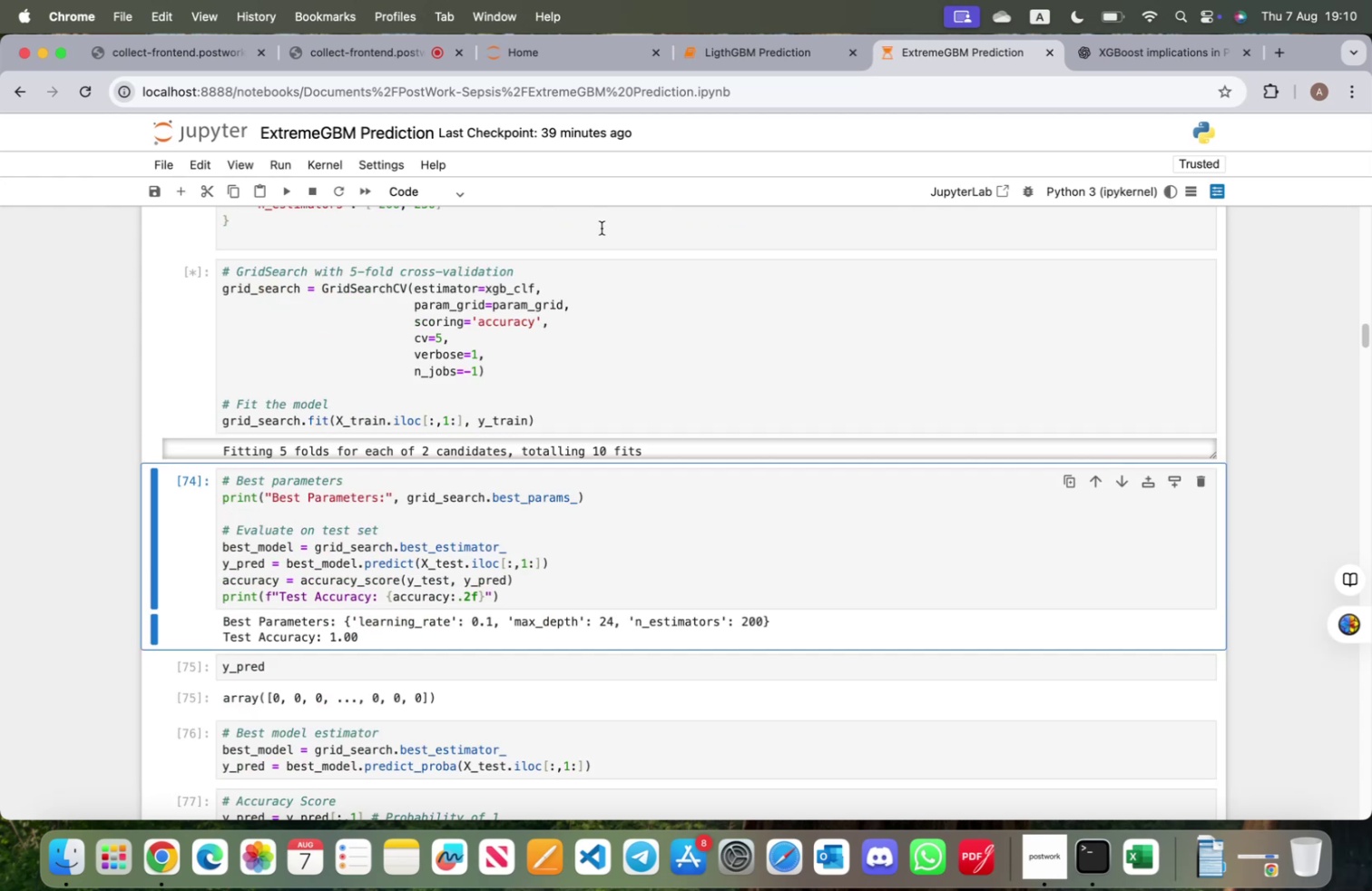 
scroll: coordinate [460, 346], scroll_direction: up, amount: 8.0
 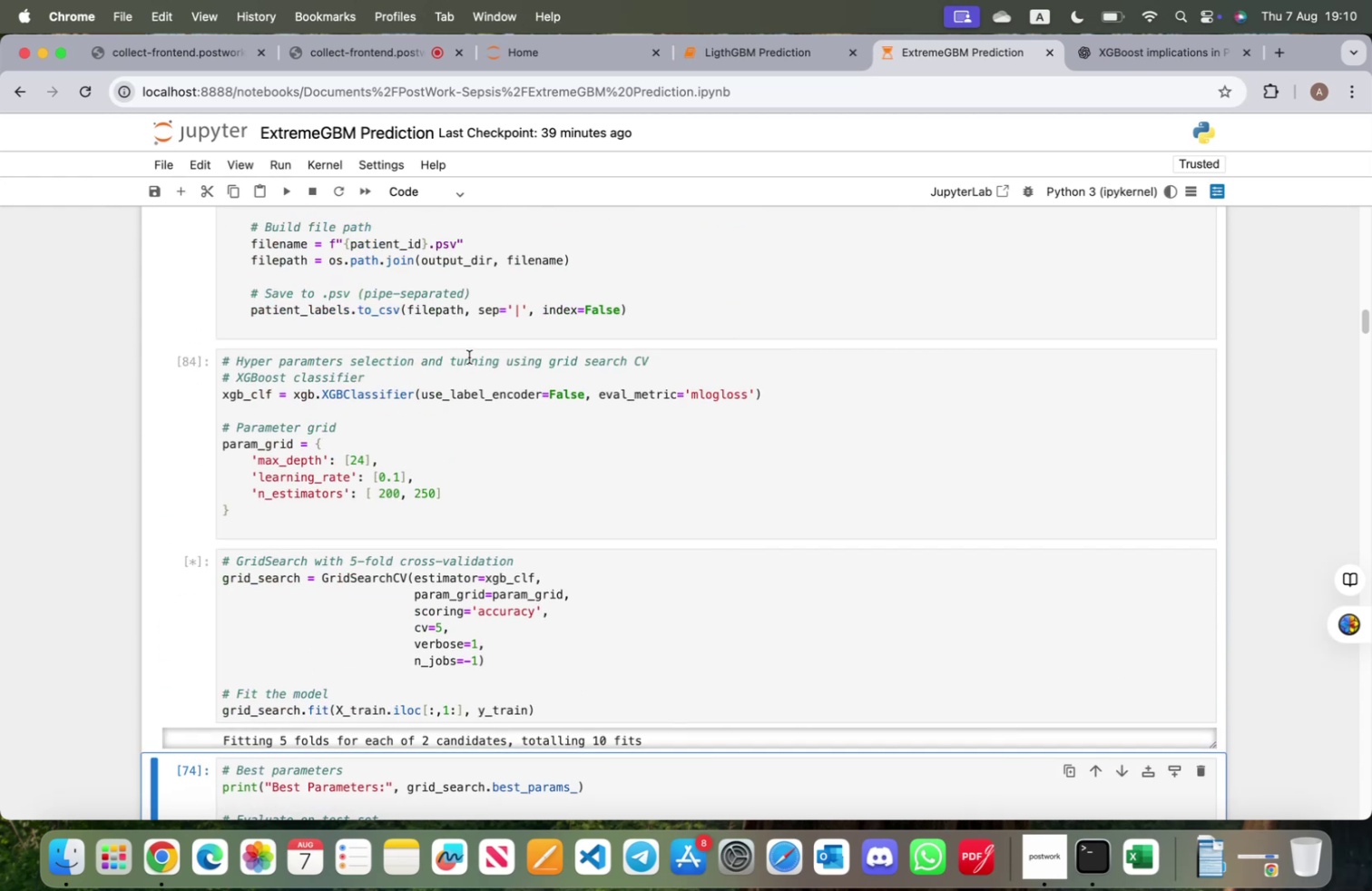 
scroll: coordinate [471, 387], scroll_direction: down, amount: 3.0
 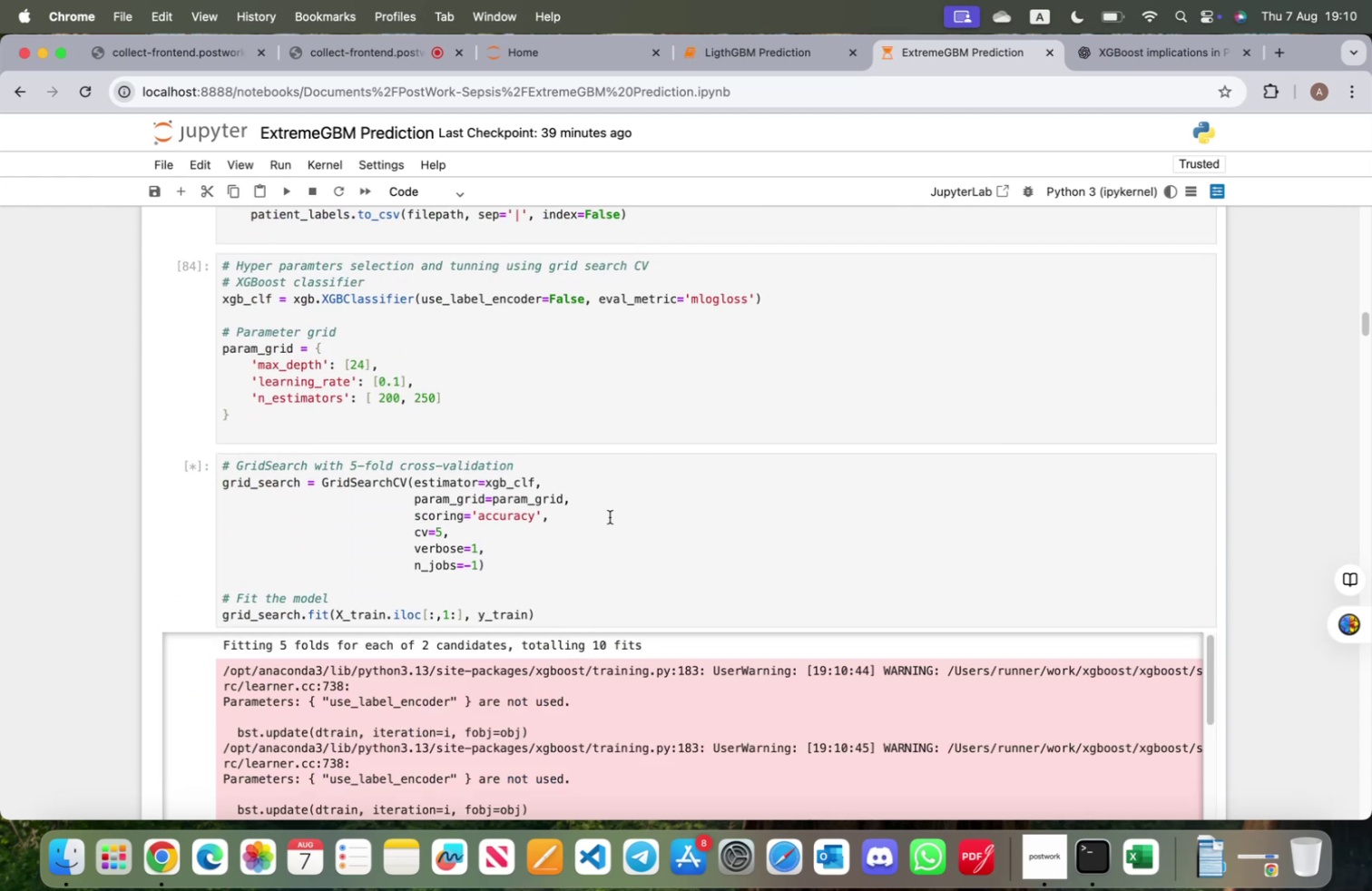 
wait(9.55)
 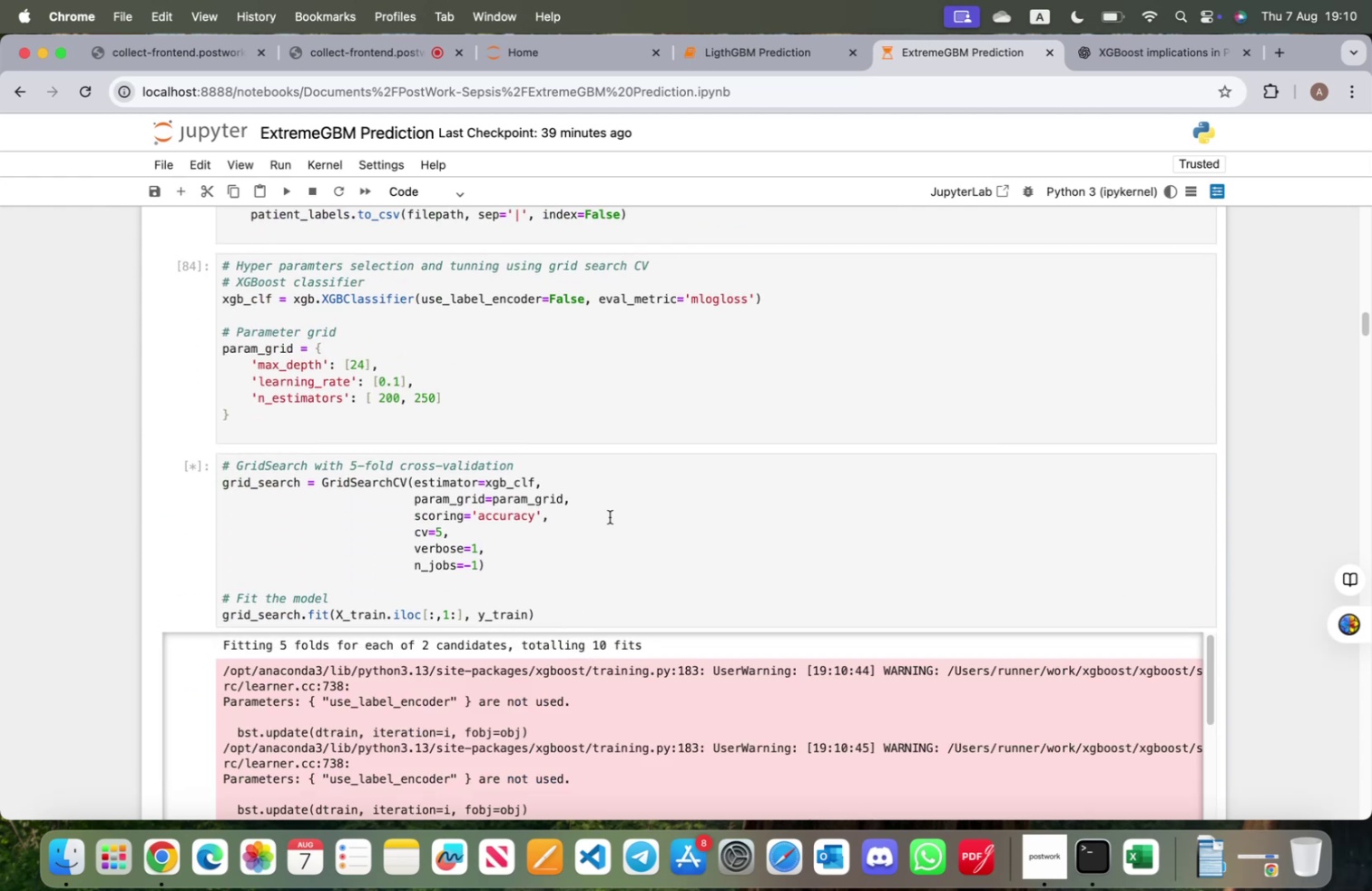 
scroll: coordinate [639, 530], scroll_direction: down, amount: 30.0
 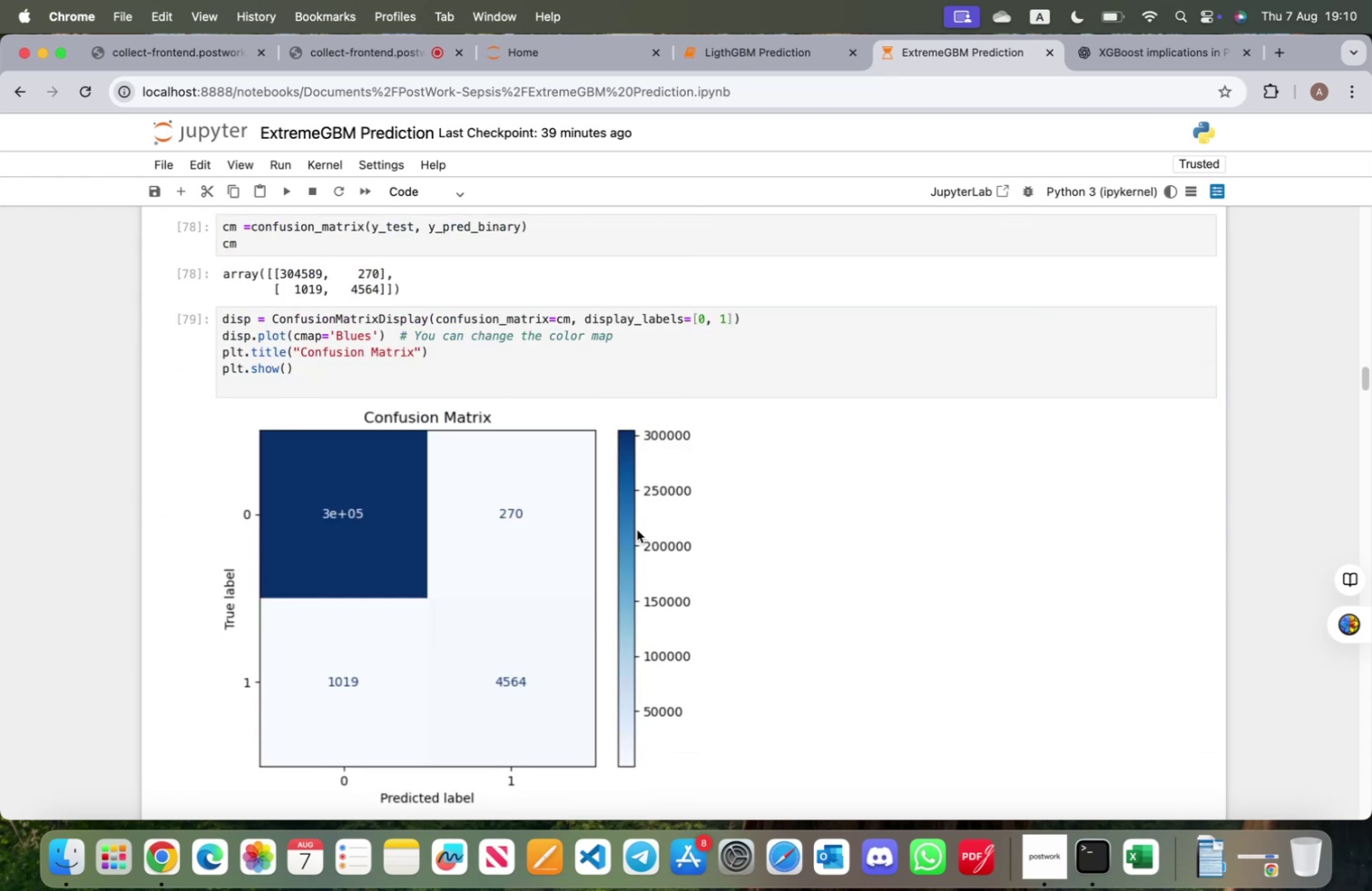 
scroll: coordinate [637, 529], scroll_direction: up, amount: 11.0
 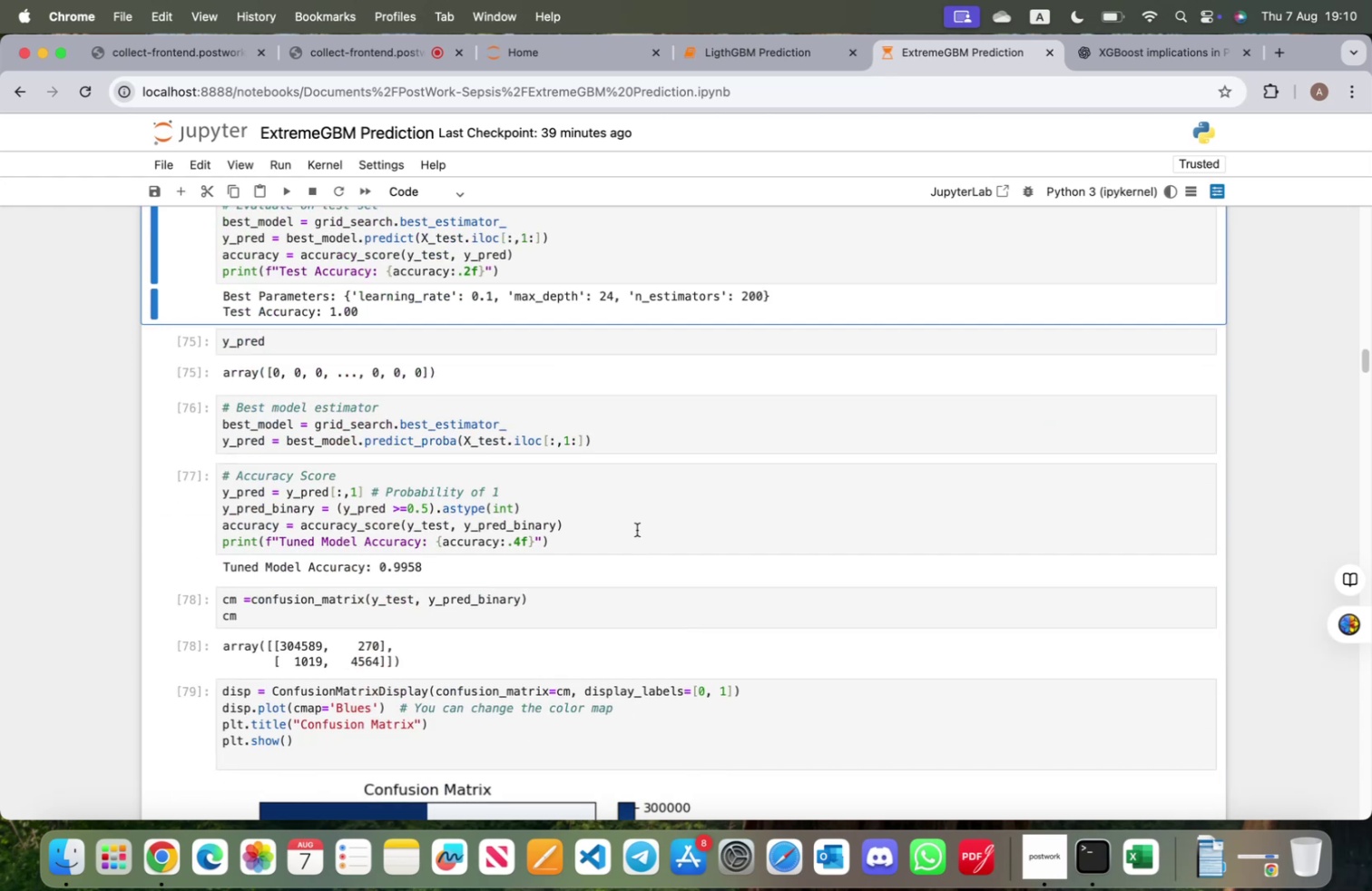 
scroll: coordinate [634, 531], scroll_direction: down, amount: 13.0
 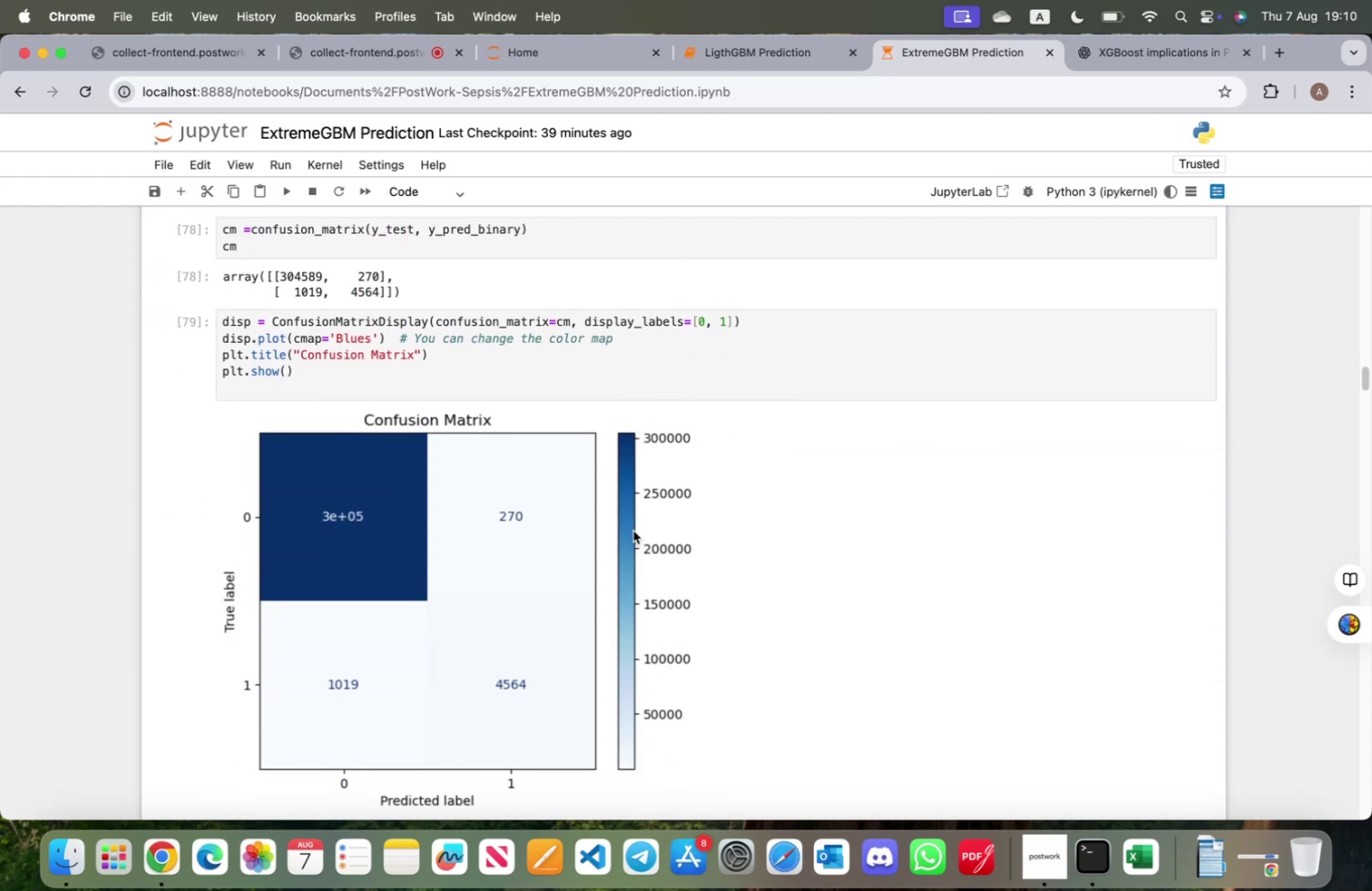 
scroll: coordinate [620, 524], scroll_direction: up, amount: 6.0
 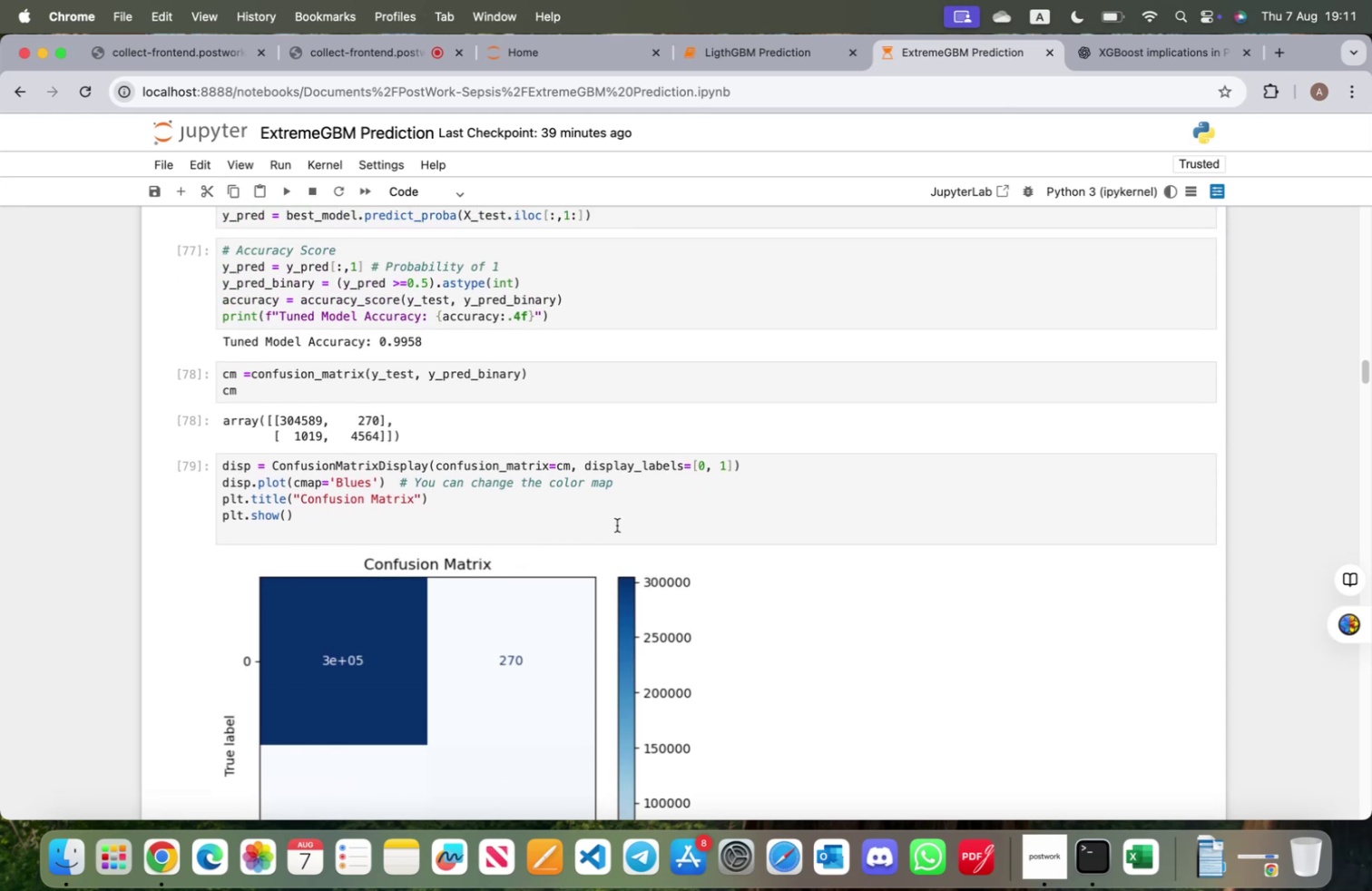 
scroll: coordinate [619, 525], scroll_direction: down, amount: 2.0
 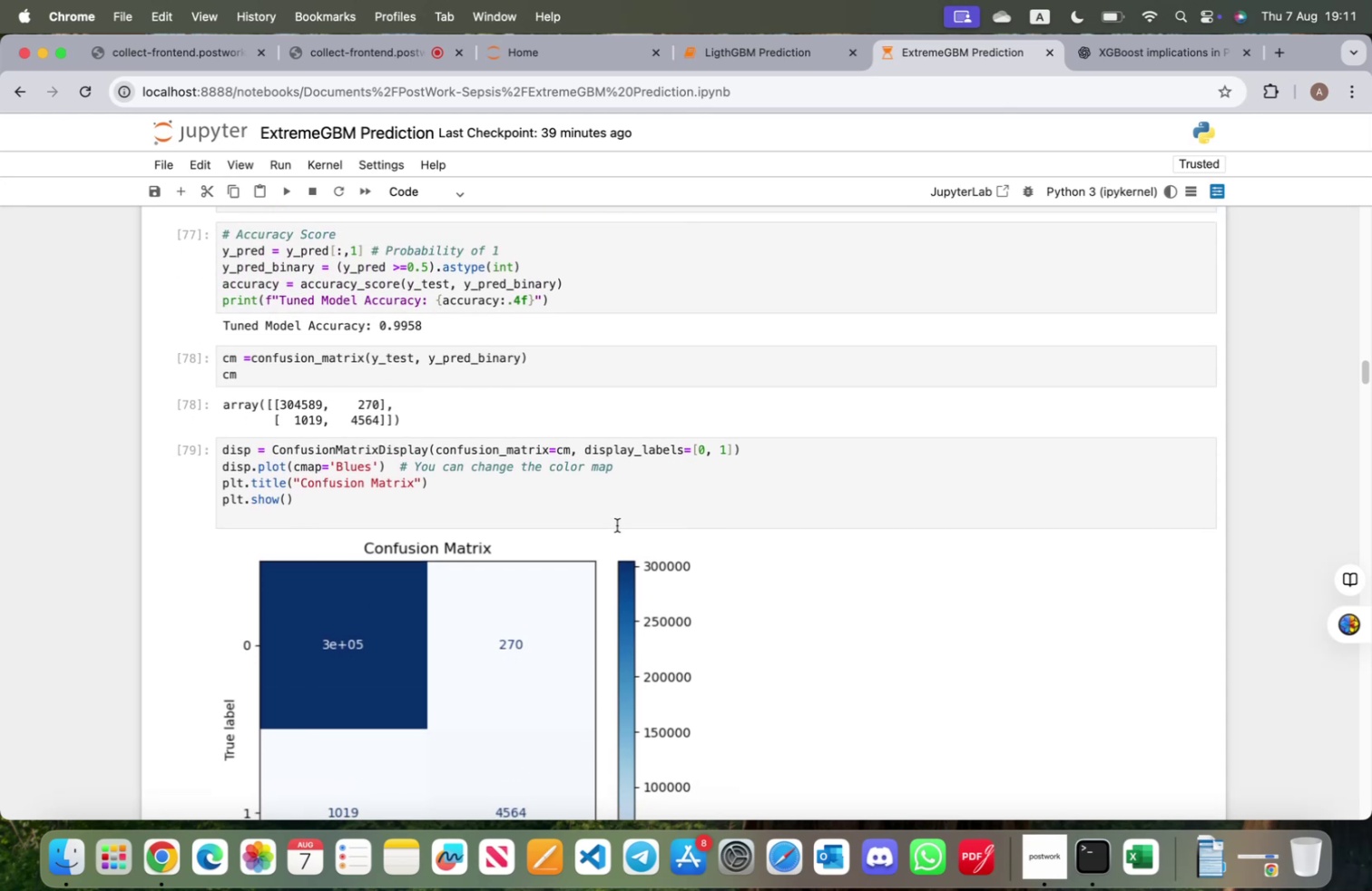 
scroll: coordinate [617, 524], scroll_direction: up, amount: 10.0
 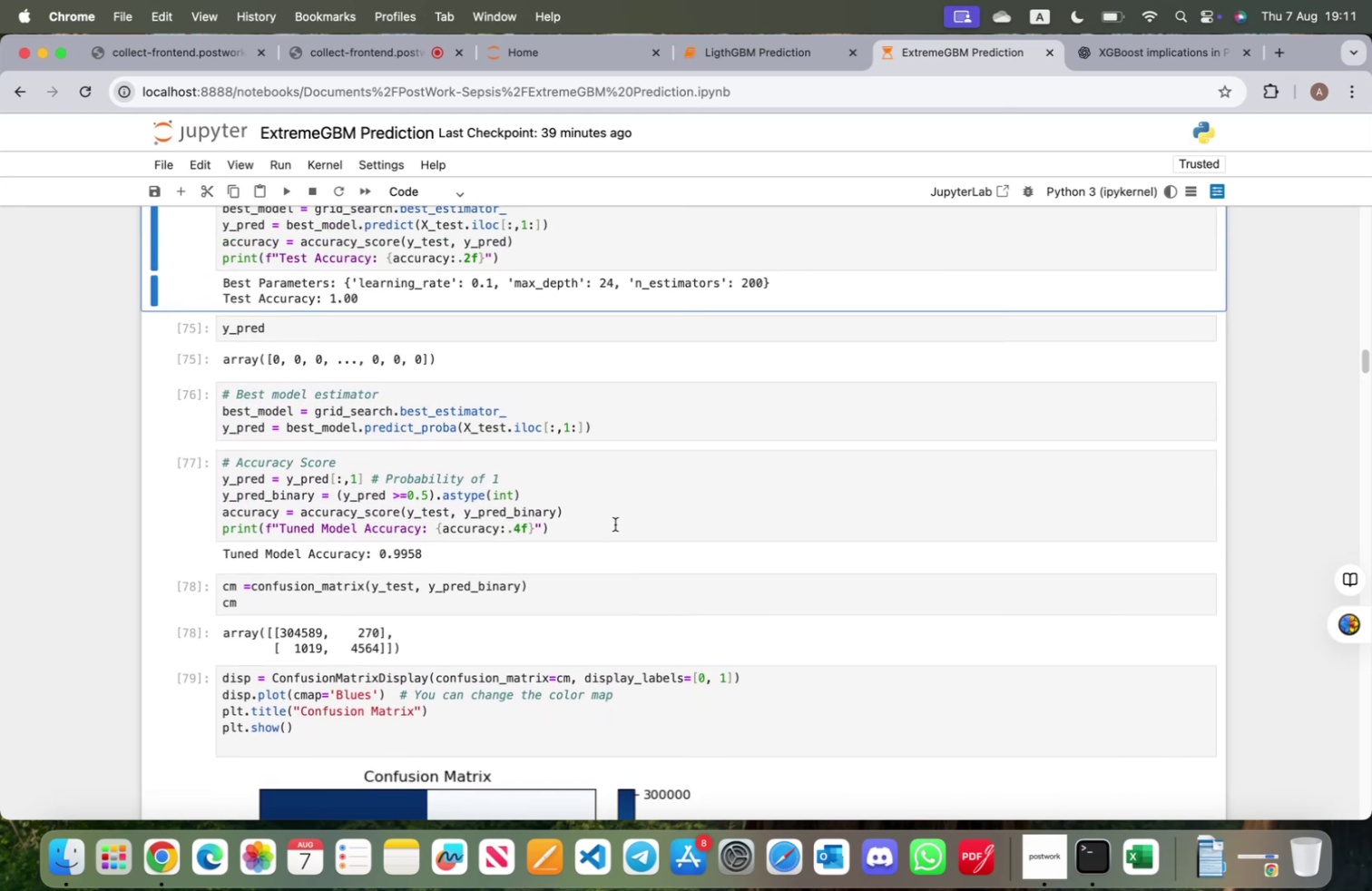 
scroll: coordinate [487, 582], scroll_direction: down, amount: 36.0
 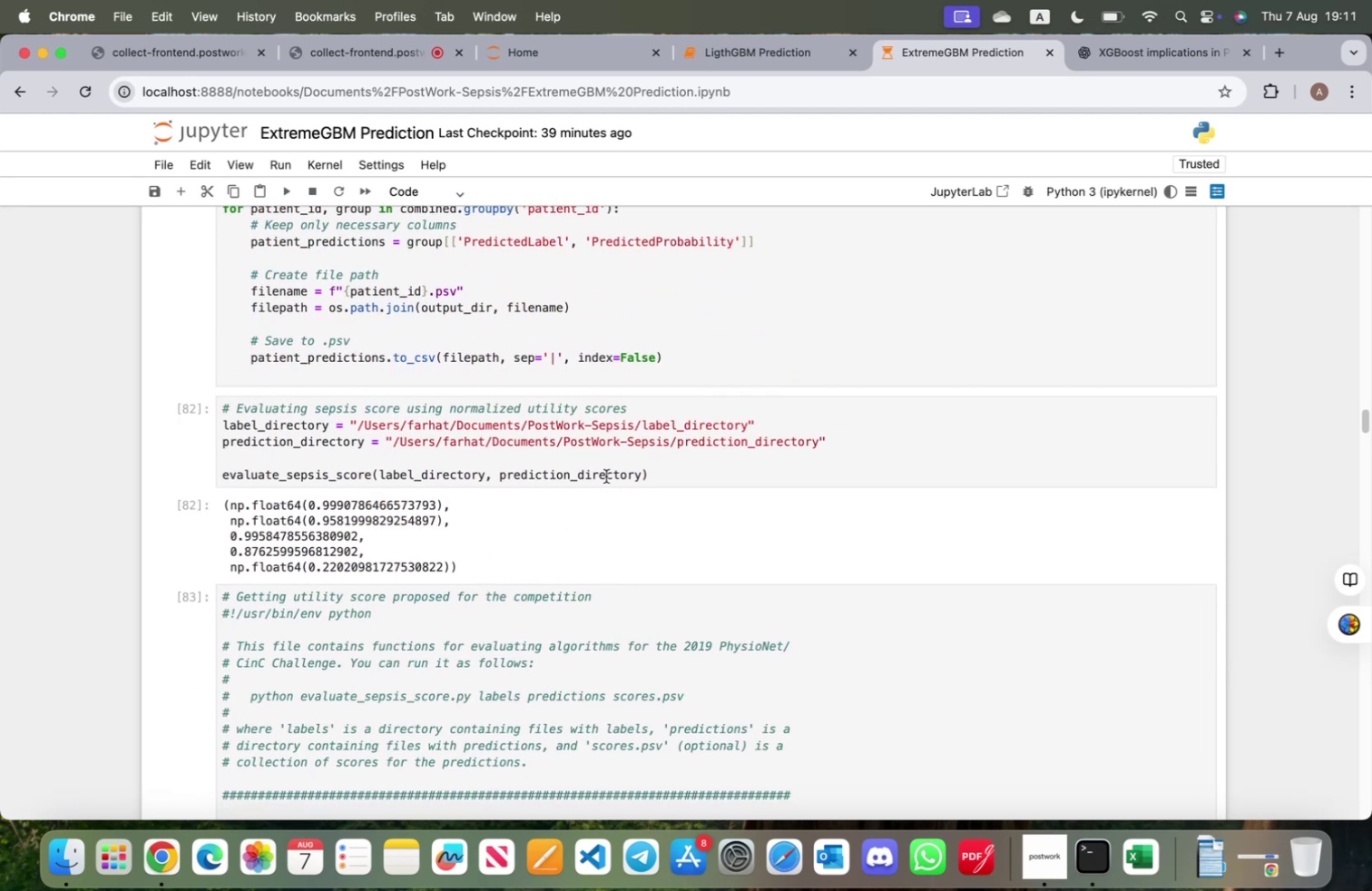 
scroll: coordinate [604, 475], scroll_direction: up, amount: 7.0
 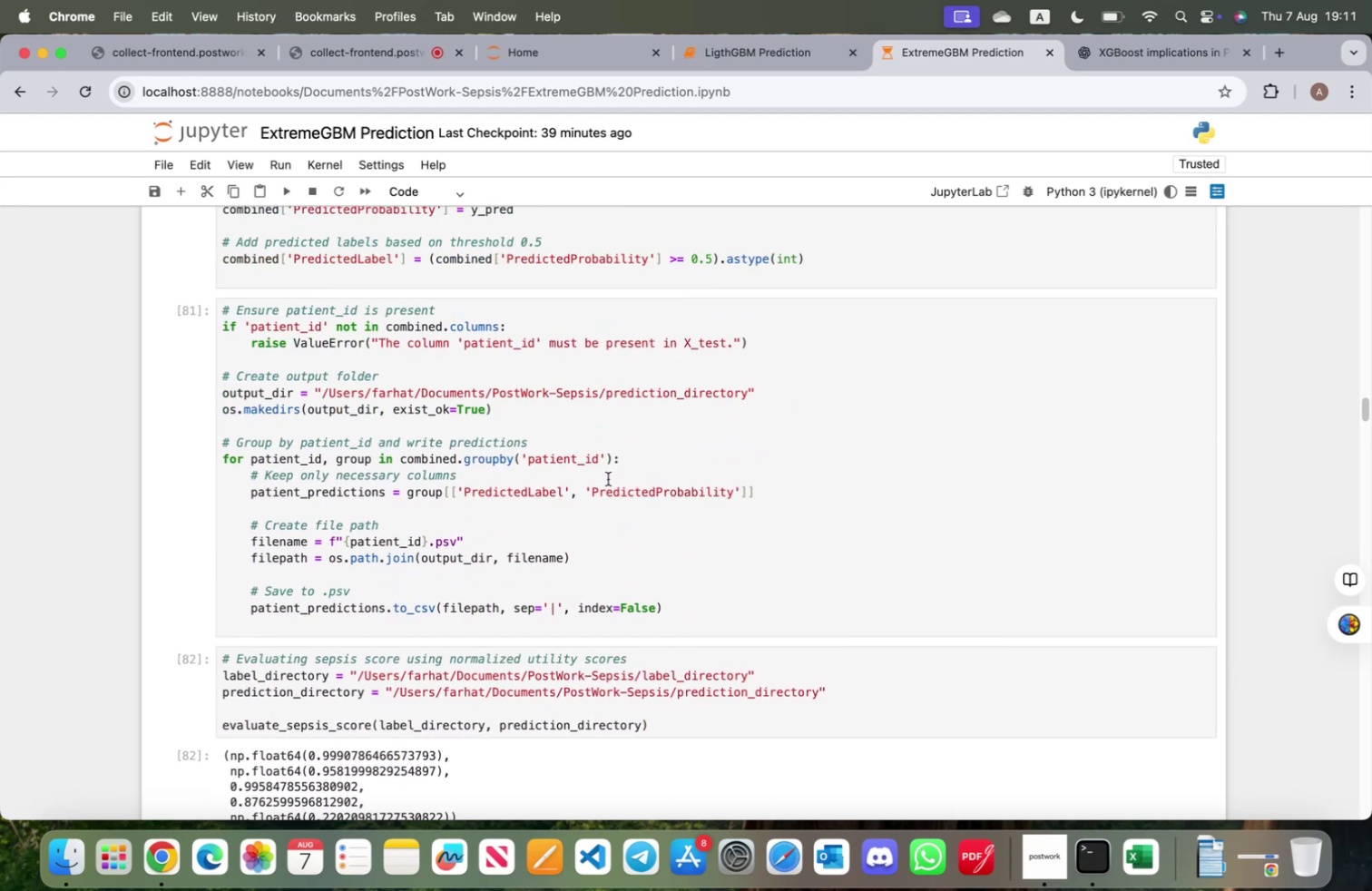 
scroll: coordinate [598, 477], scroll_direction: down, amount: 5.0
 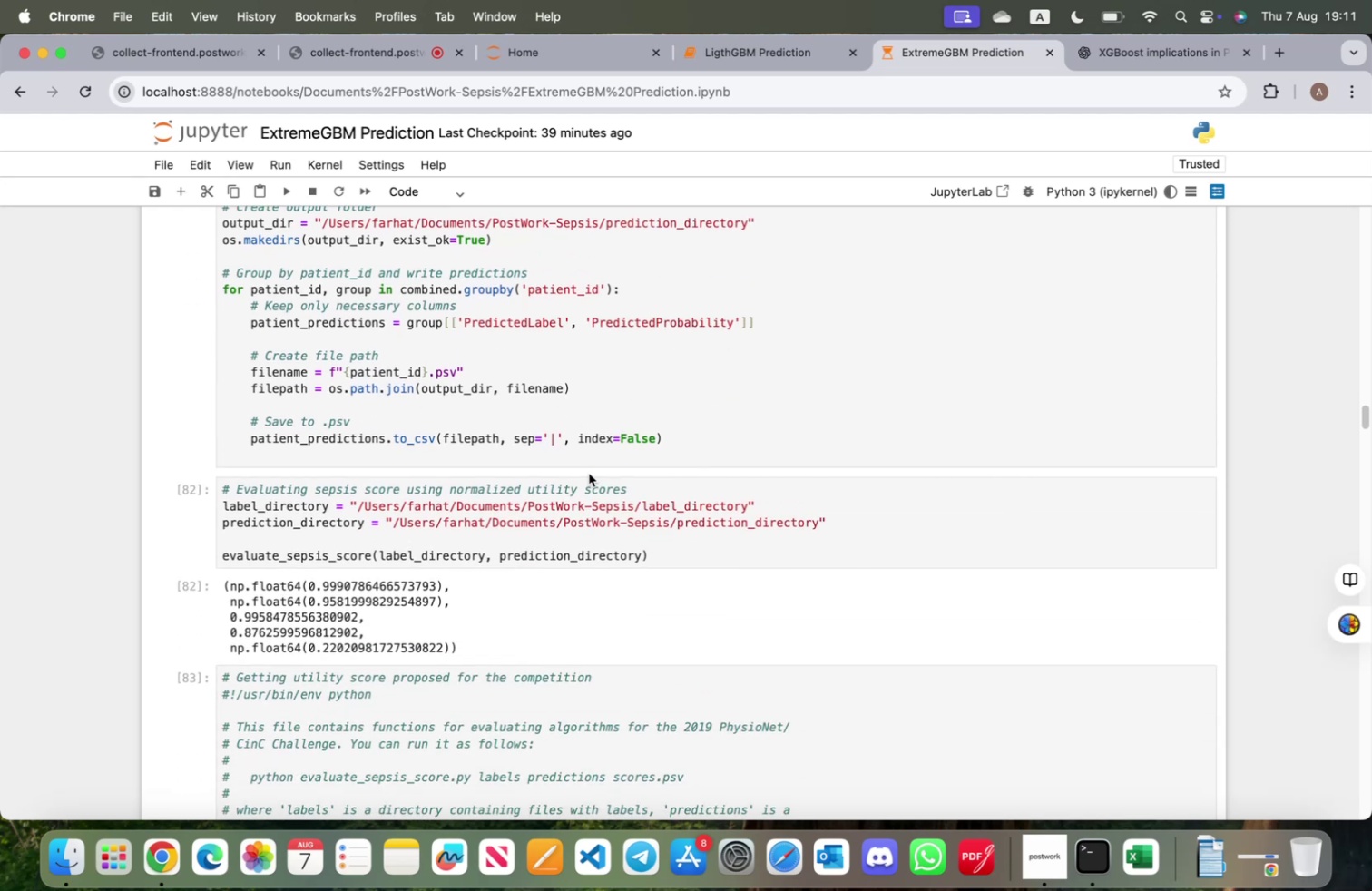 
scroll: coordinate [615, 427], scroll_direction: up, amount: 56.0
 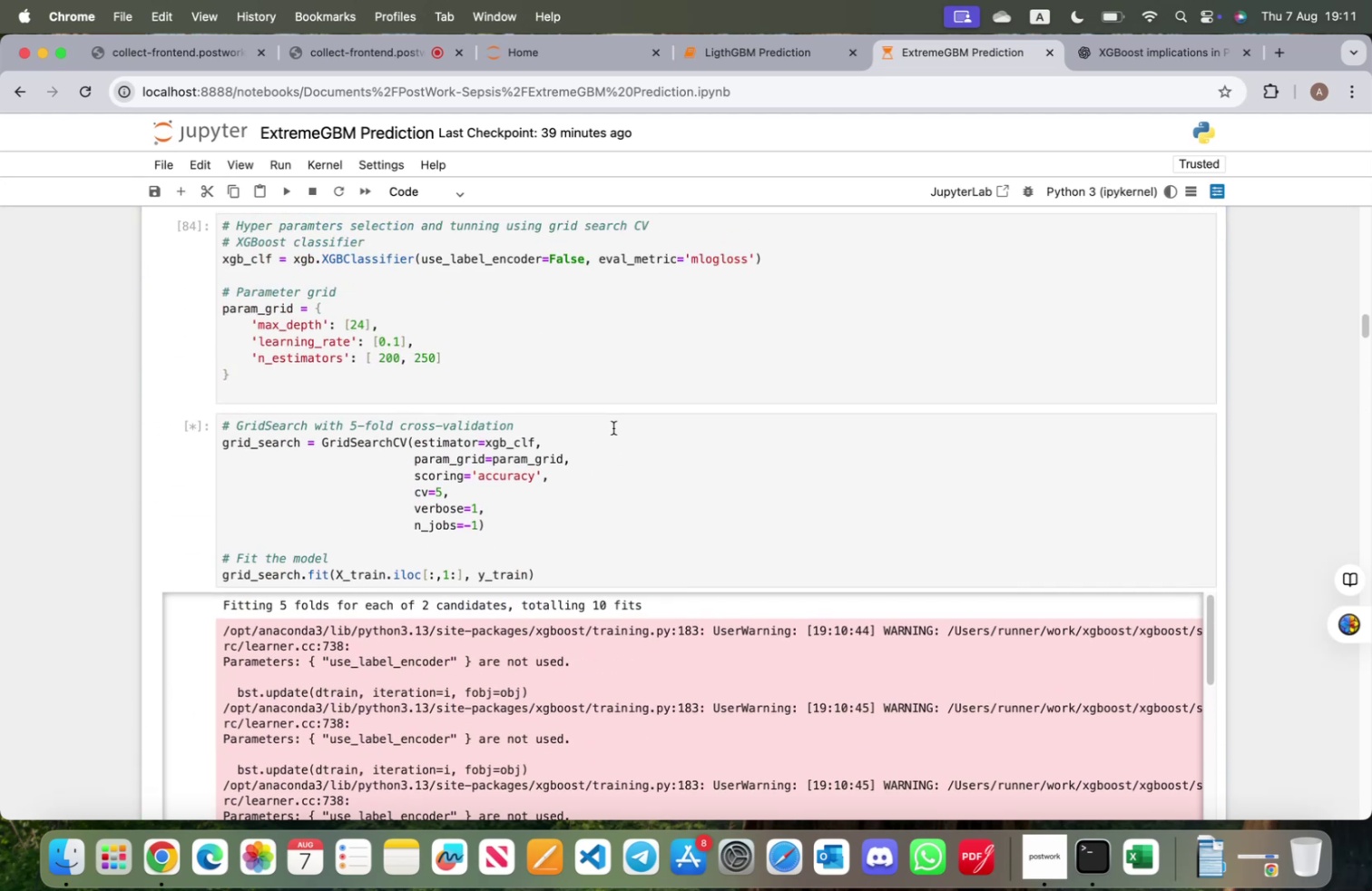 
scroll: coordinate [611, 433], scroll_direction: down, amount: 12.0
 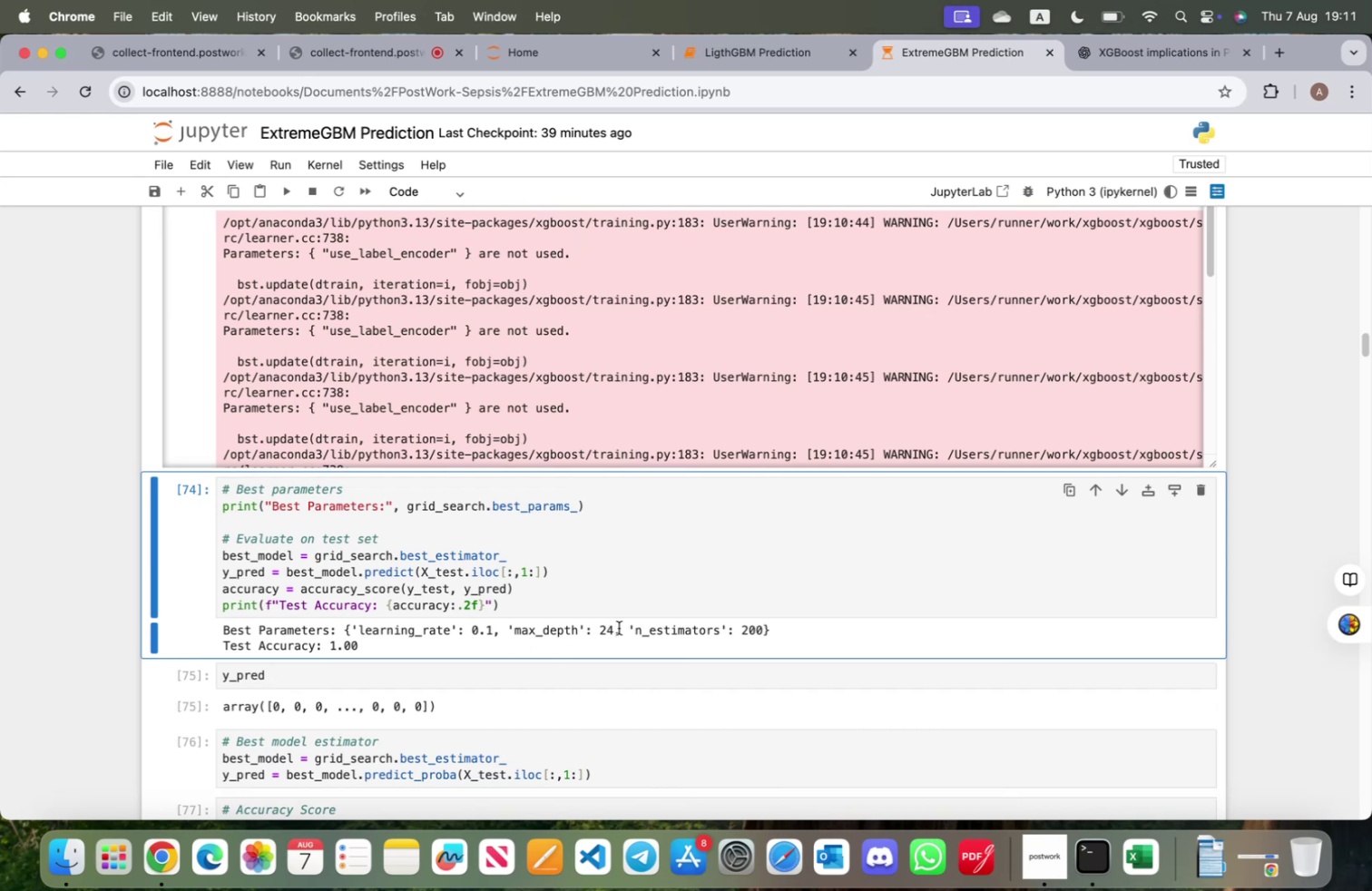 
scroll: coordinate [610, 619], scroll_direction: up, amount: 14.0
 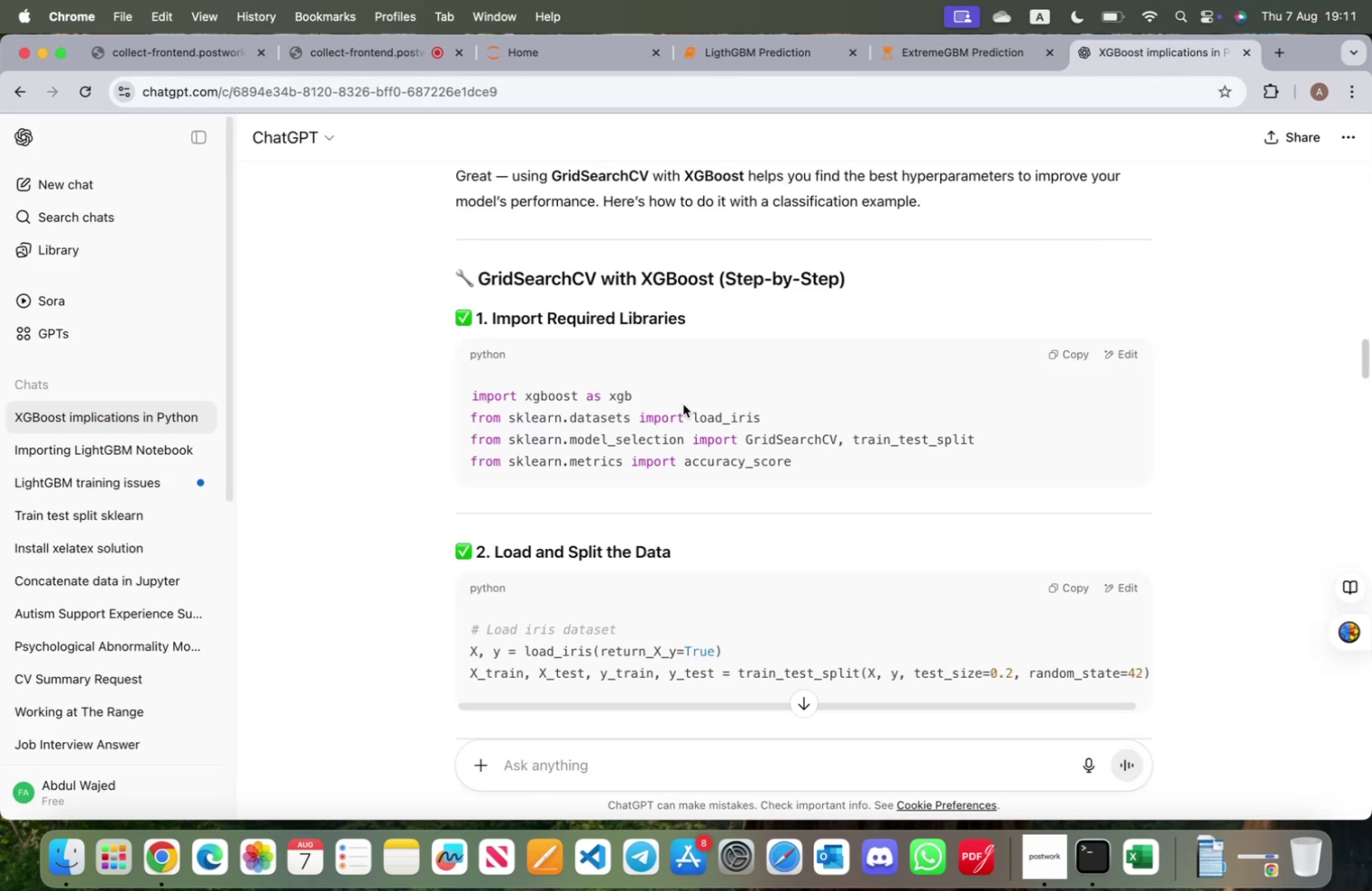 
wait(5.43)
 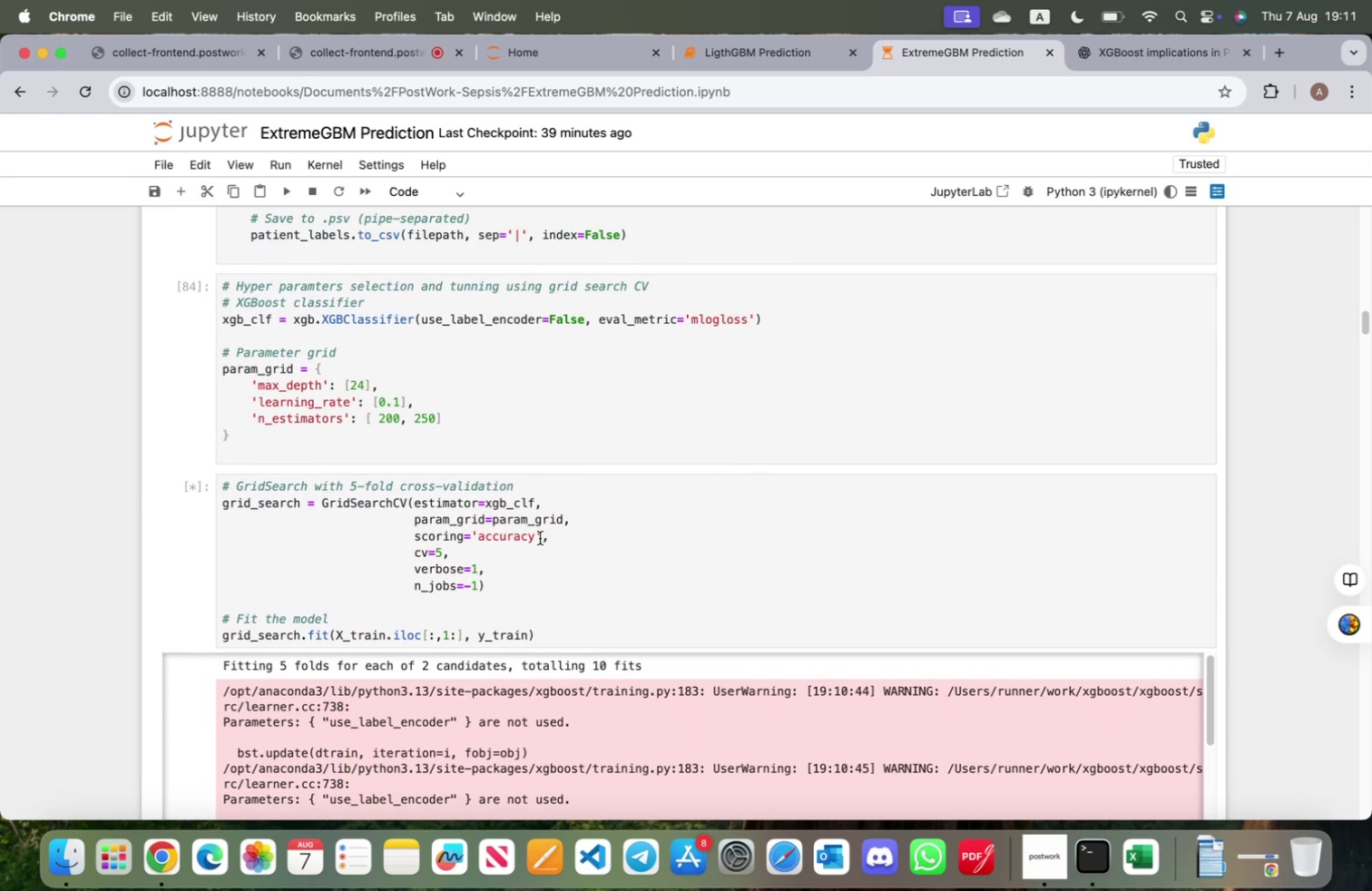 
scroll: coordinate [858, 613], scroll_direction: down, amount: 190.0
 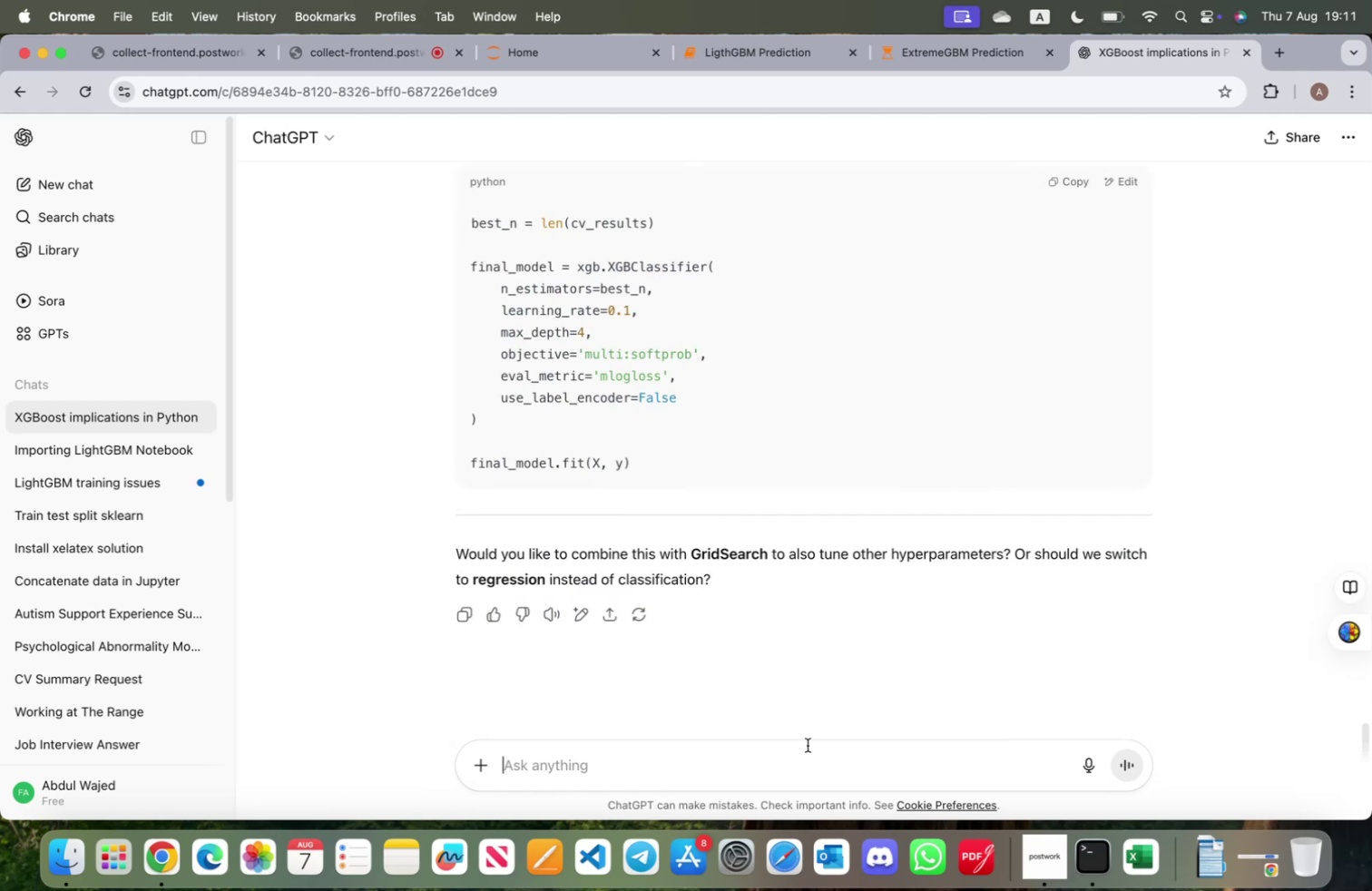 
left_click([808, 744])
 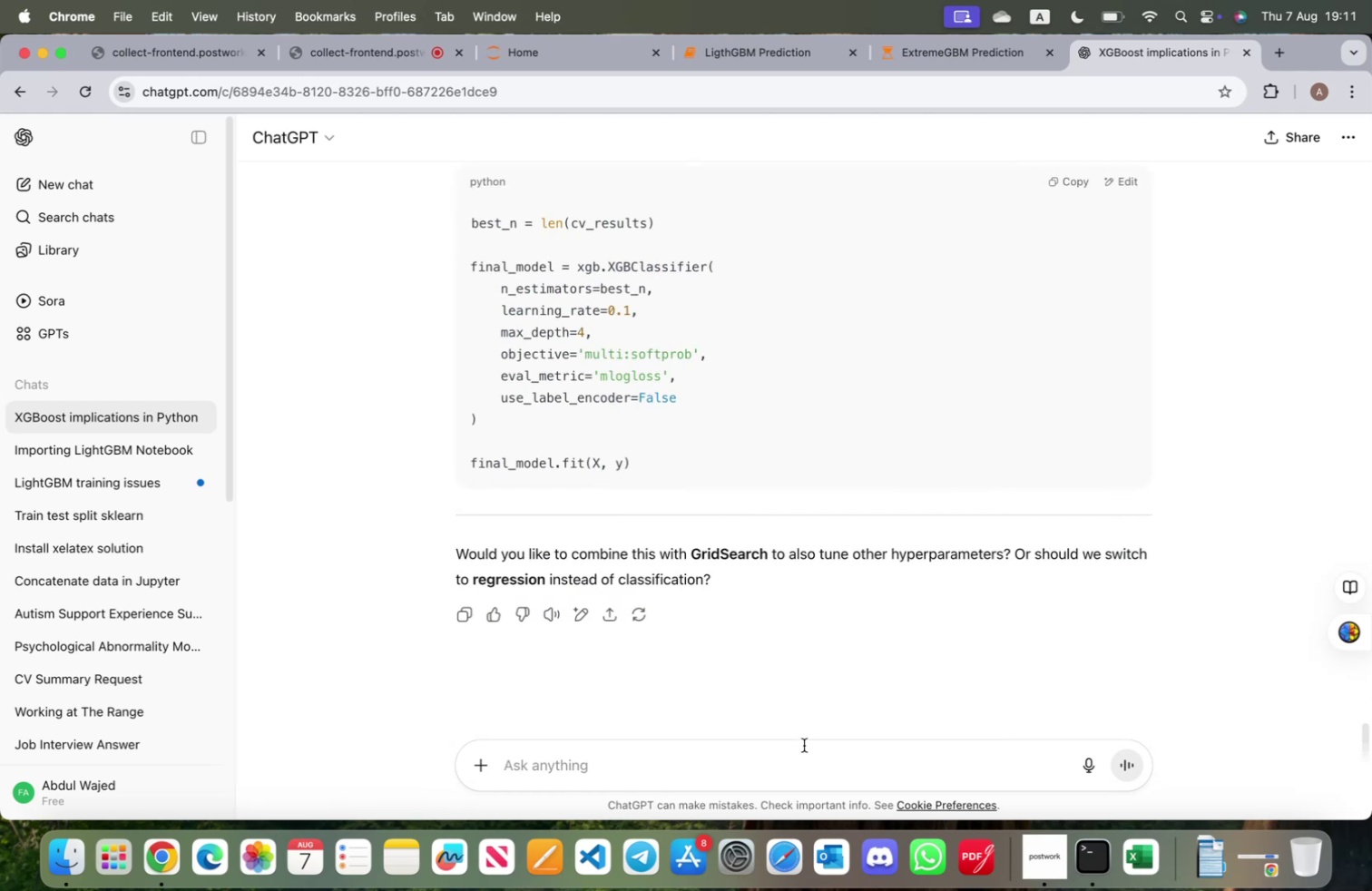 
type(doeas)
key(Backspace)
key(Backspace)
type(s the optimal paramt)
key(Backspace)
type(eter change according to ch)
key(Backspace)
key(Backspace)
type(other paramt)
key(Backspace)
type(eters can)
key(Backspace)
key(Backspace)
type(hanging)
 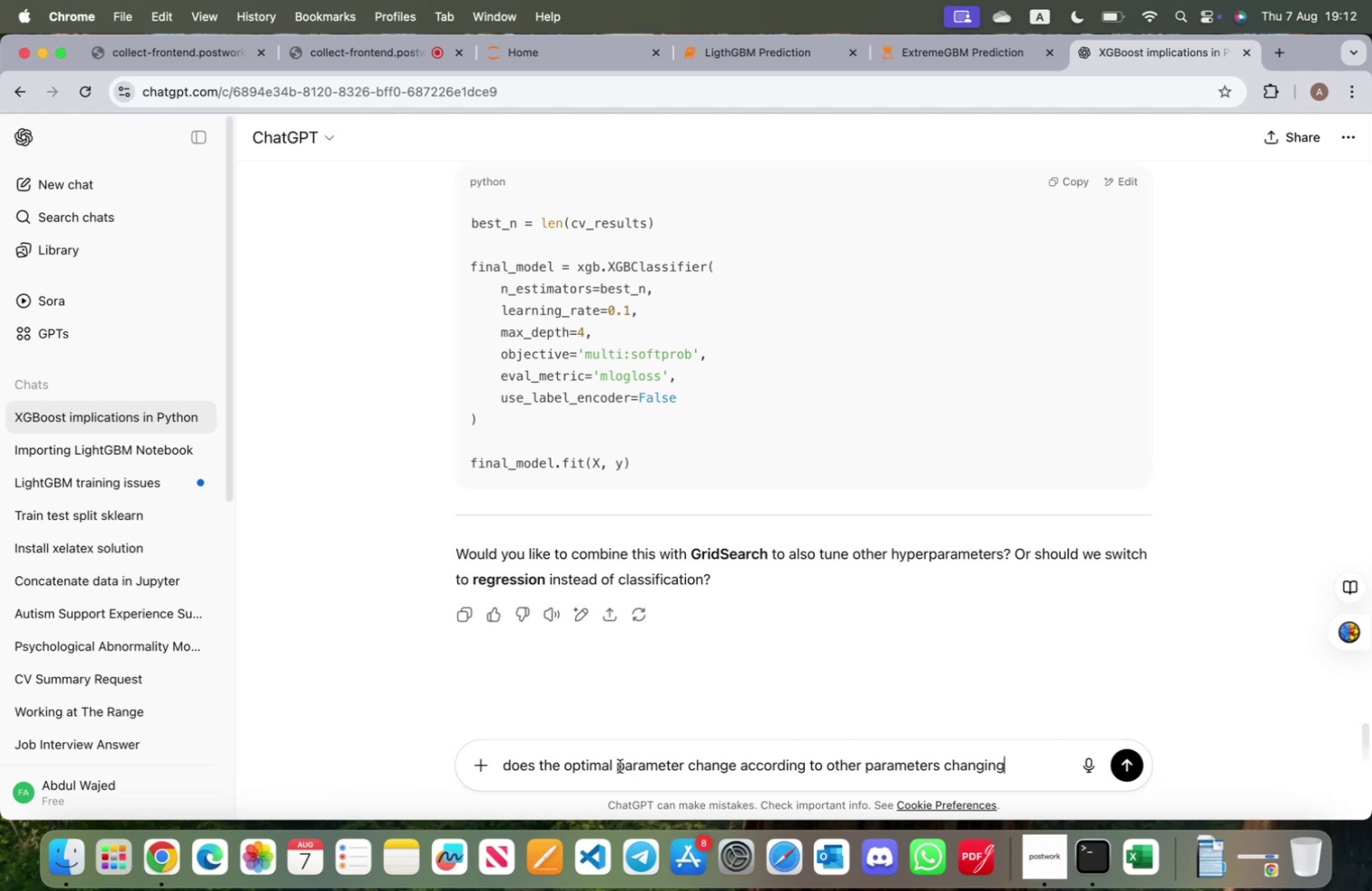 
left_click([617, 764])
 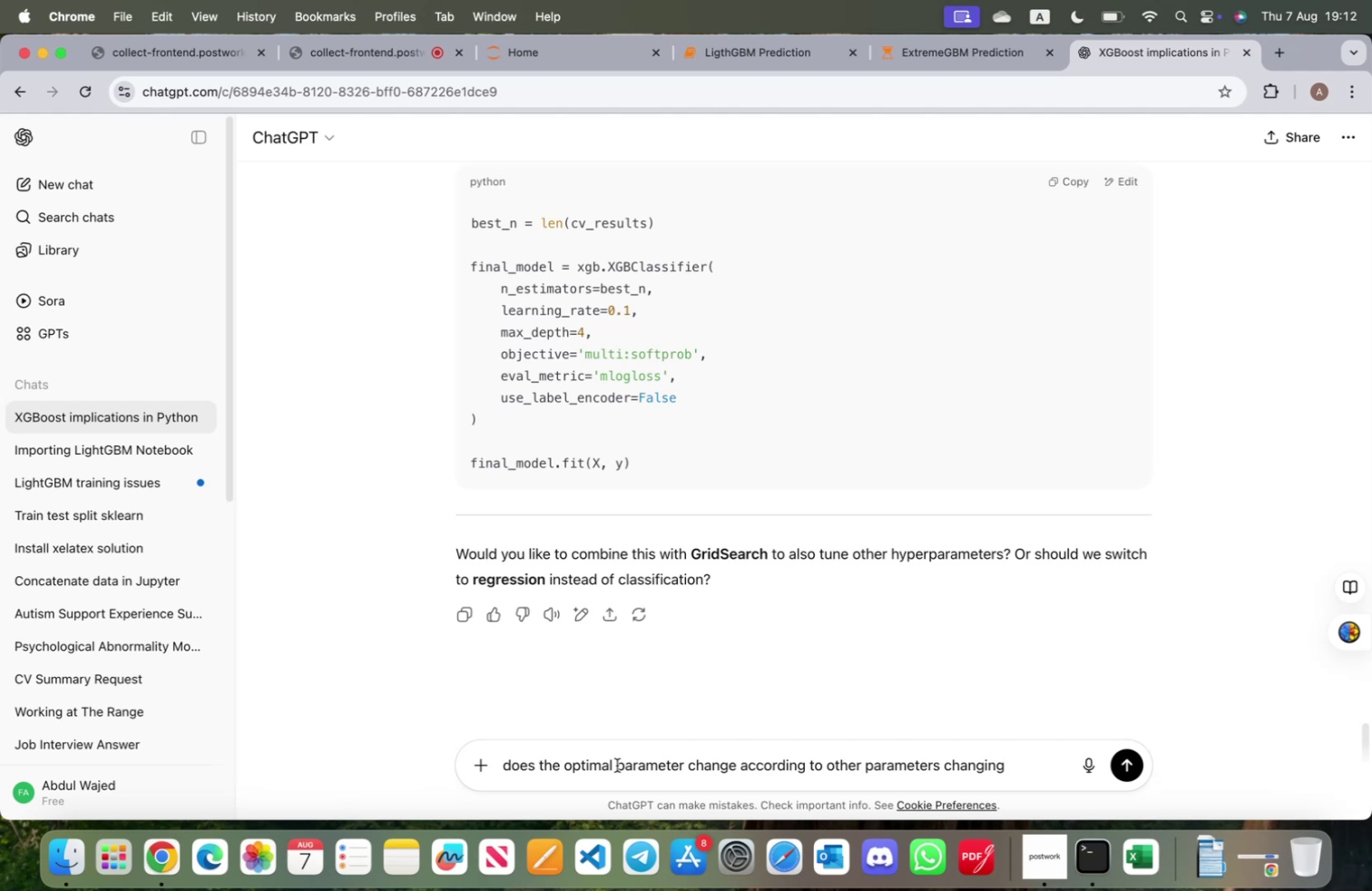 
type(hyper )
 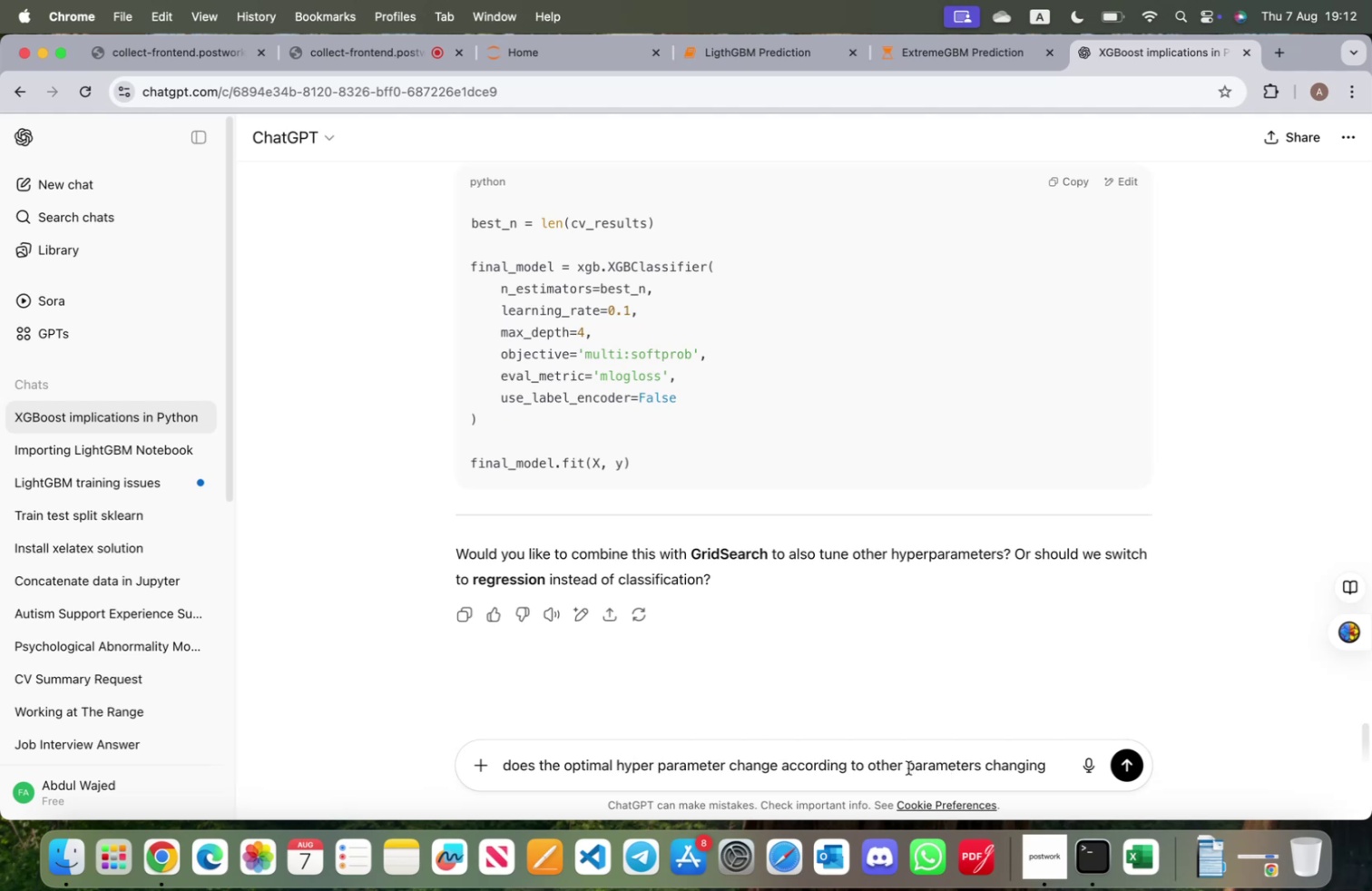 
left_click([908, 767])
 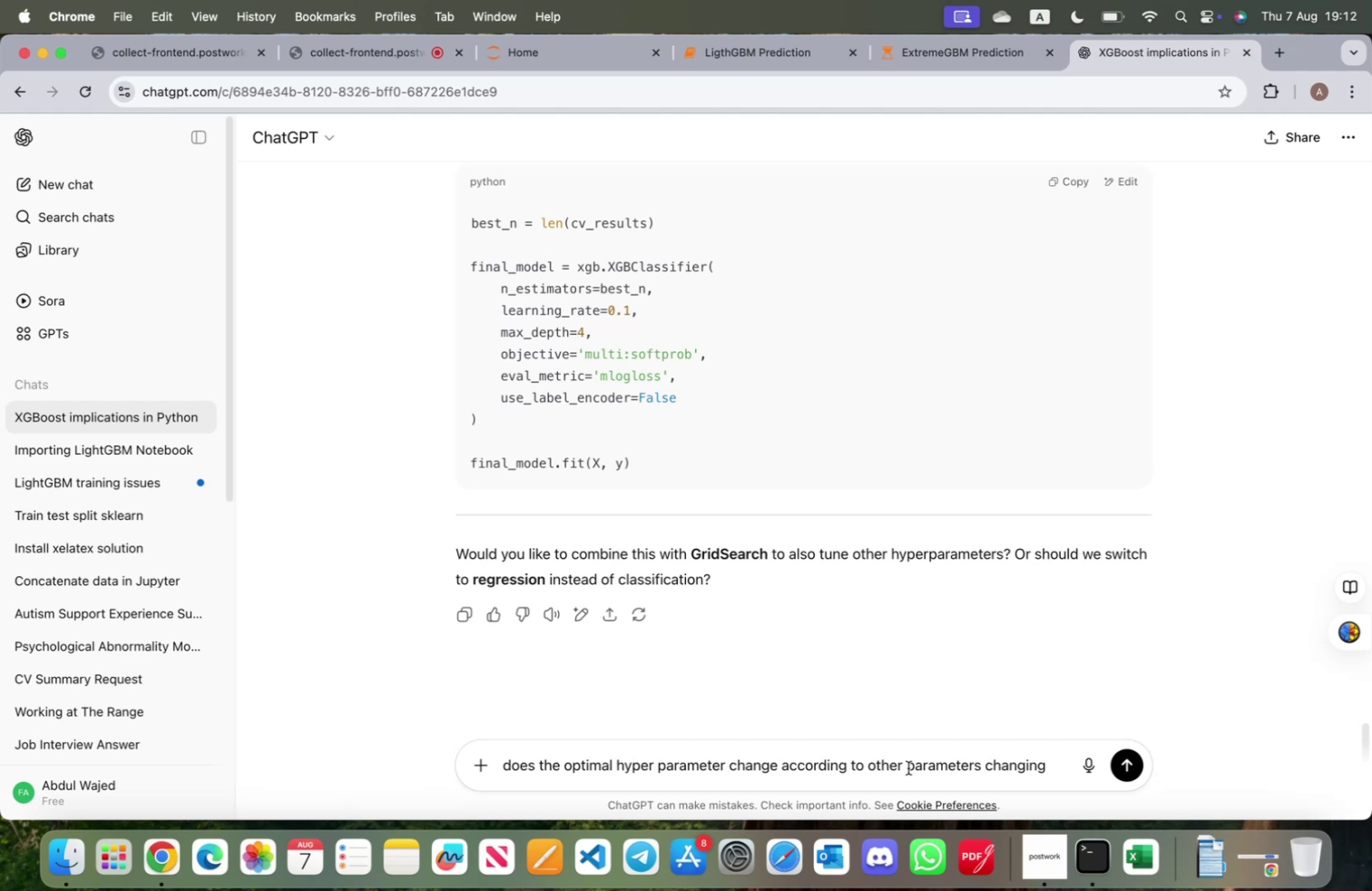 
type(hyper )
 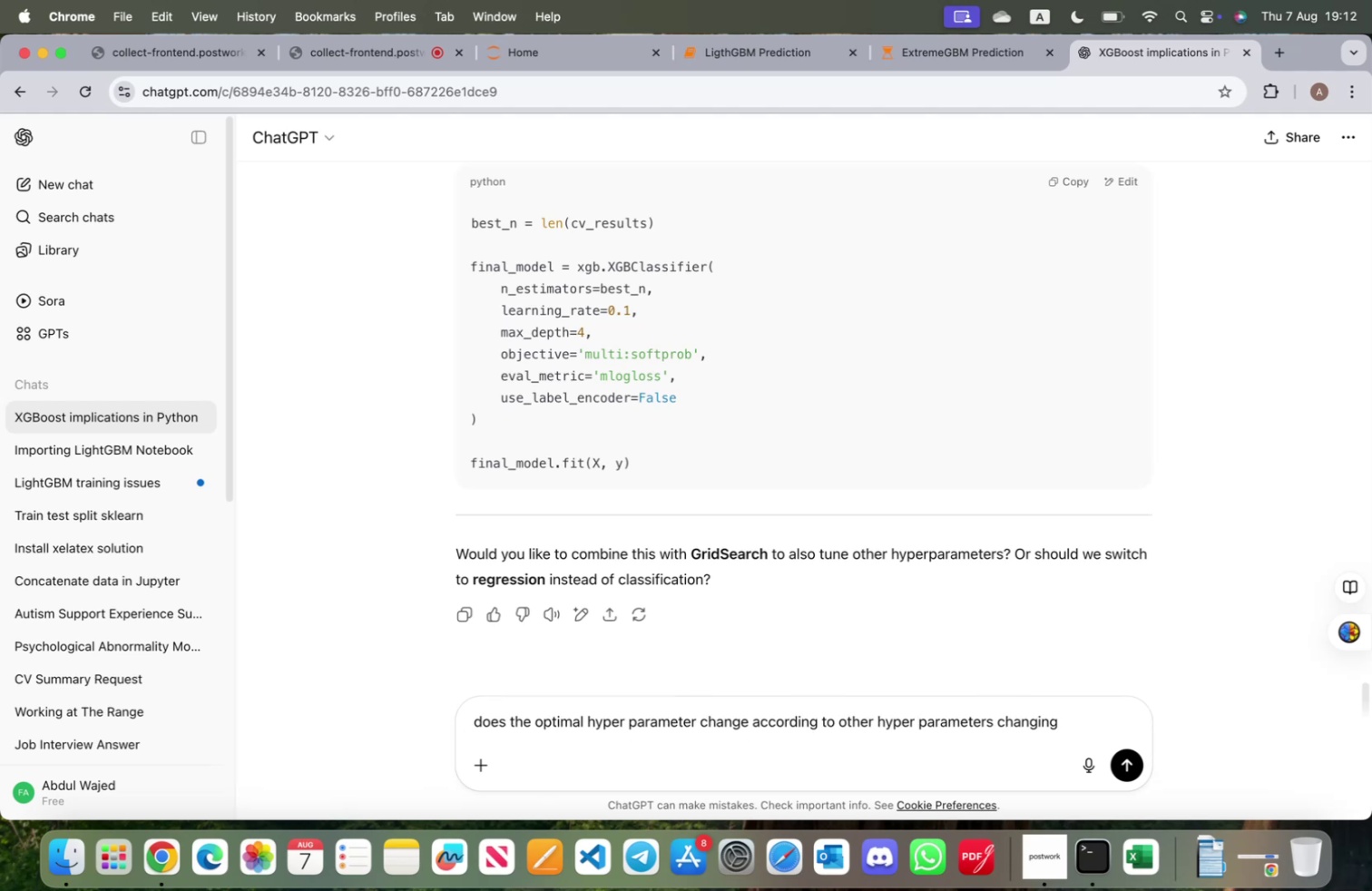 
hold_key(key=ArrowRight, duration=1.51)
 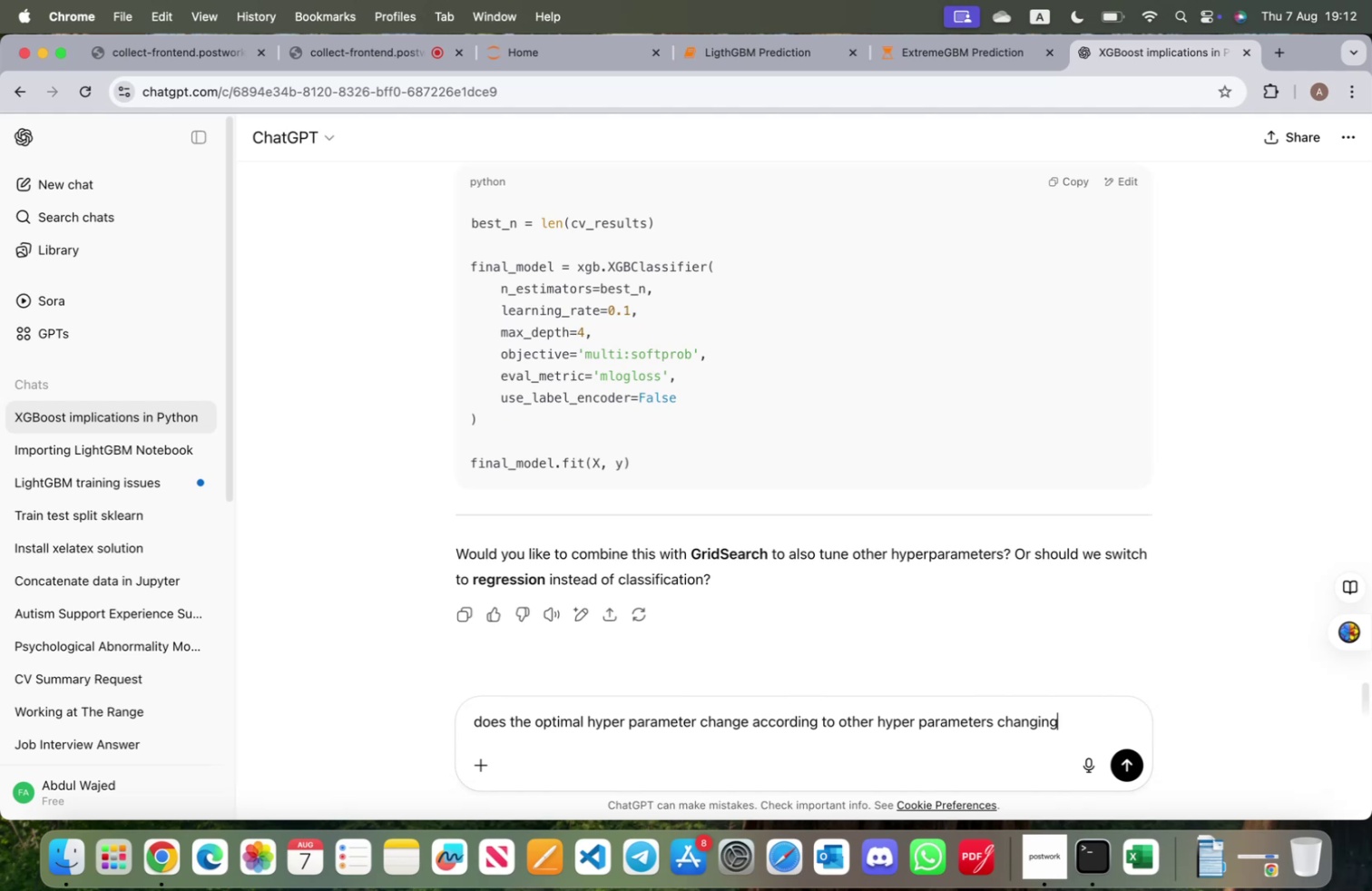 
hold_key(key=ArrowRight, duration=0.57)
 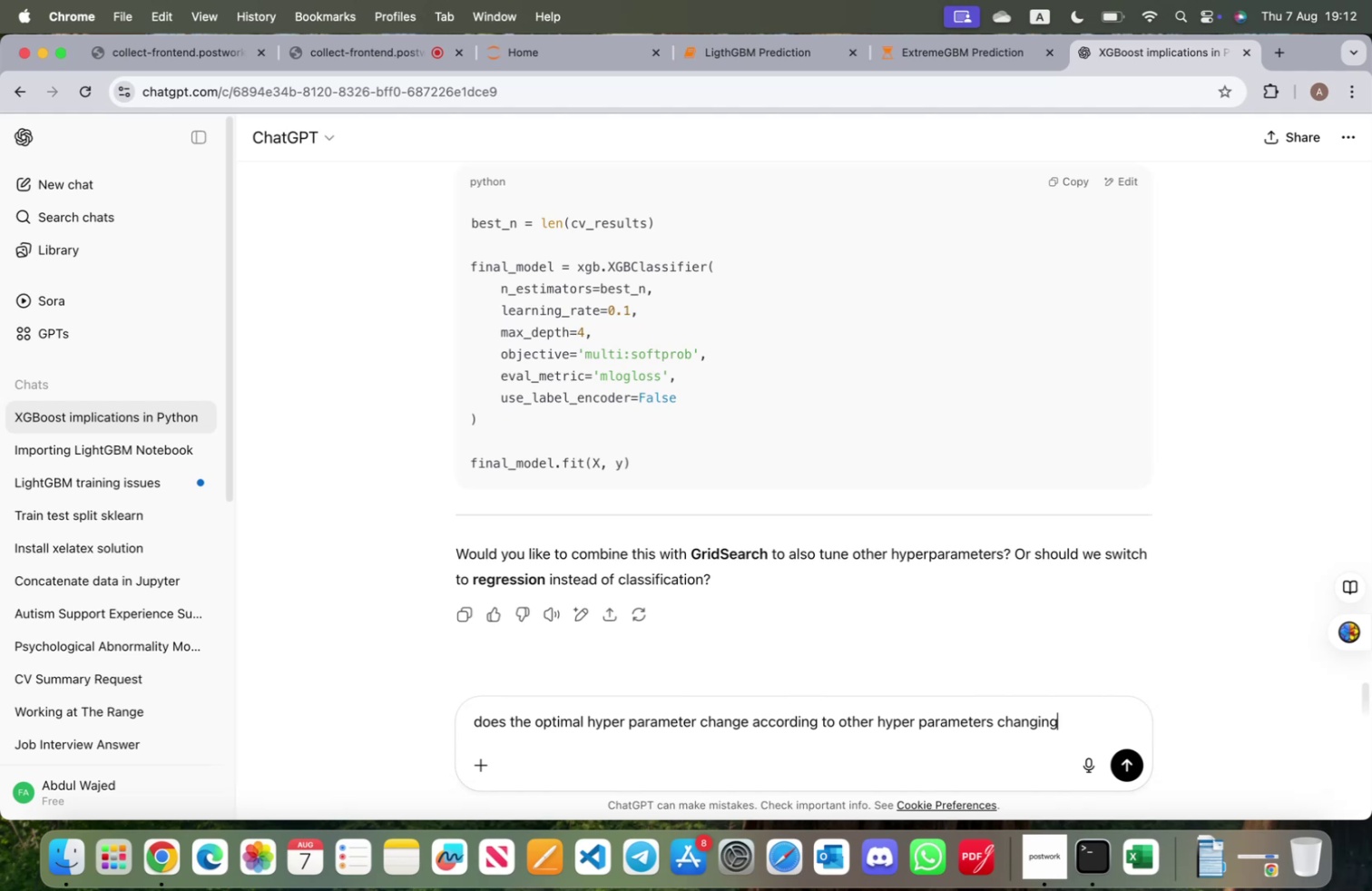 
key(ArrowRight)
 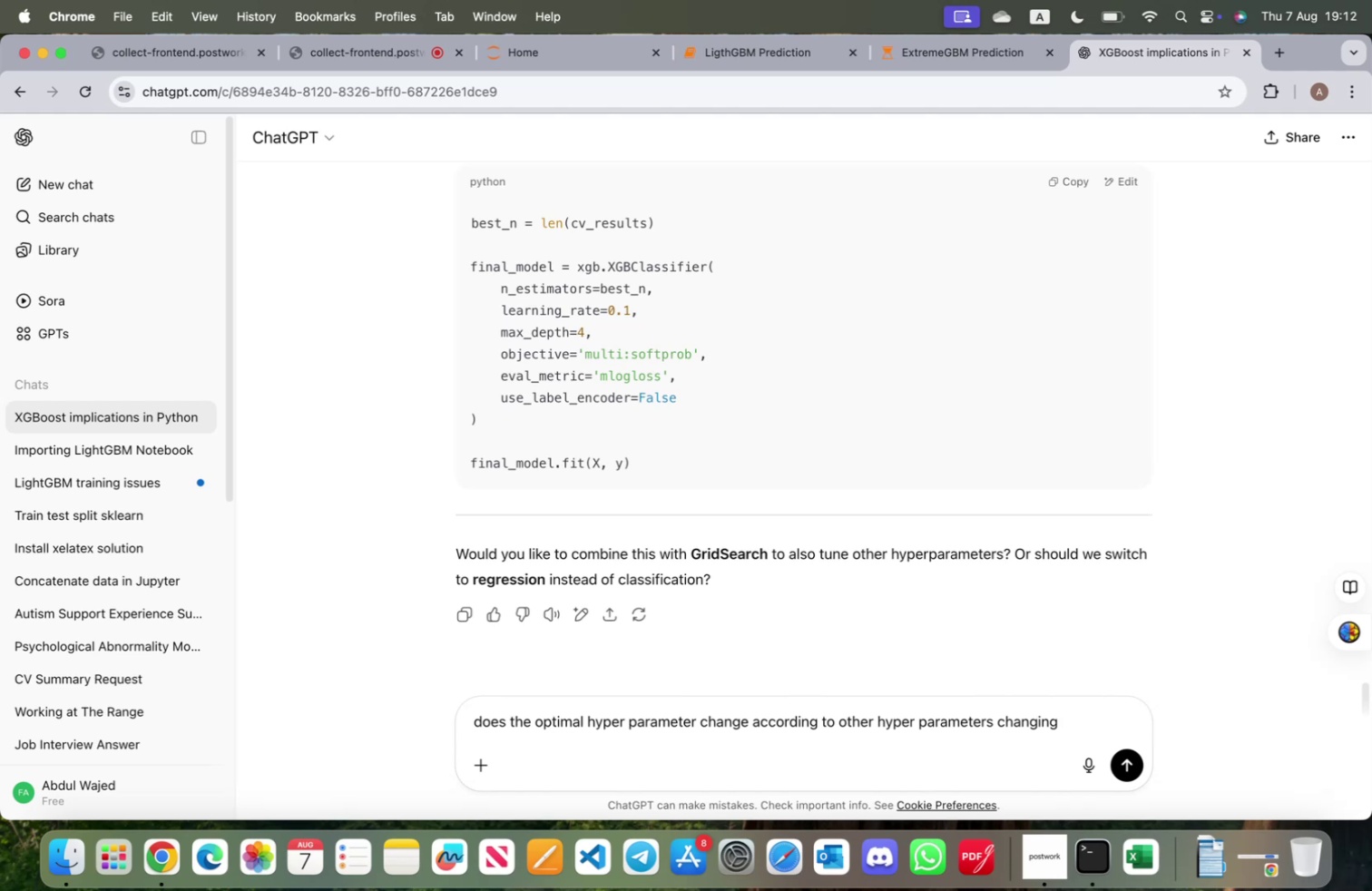 
type( in s)
key(Backspace)
type(xgboost)
 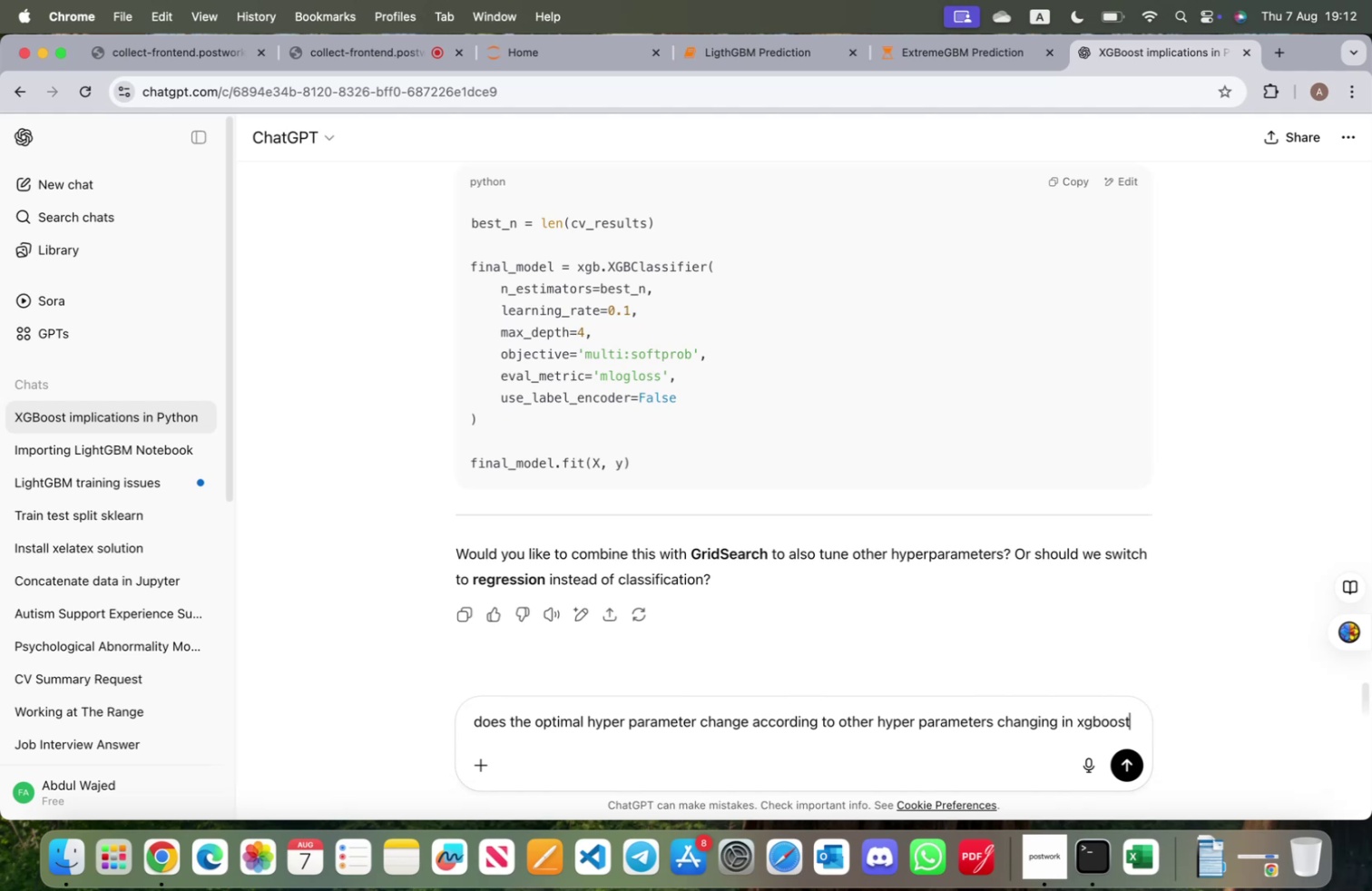 
key(Enter)
 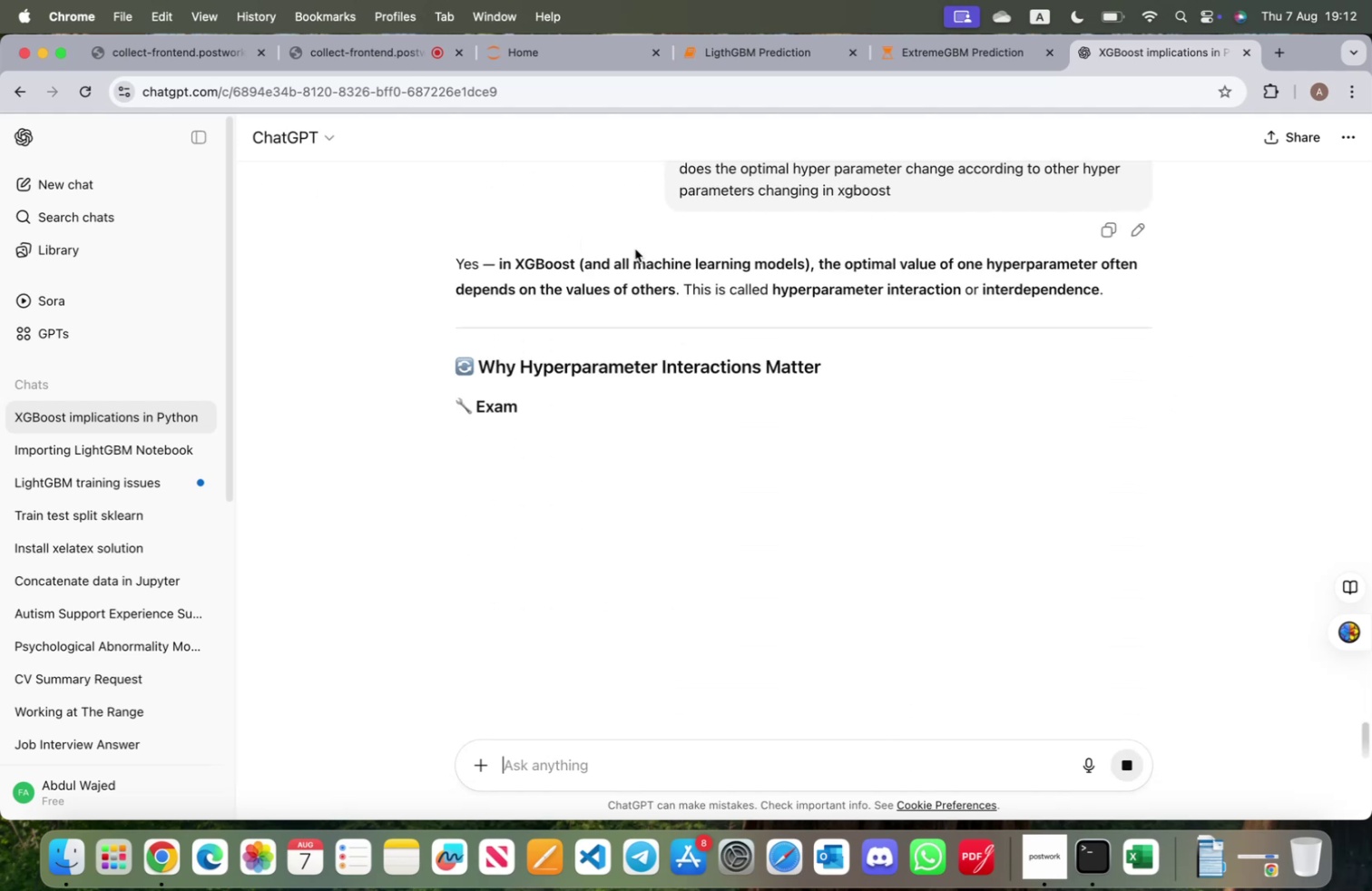 
left_click_drag(start_coordinate=[865, 263], to_coordinate=[1062, 264])
 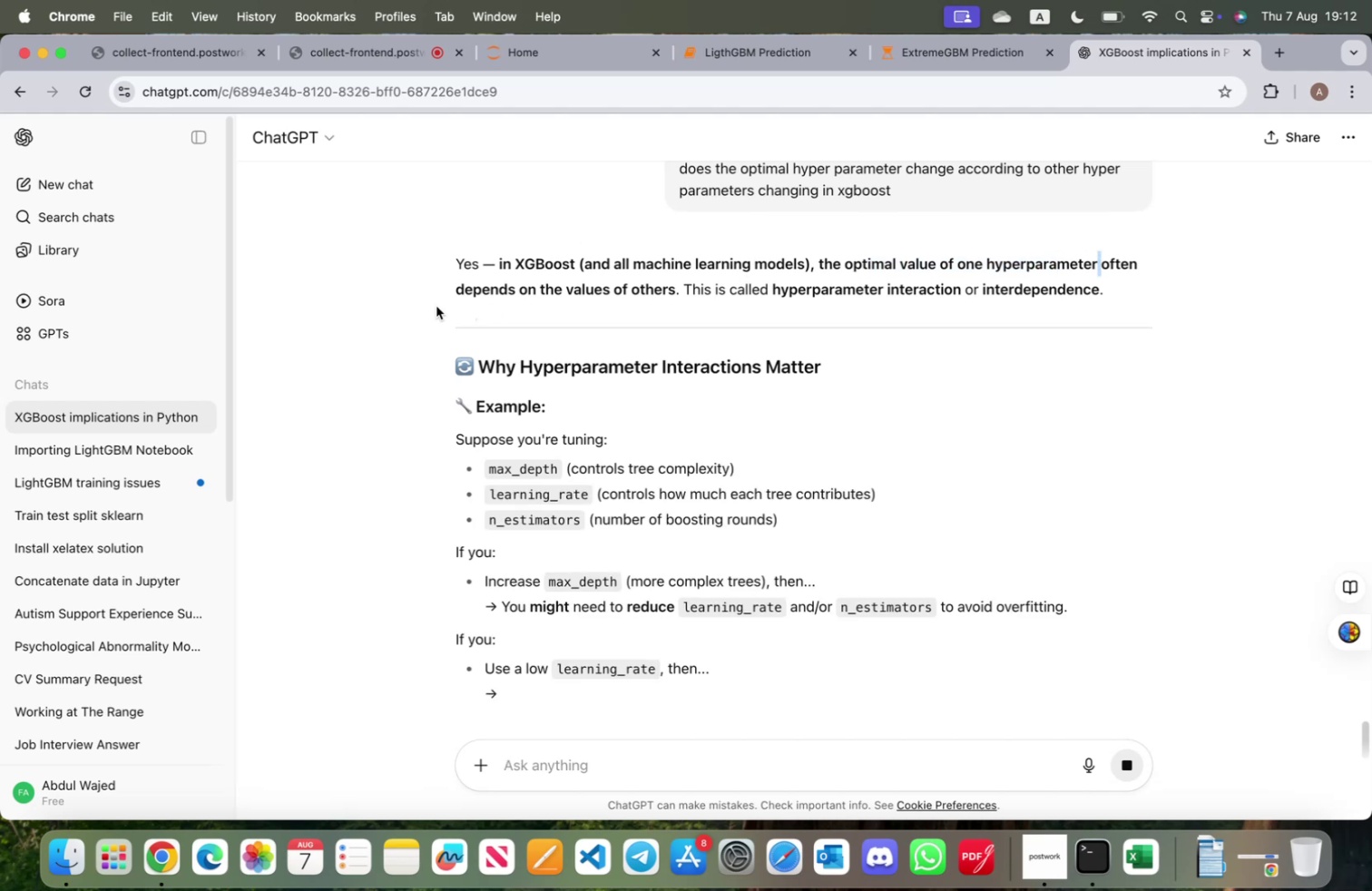 
left_click_drag(start_coordinate=[475, 288], to_coordinate=[986, 292])
 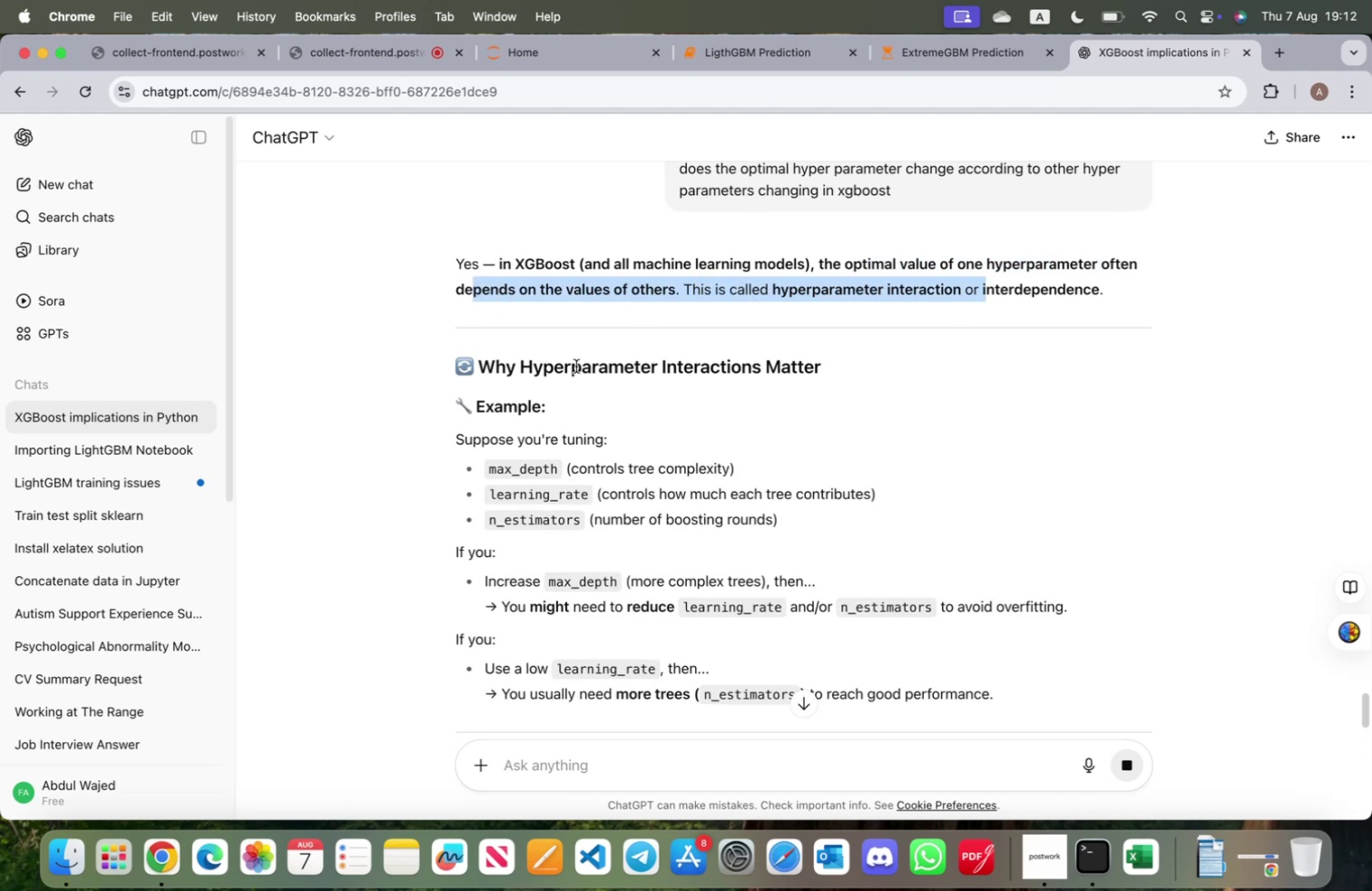 
left_click_drag(start_coordinate=[564, 375], to_coordinate=[691, 380])
 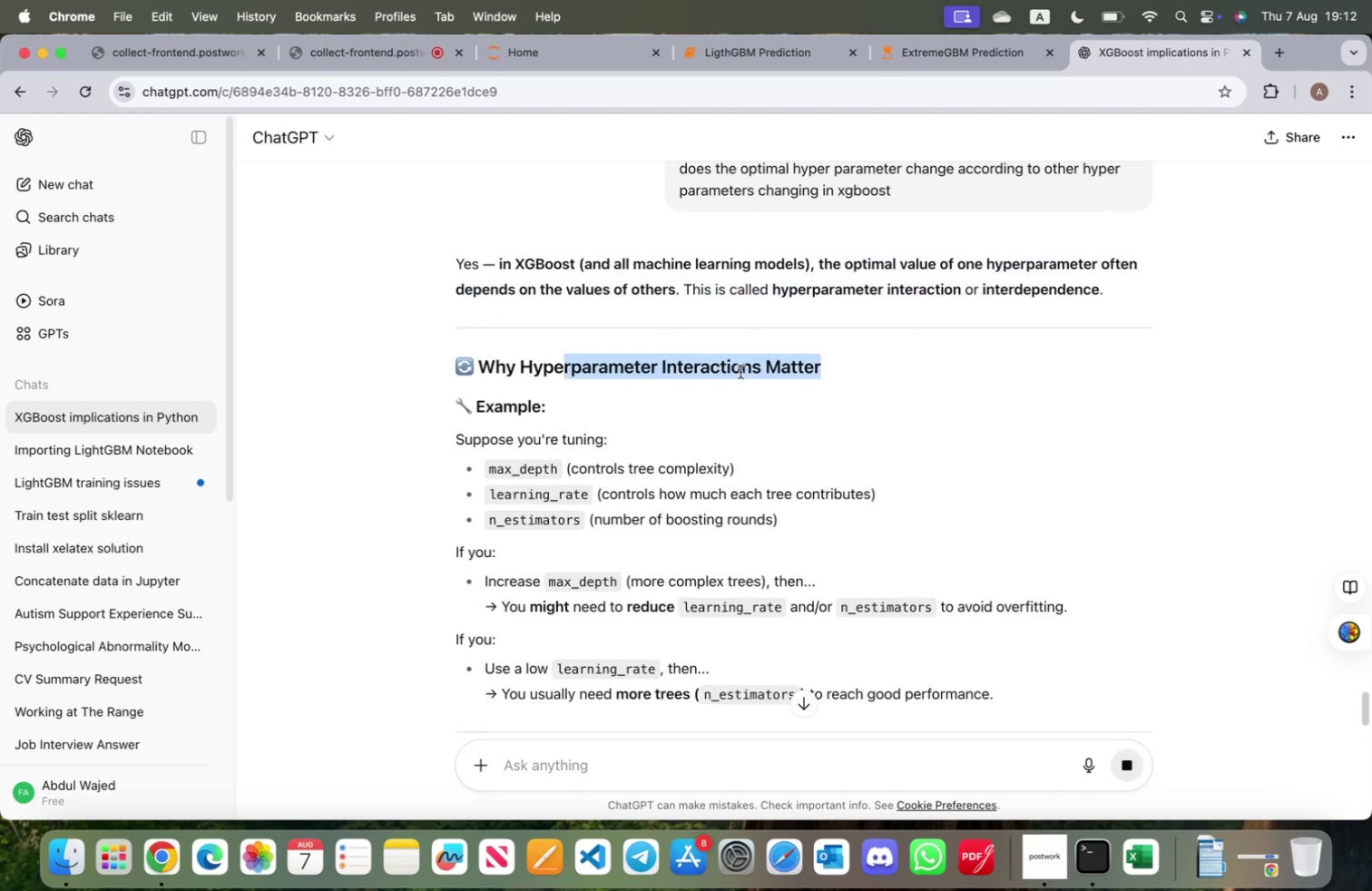 
left_click([740, 371])
 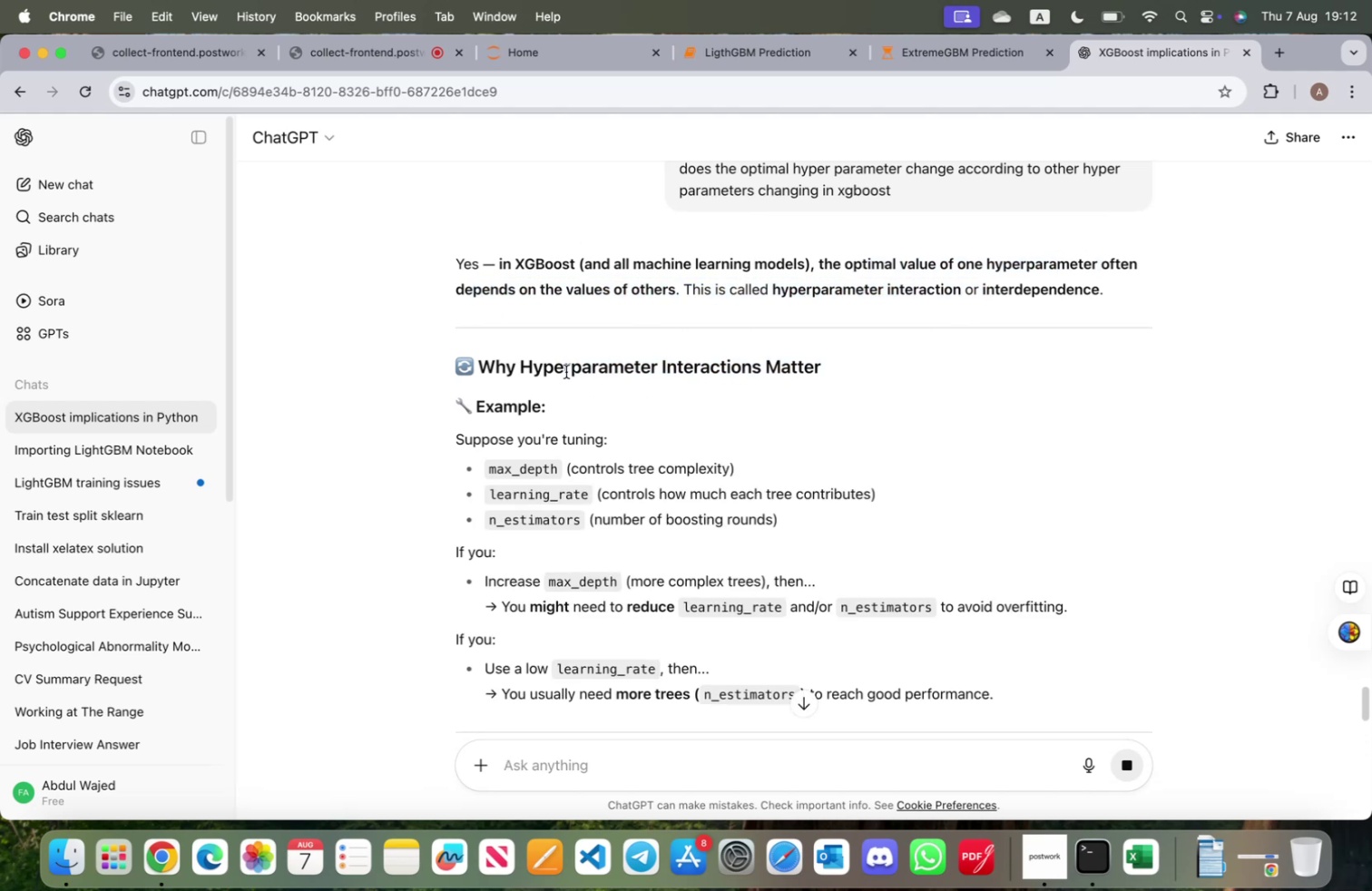 
scroll: coordinate [565, 374], scroll_direction: down, amount: 6.0
 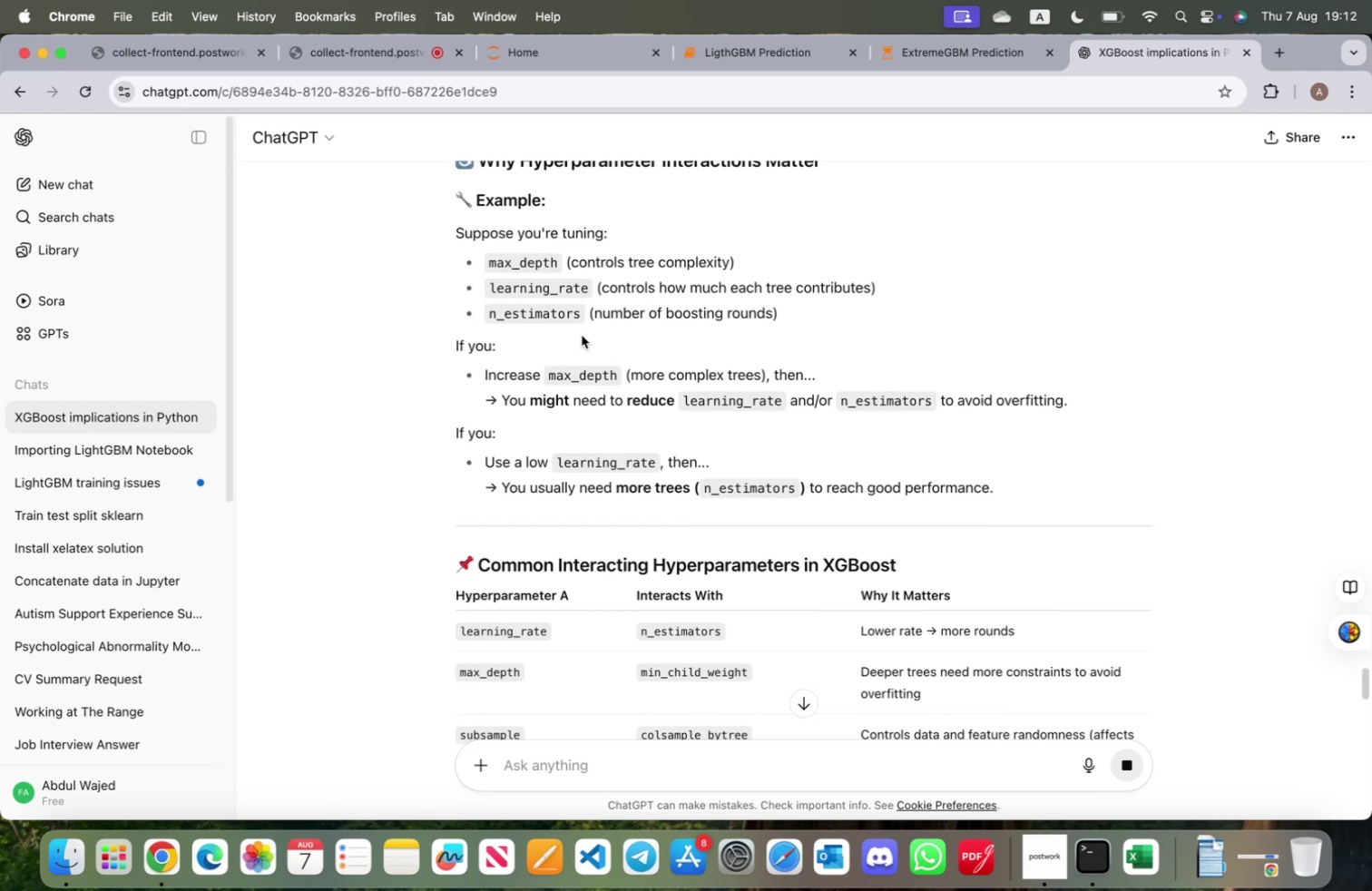 
wait(5.03)
 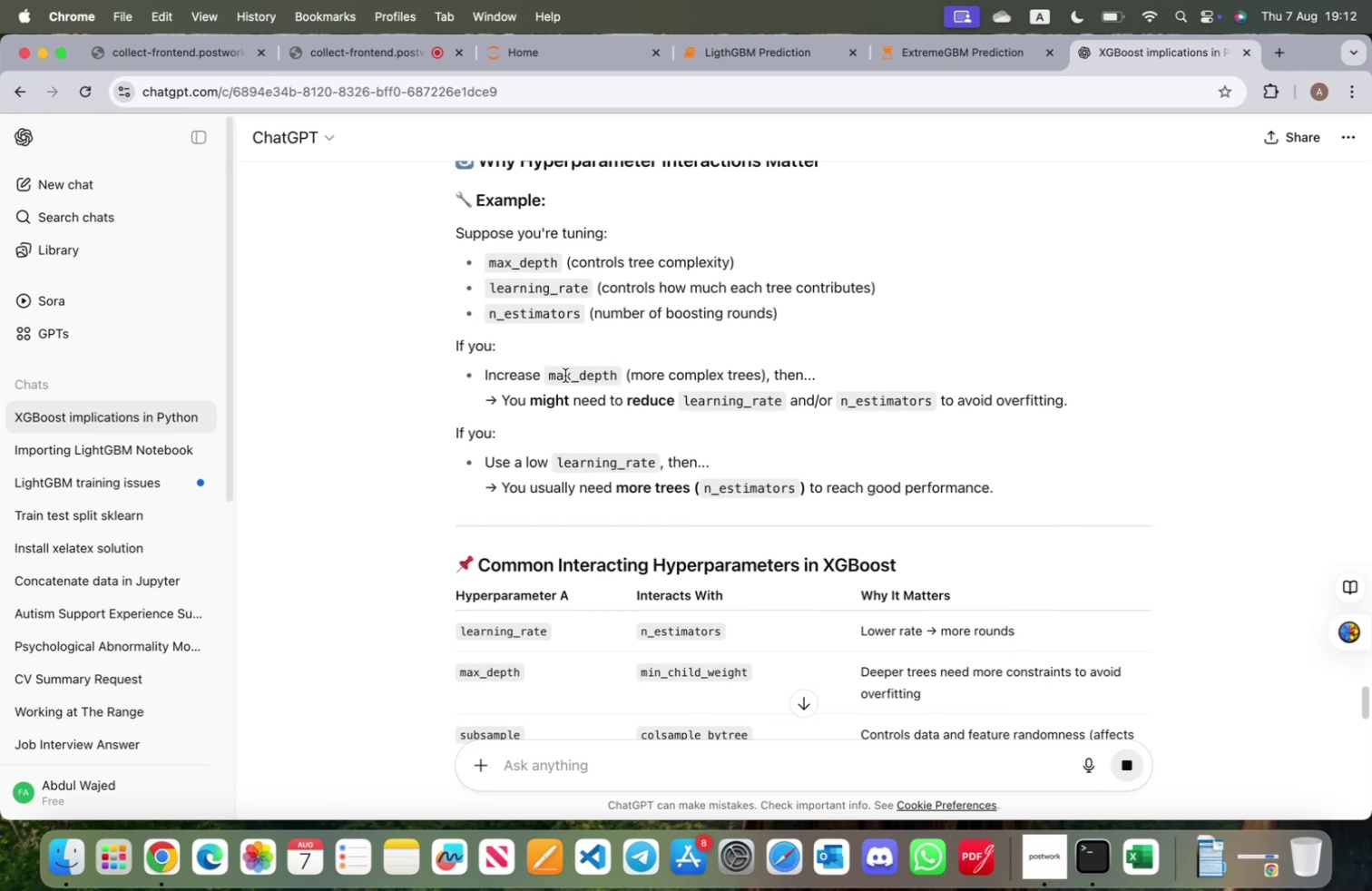 
left_click_drag(start_coordinate=[514, 378], to_coordinate=[752, 381])
 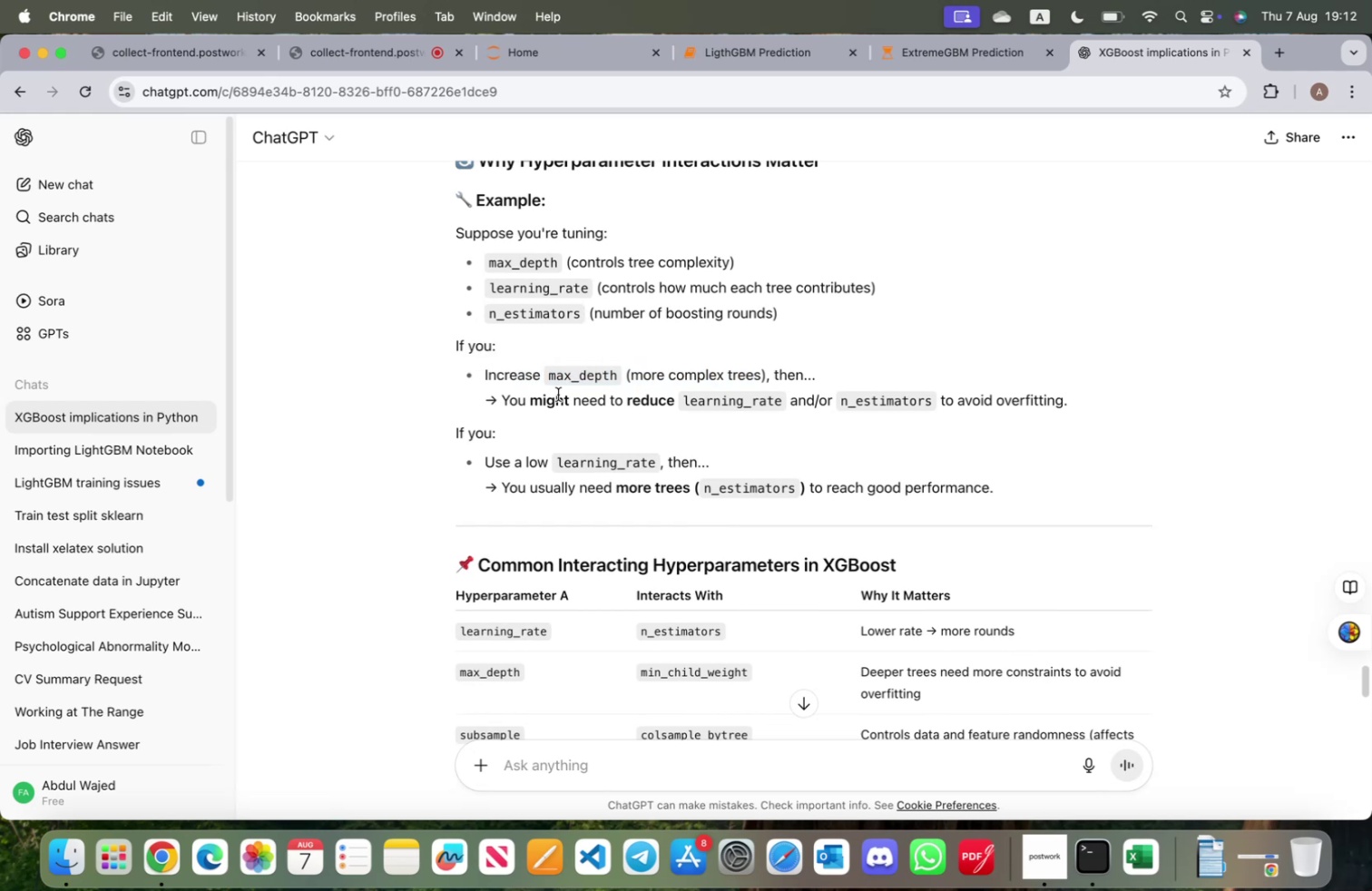 
left_click_drag(start_coordinate=[554, 398], to_coordinate=[995, 394])
 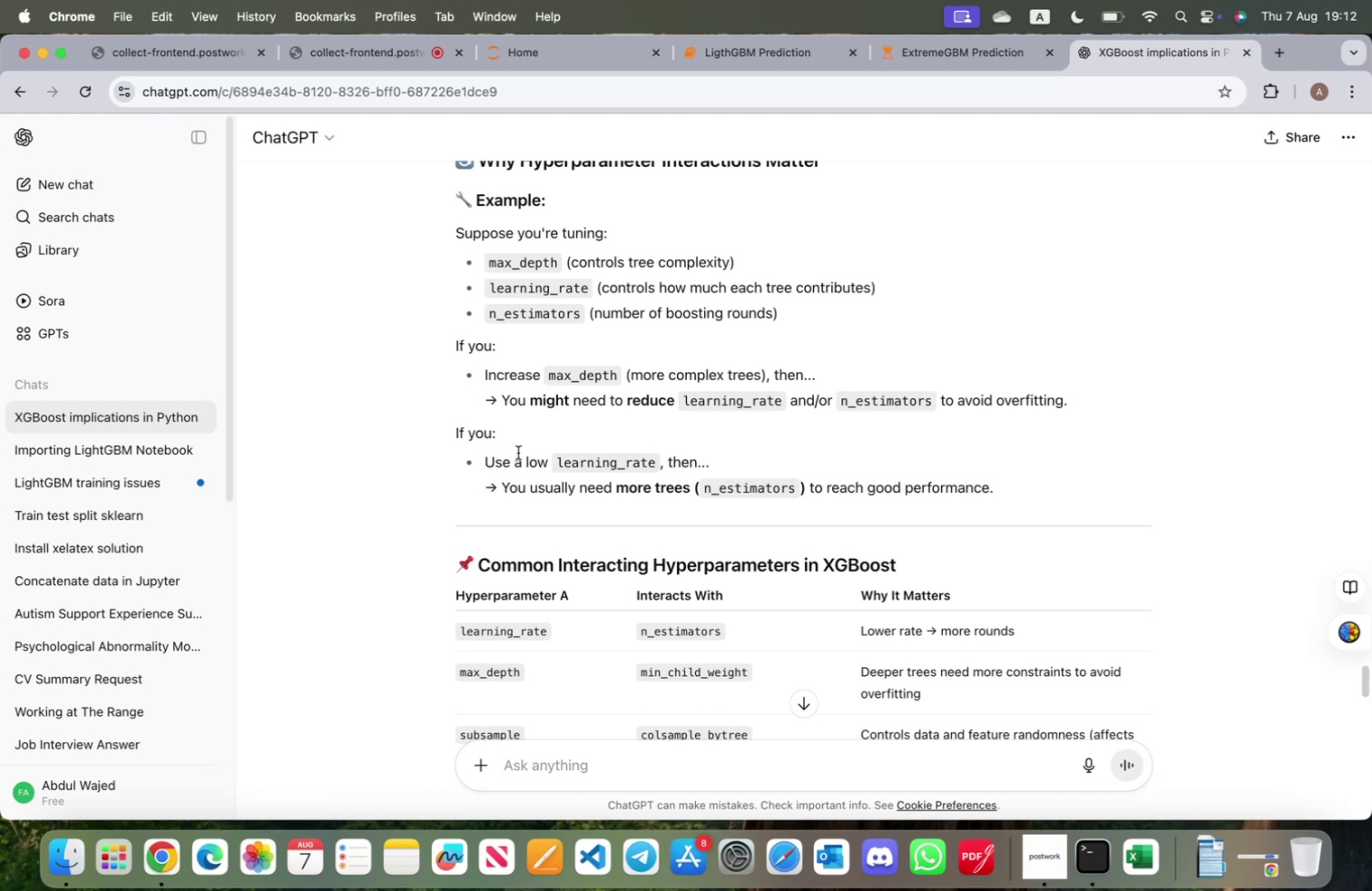 
left_click_drag(start_coordinate=[499, 462], to_coordinate=[680, 468])
 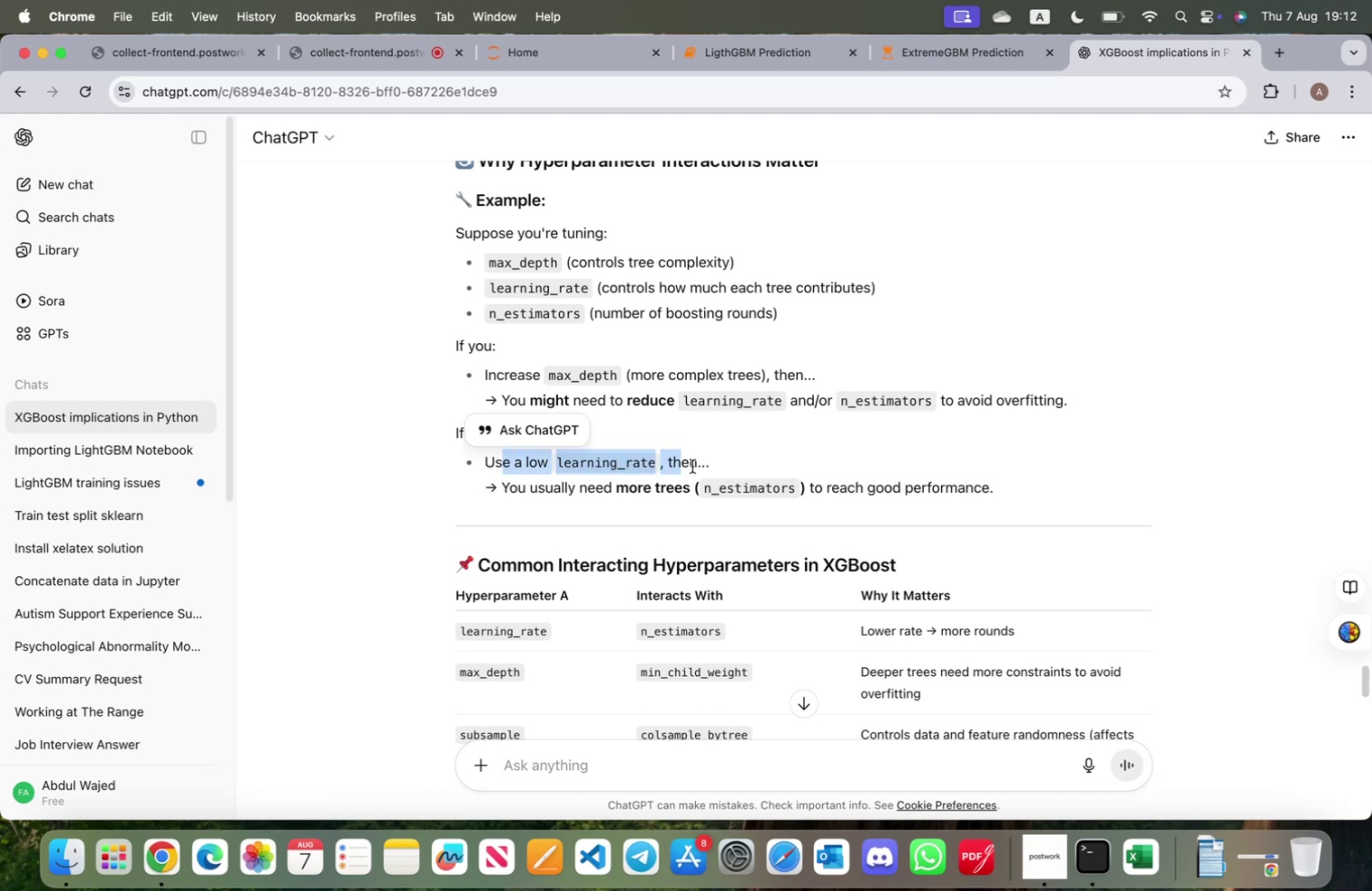 
left_click([692, 465])
 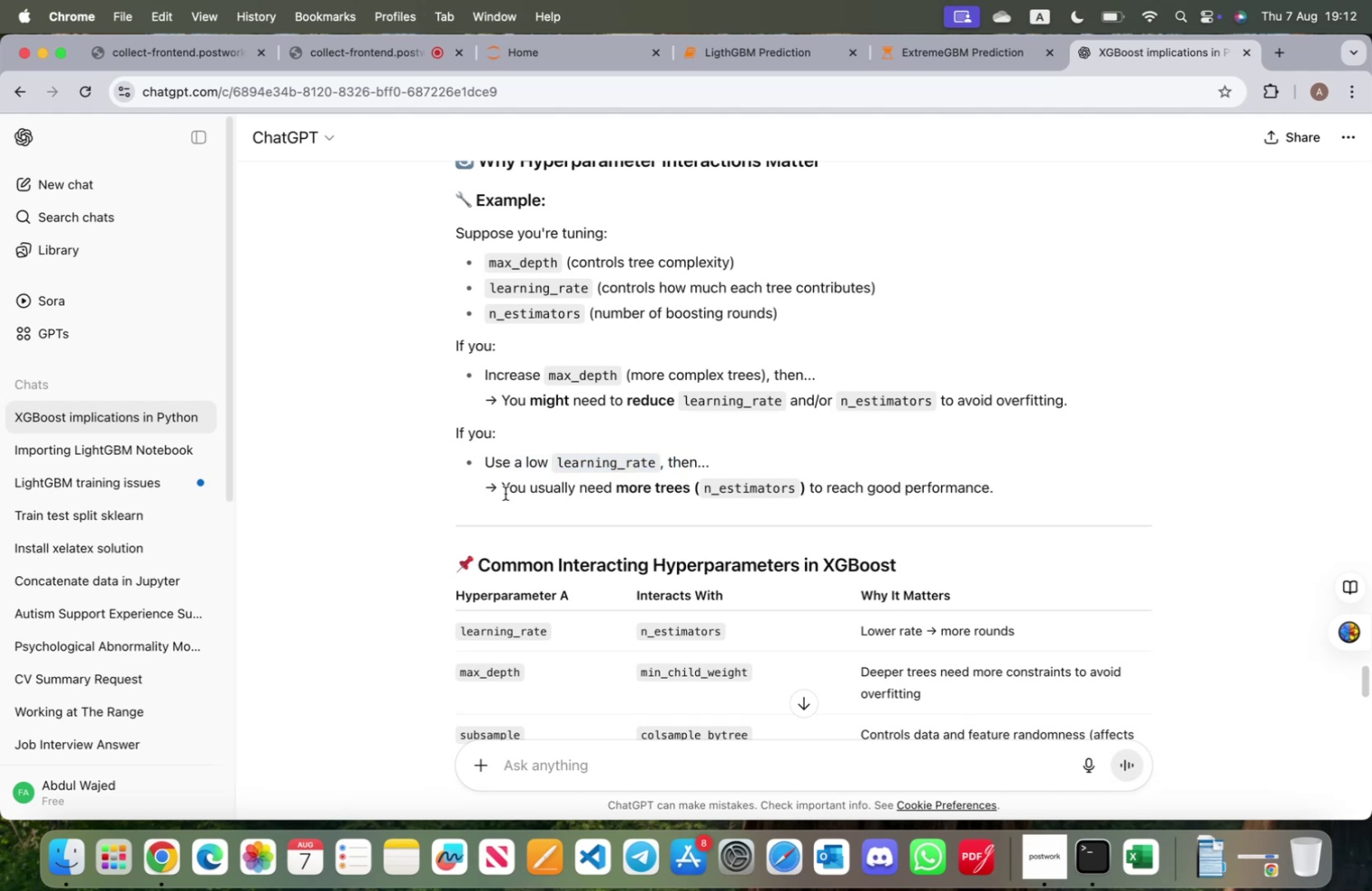 
left_click_drag(start_coordinate=[517, 490], to_coordinate=[899, 485])
 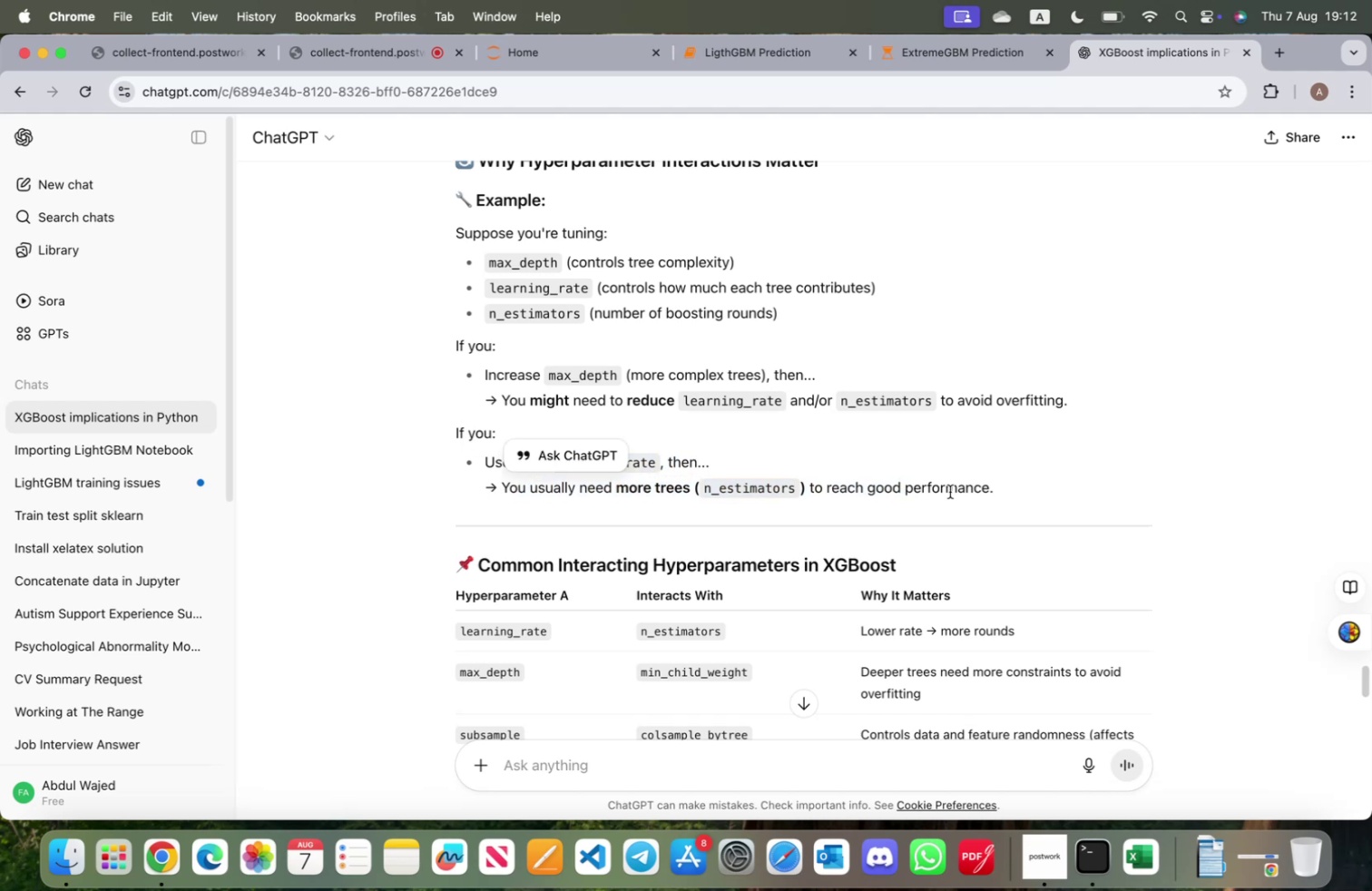 
left_click([950, 491])
 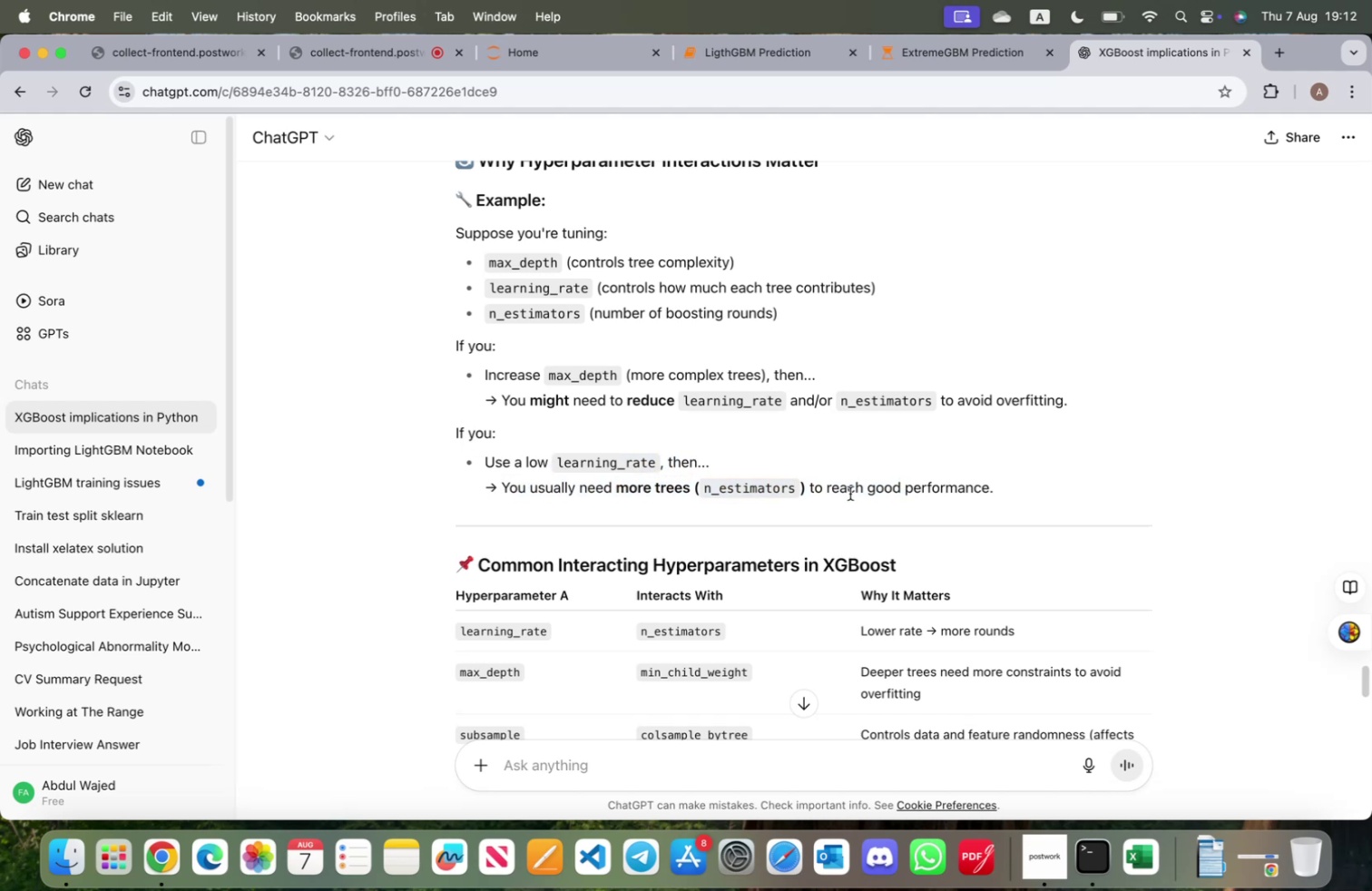 
scroll: coordinate [846, 494], scroll_direction: down, amount: 5.0
 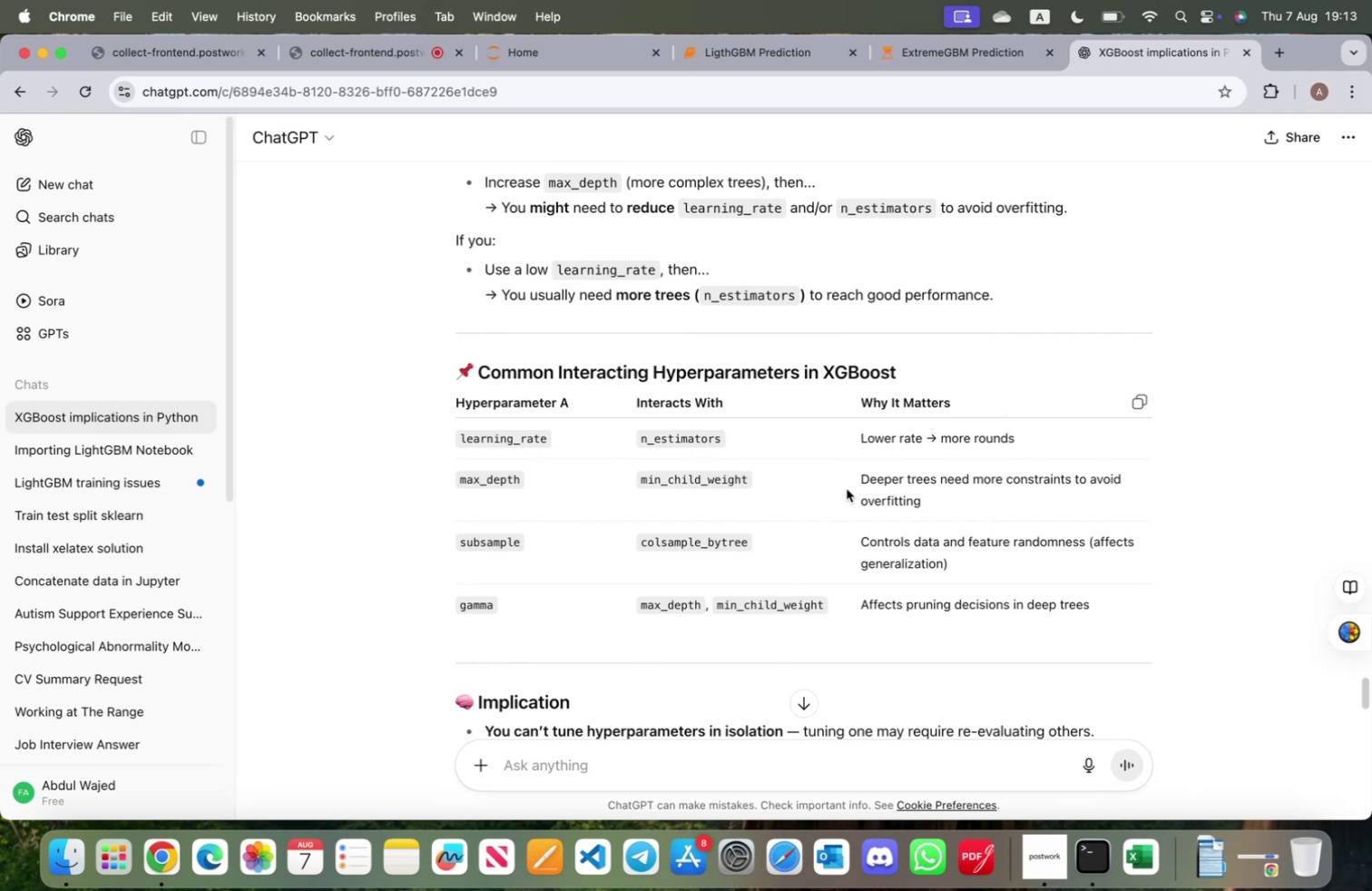 
wait(12.05)
 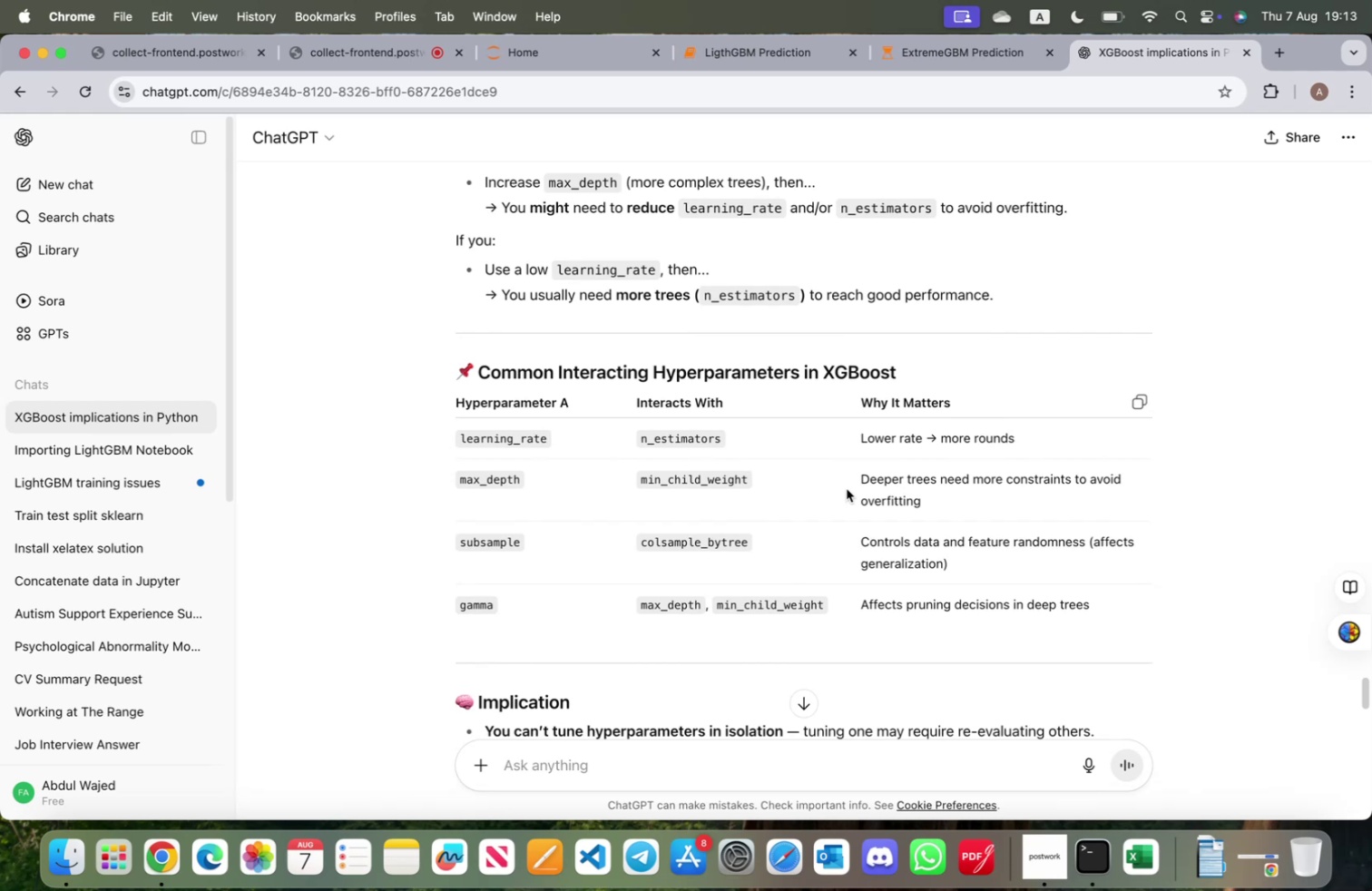 
scroll: coordinate [843, 489], scroll_direction: down, amount: 17.0
 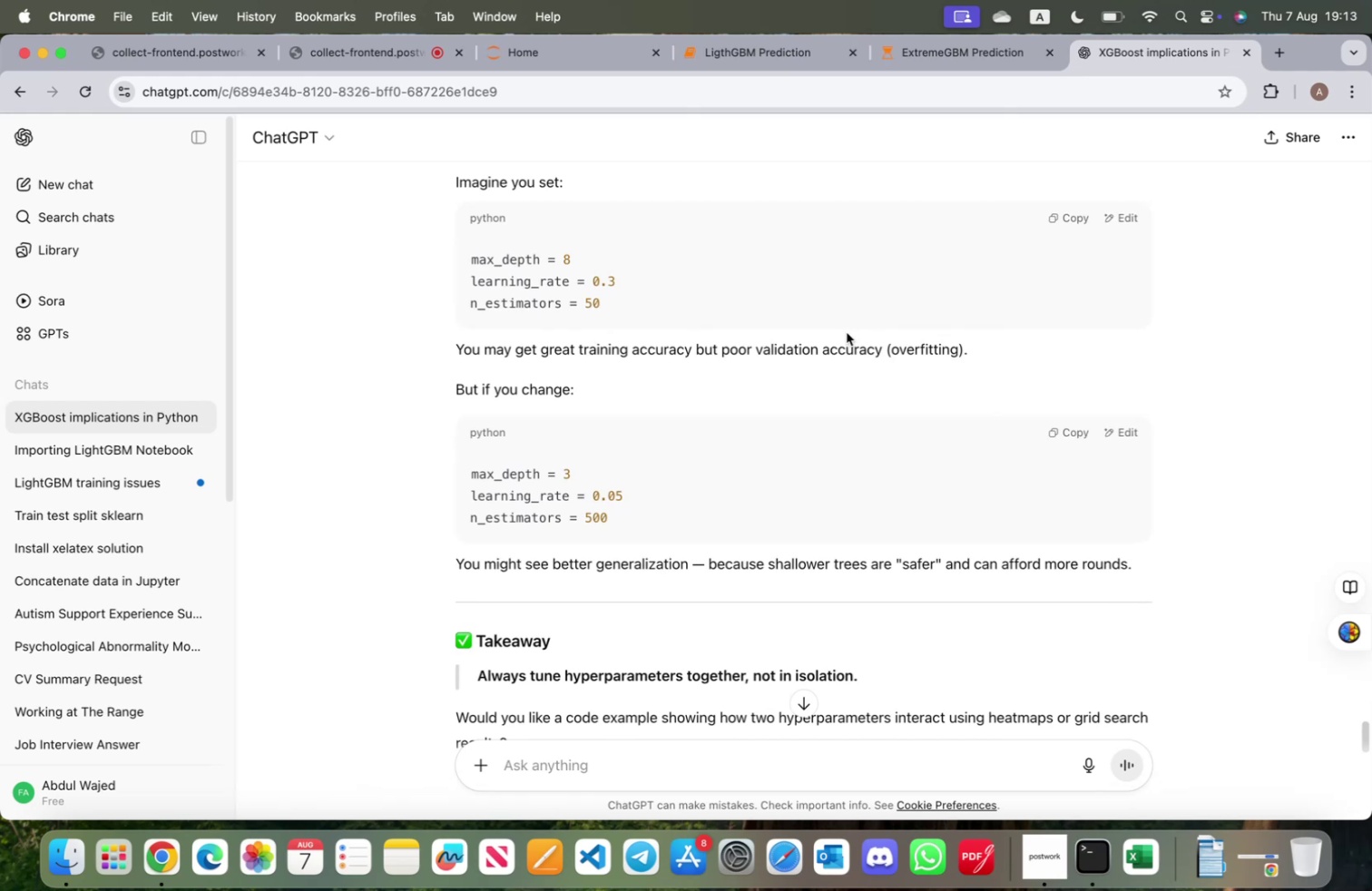 
wait(16.41)
 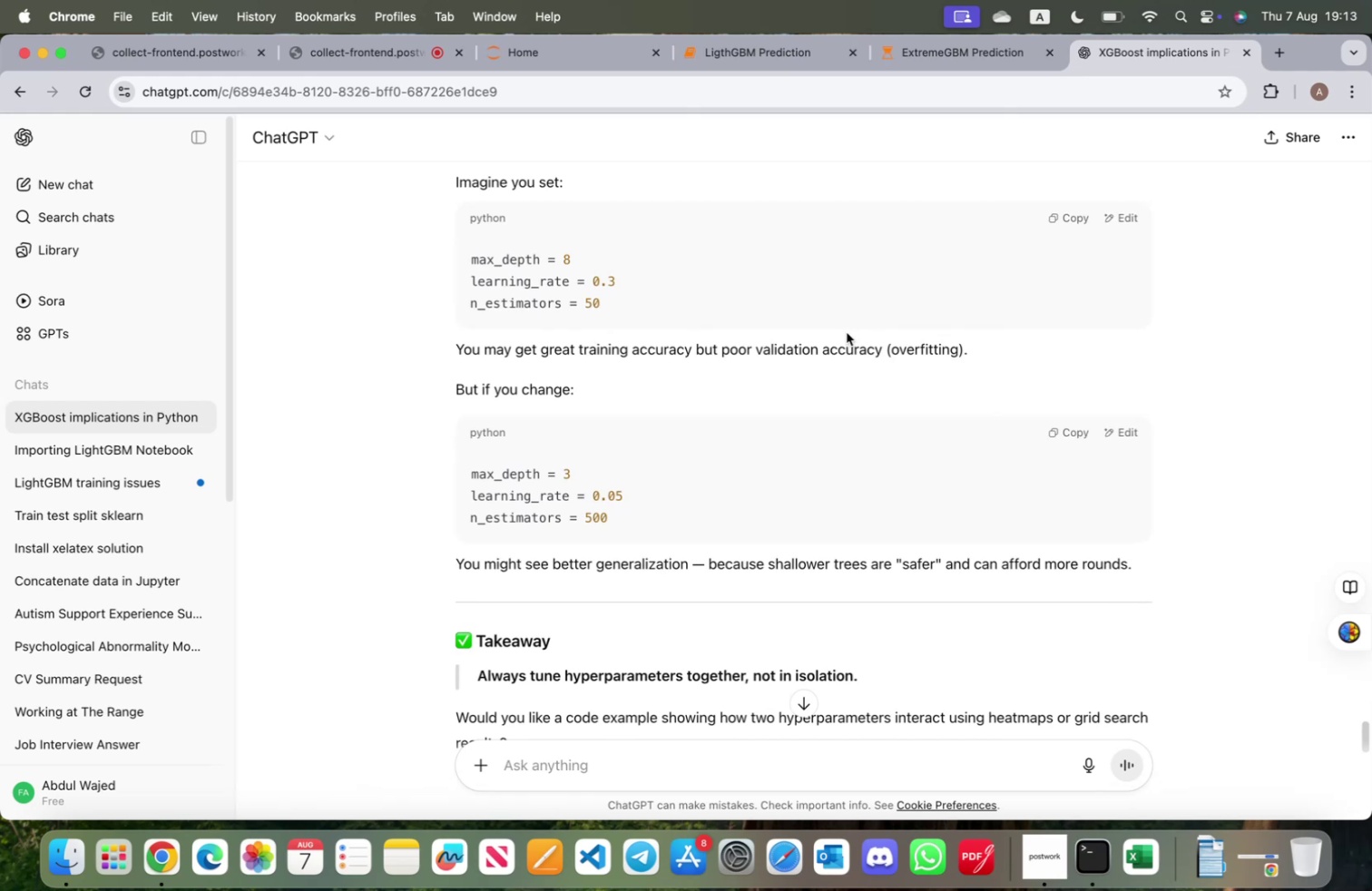 
scroll: coordinate [841, 364], scroll_direction: down, amount: 18.0
 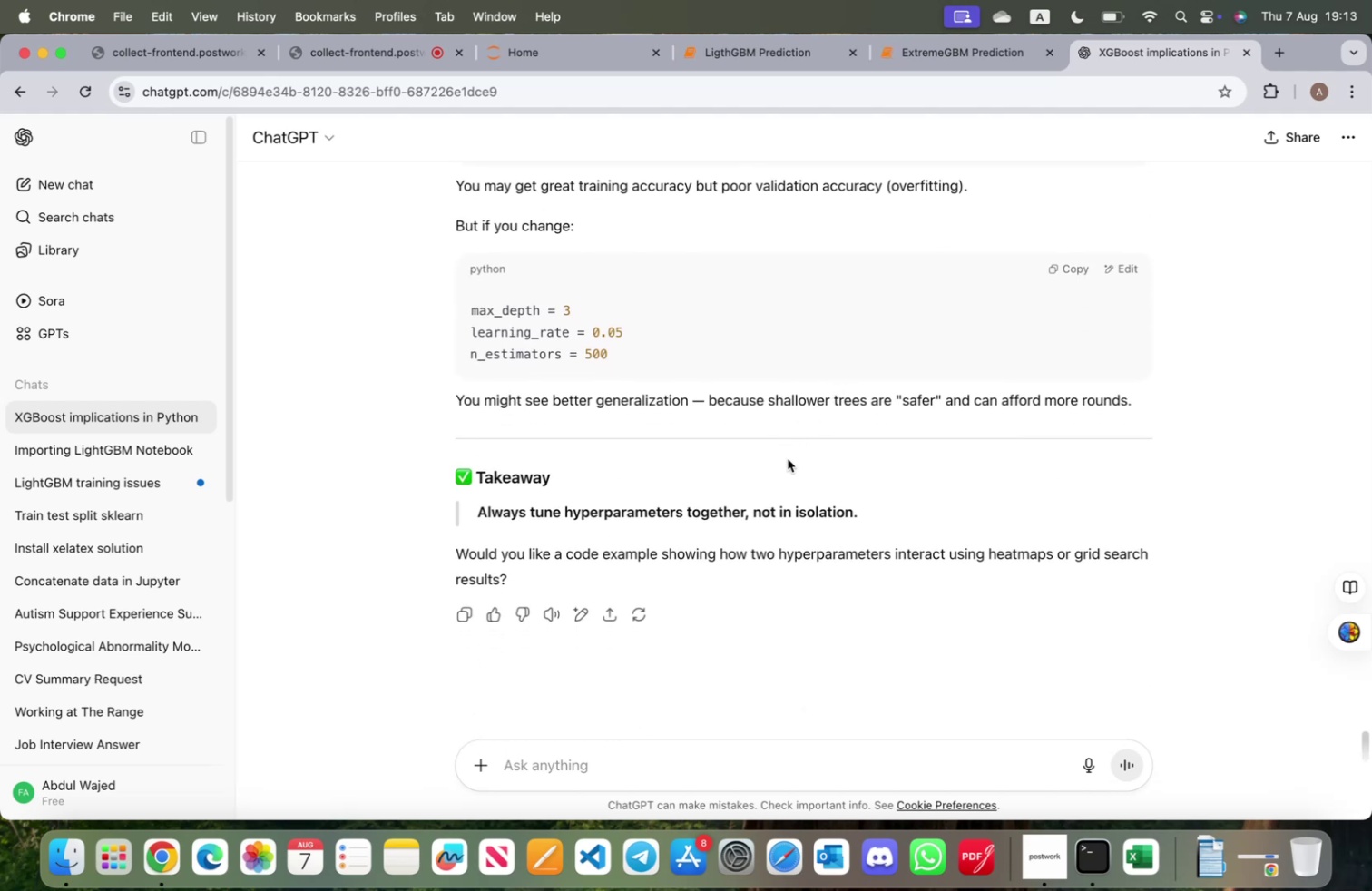 
wait(7.67)
 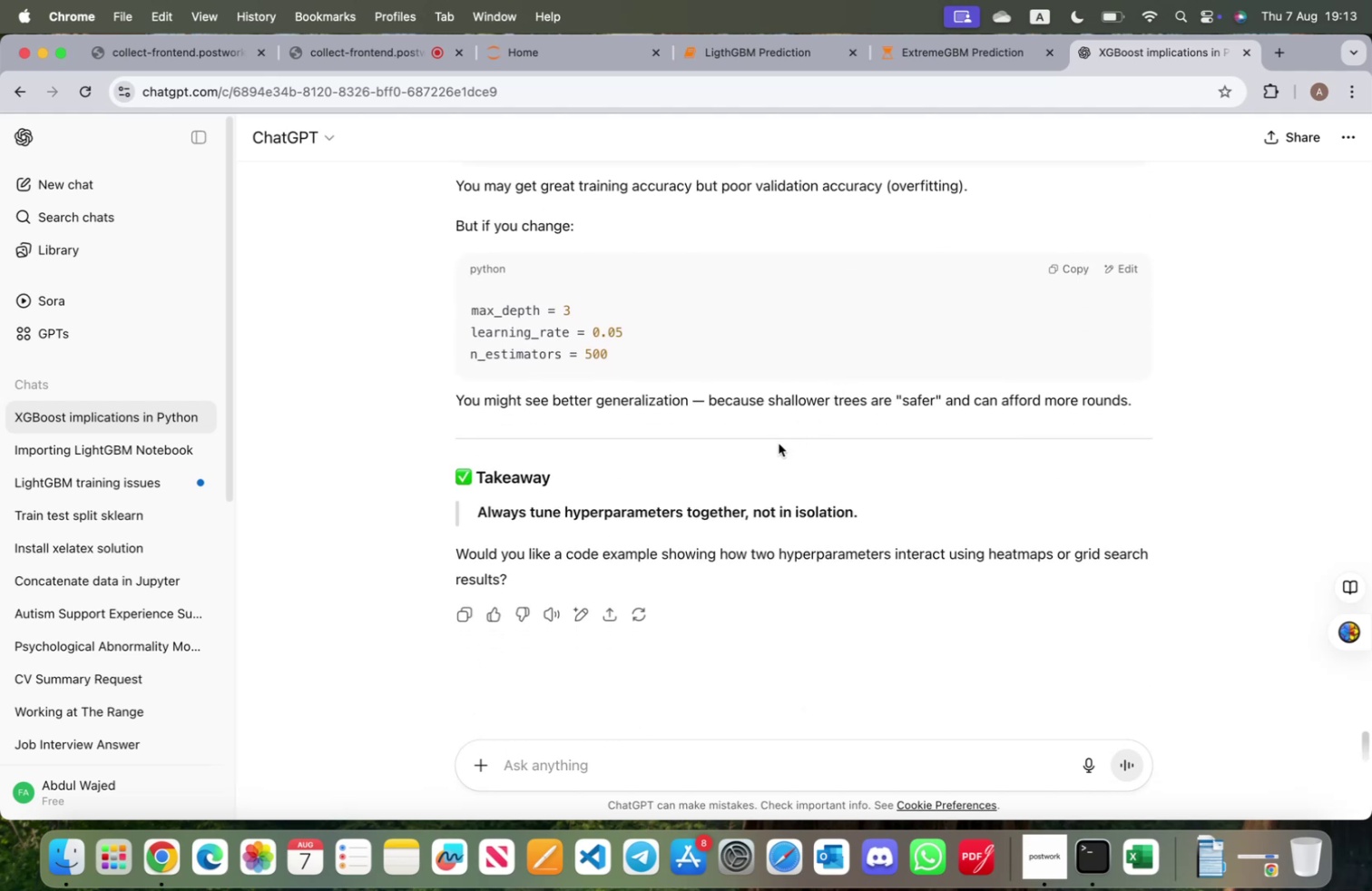 
left_click([938, 53])
 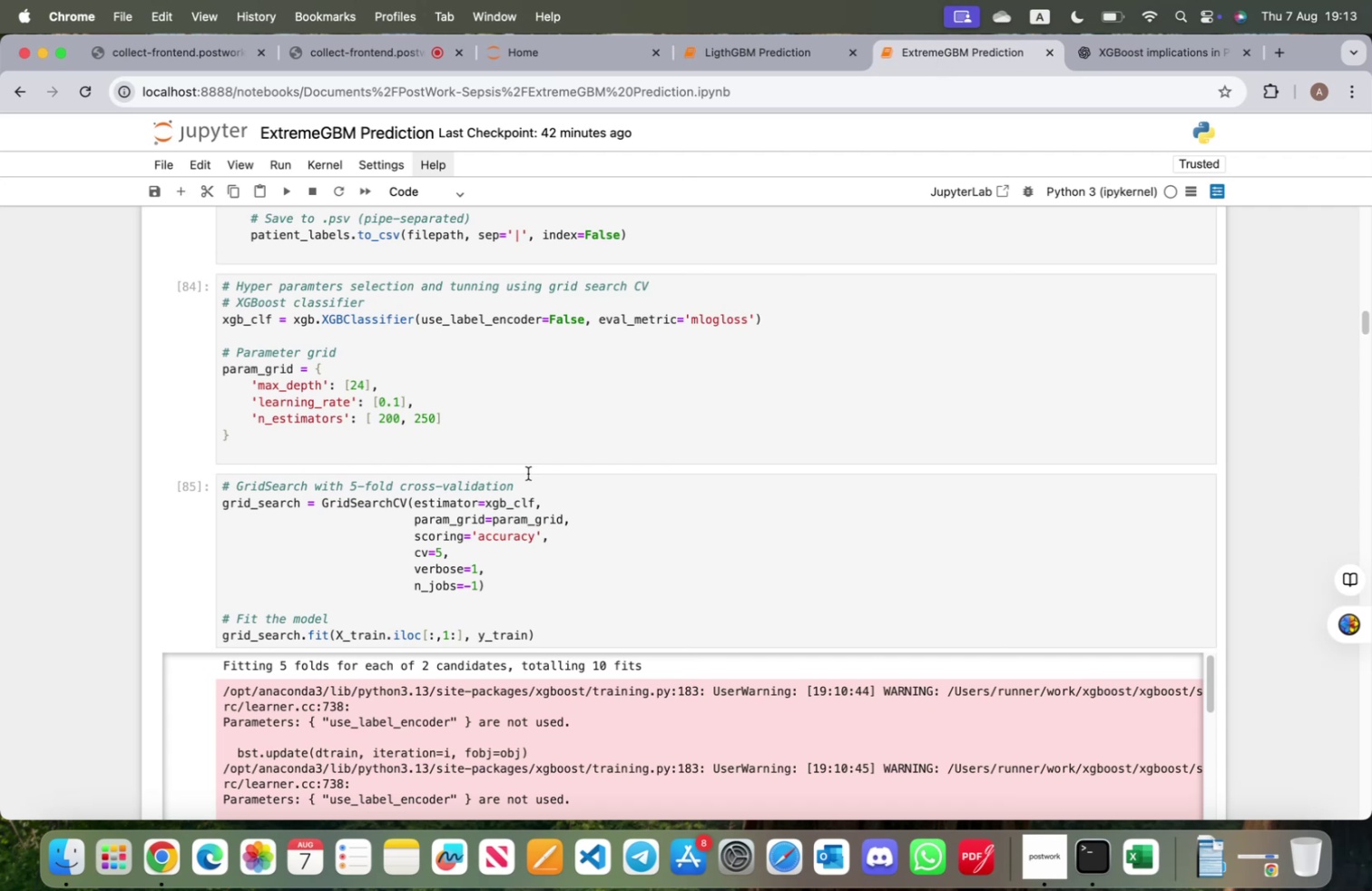 
scroll: coordinate [620, 460], scroll_direction: down, amount: 11.0
 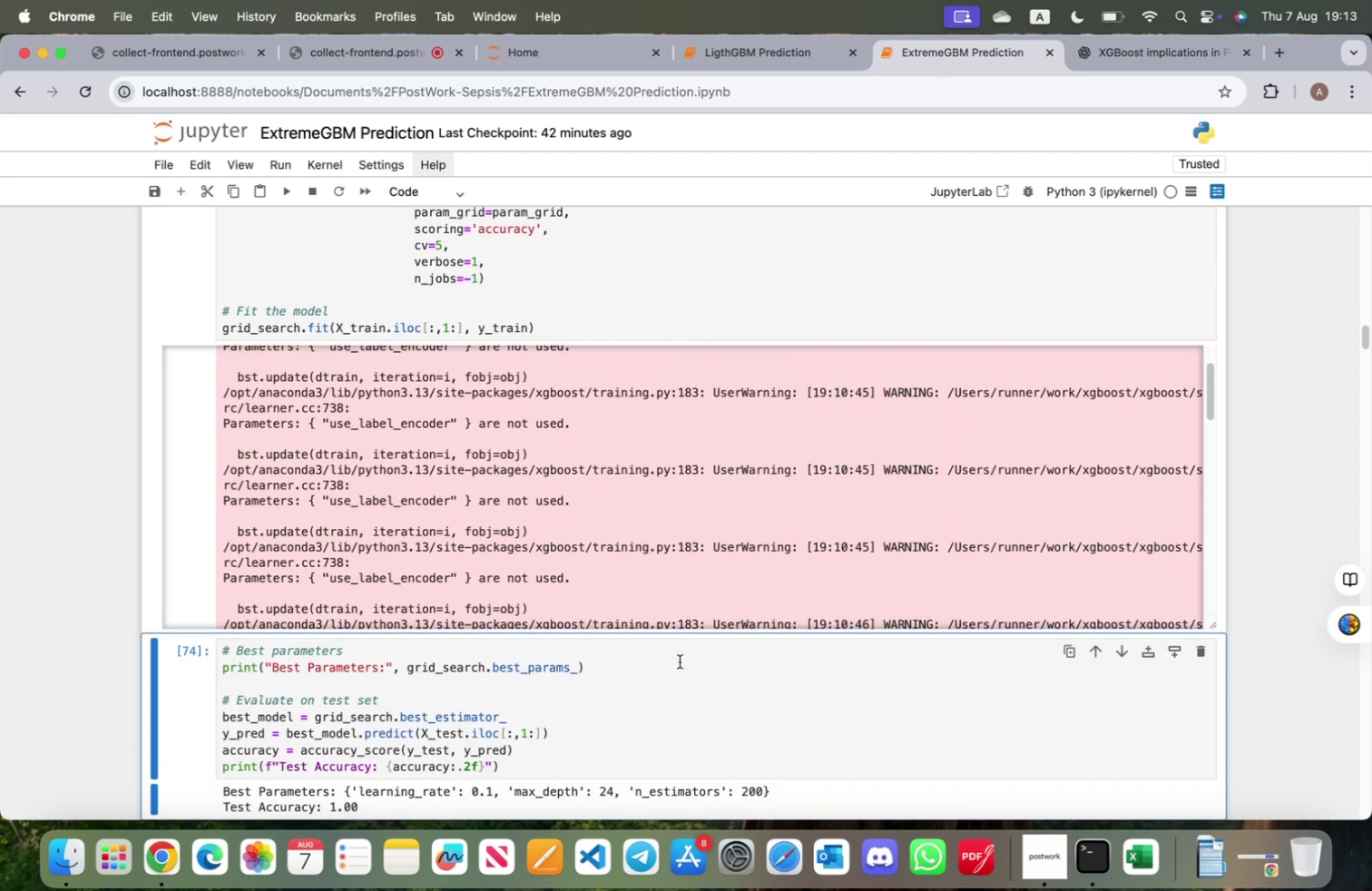 
left_click([681, 671])
 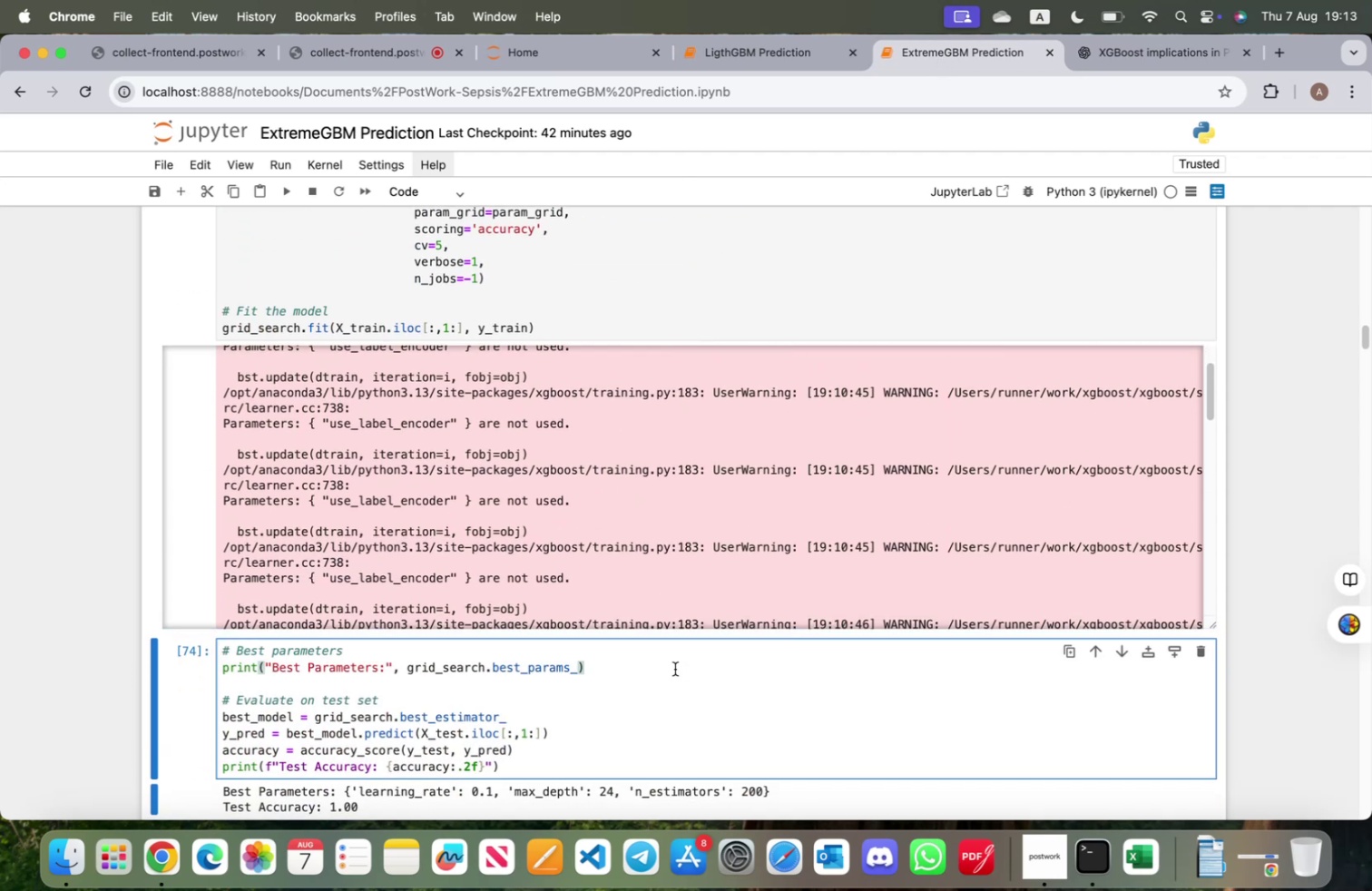 
key(Shift+ShiftRight)
 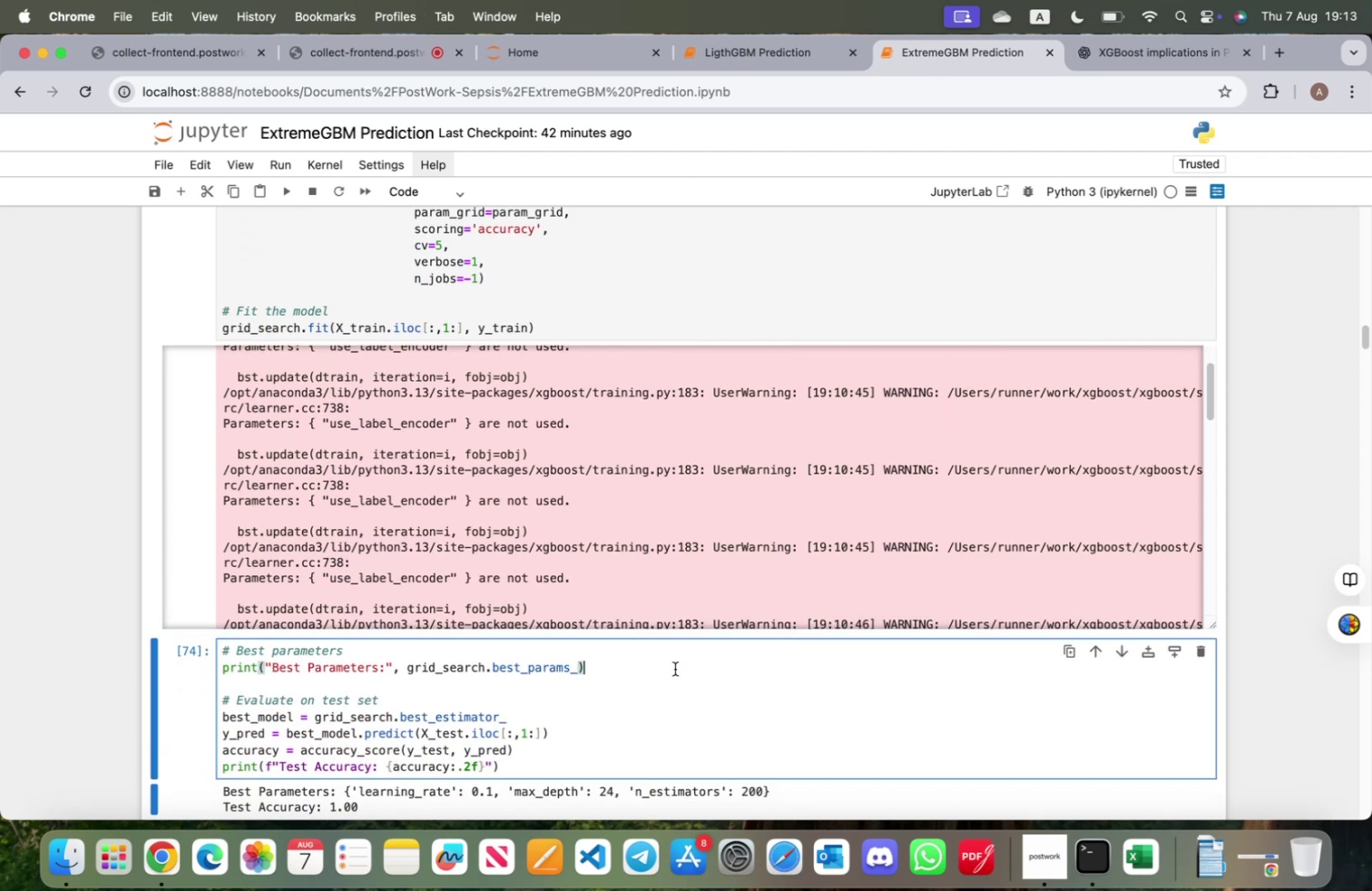 
key(Shift+Enter)
 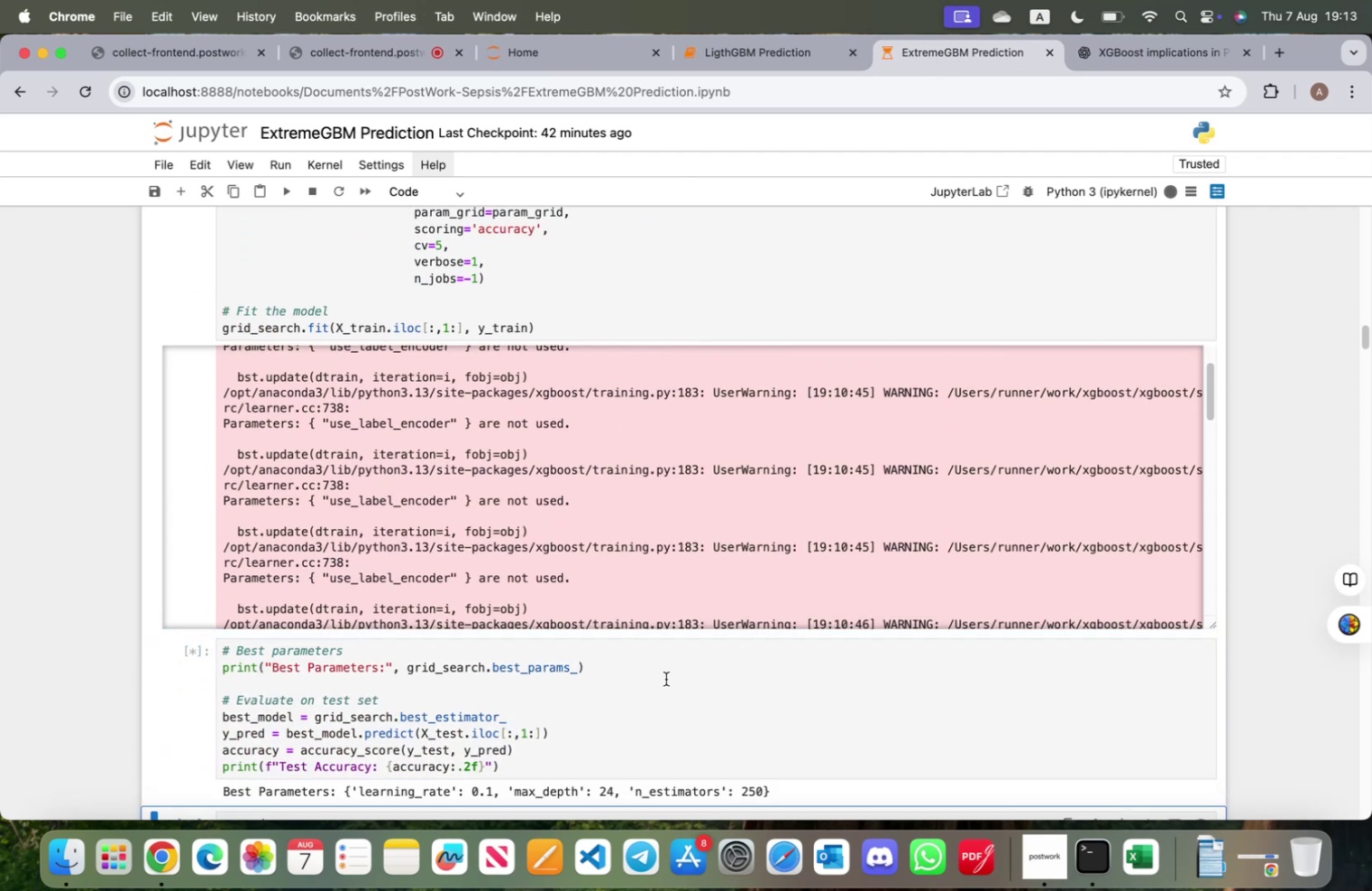 
scroll: coordinate [698, 696], scroll_direction: down, amount: 10.0
 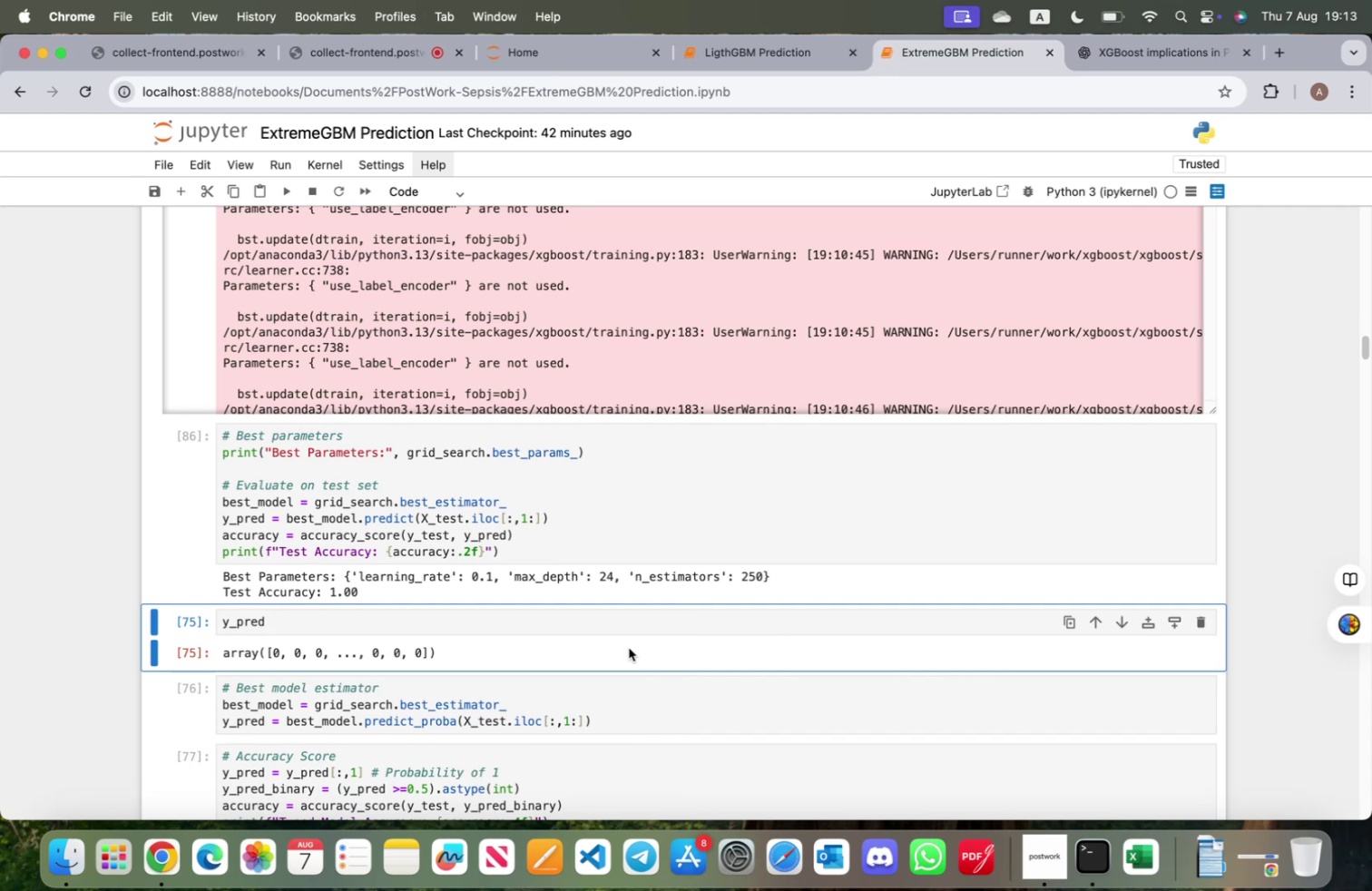 
key(Shift+ShiftRight)
 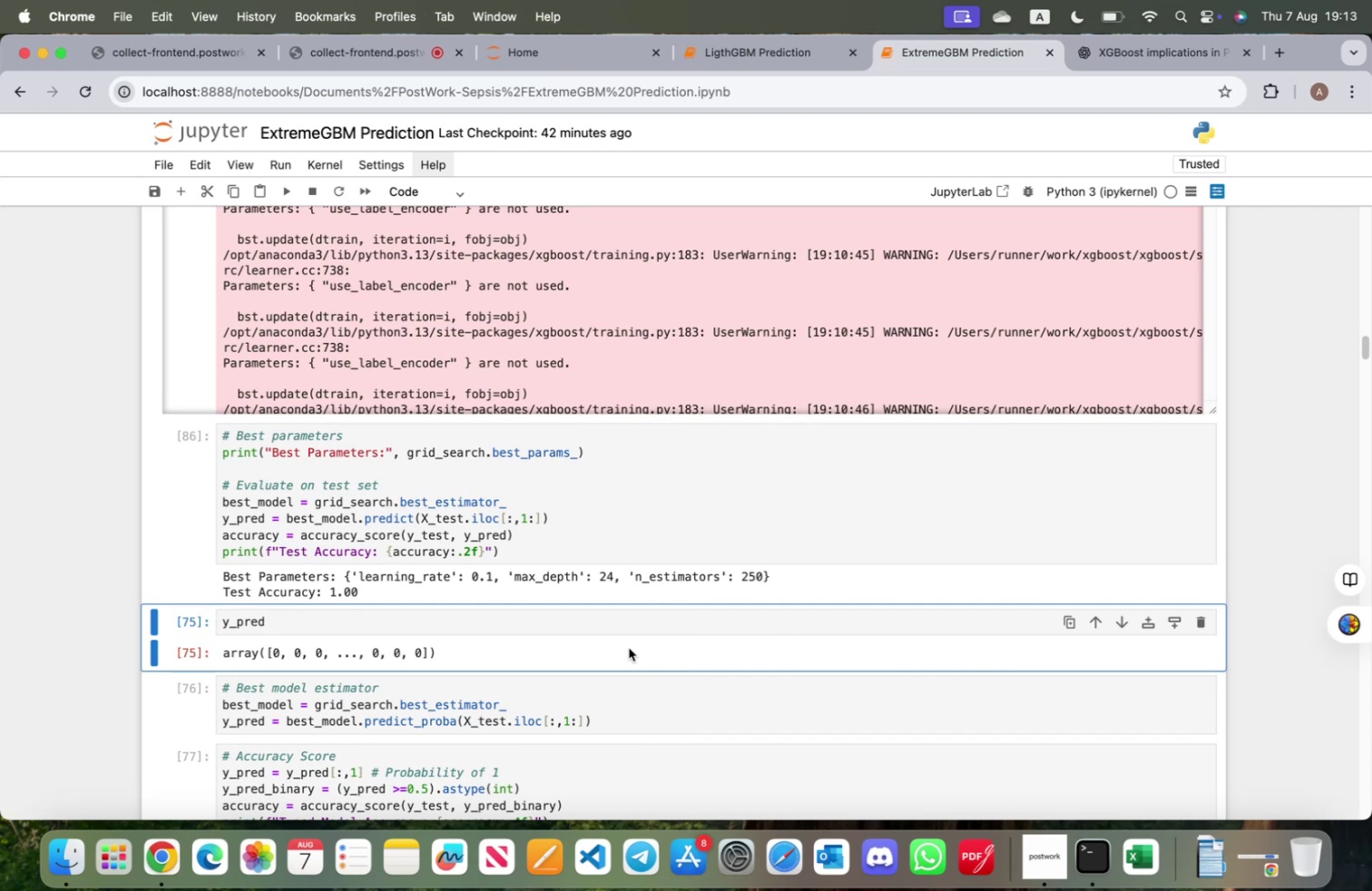 
key(Shift+Enter)
 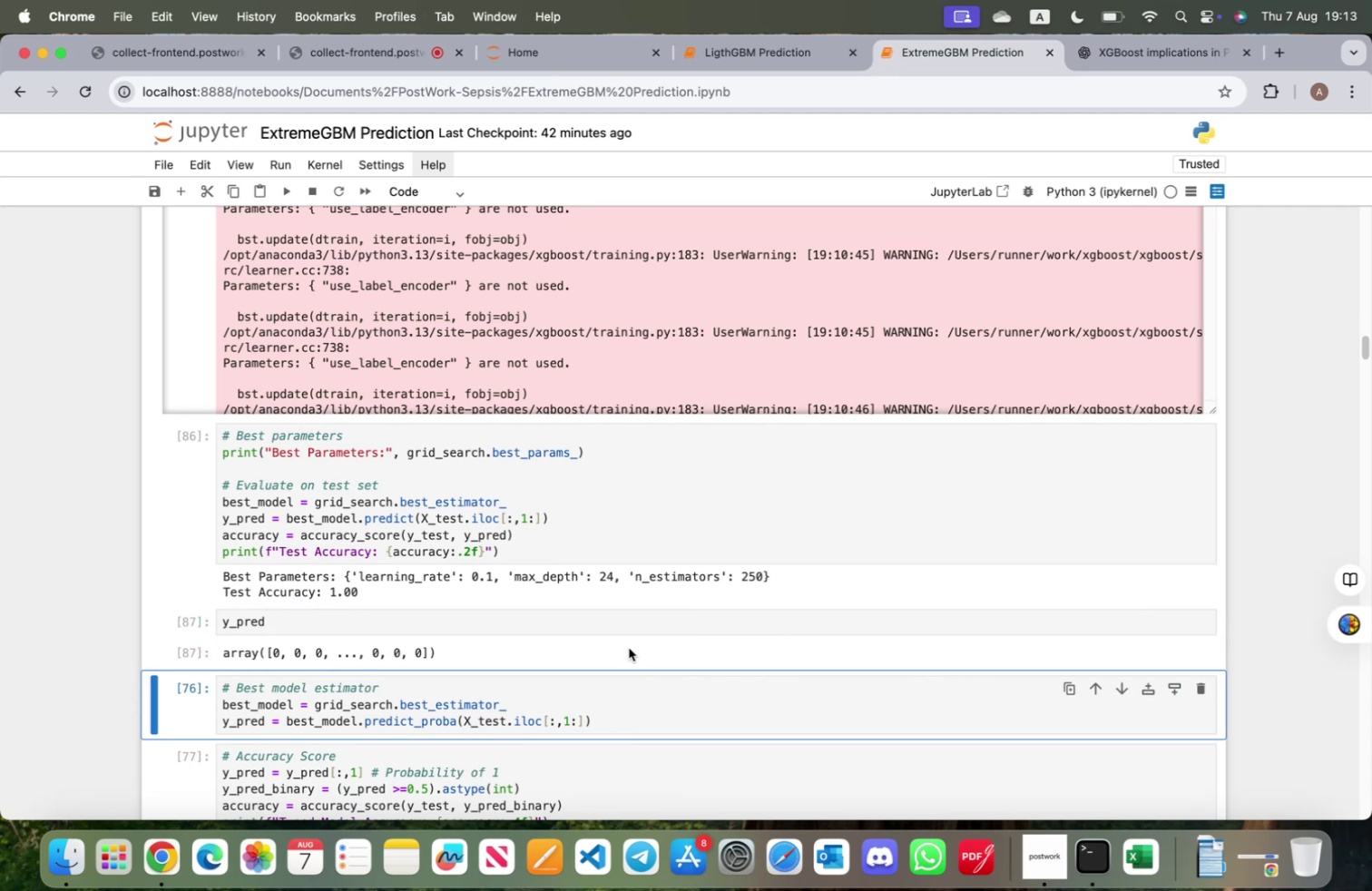 
key(Shift+ShiftRight)
 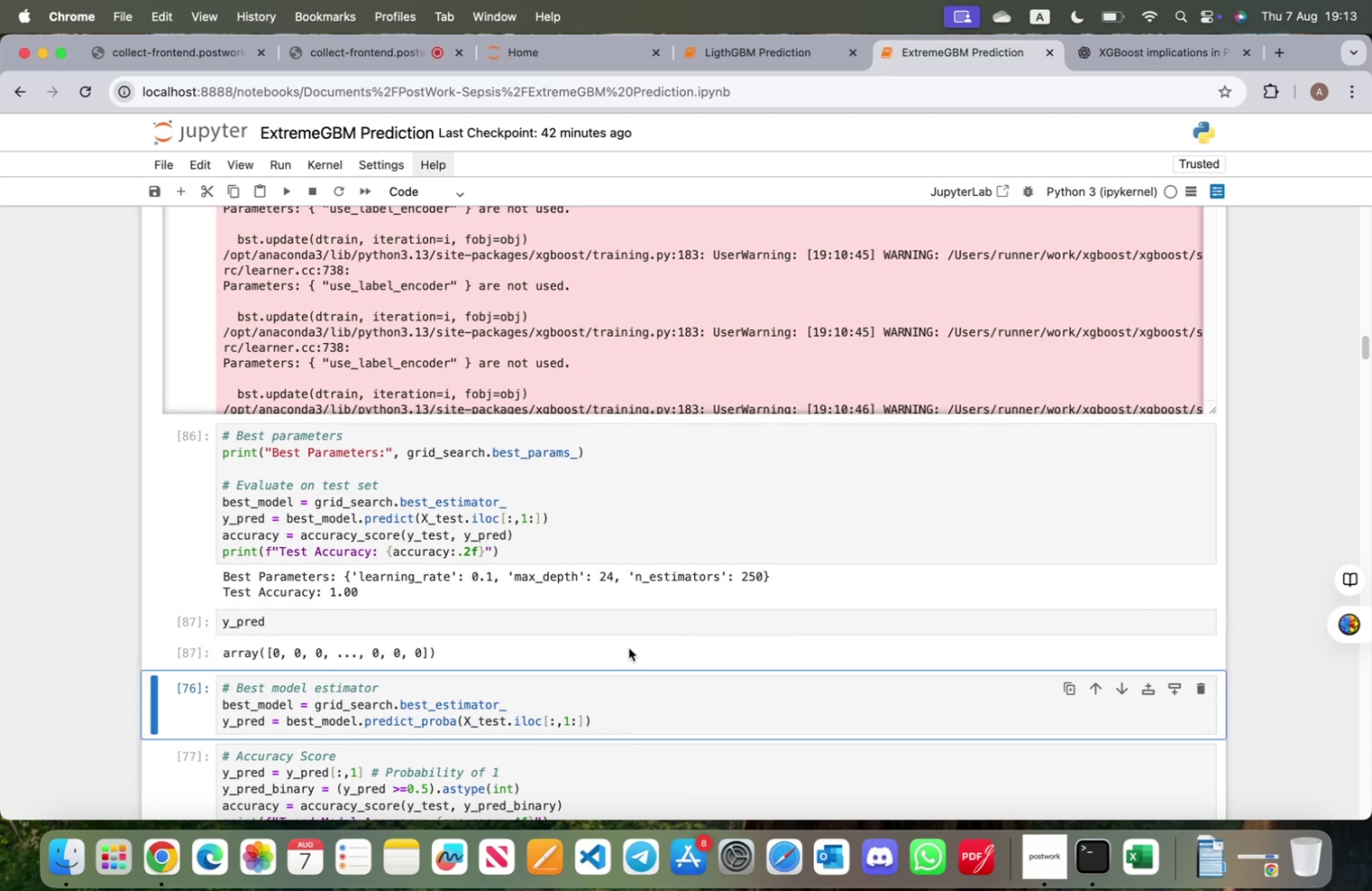 
key(Shift+Enter)
 